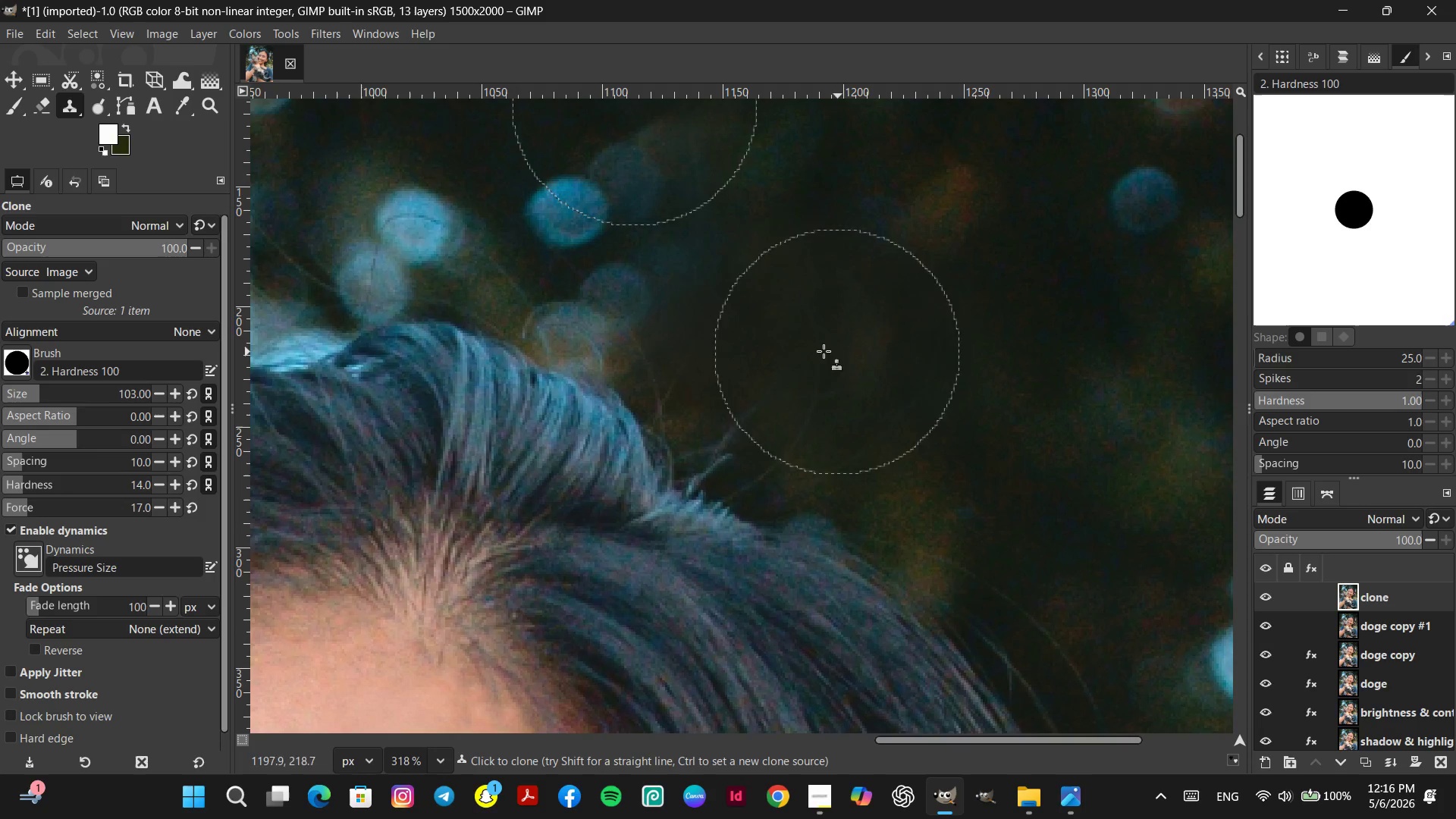 
hold_key(key=ControlLeft, duration=0.86)
left_click([578, 221])
 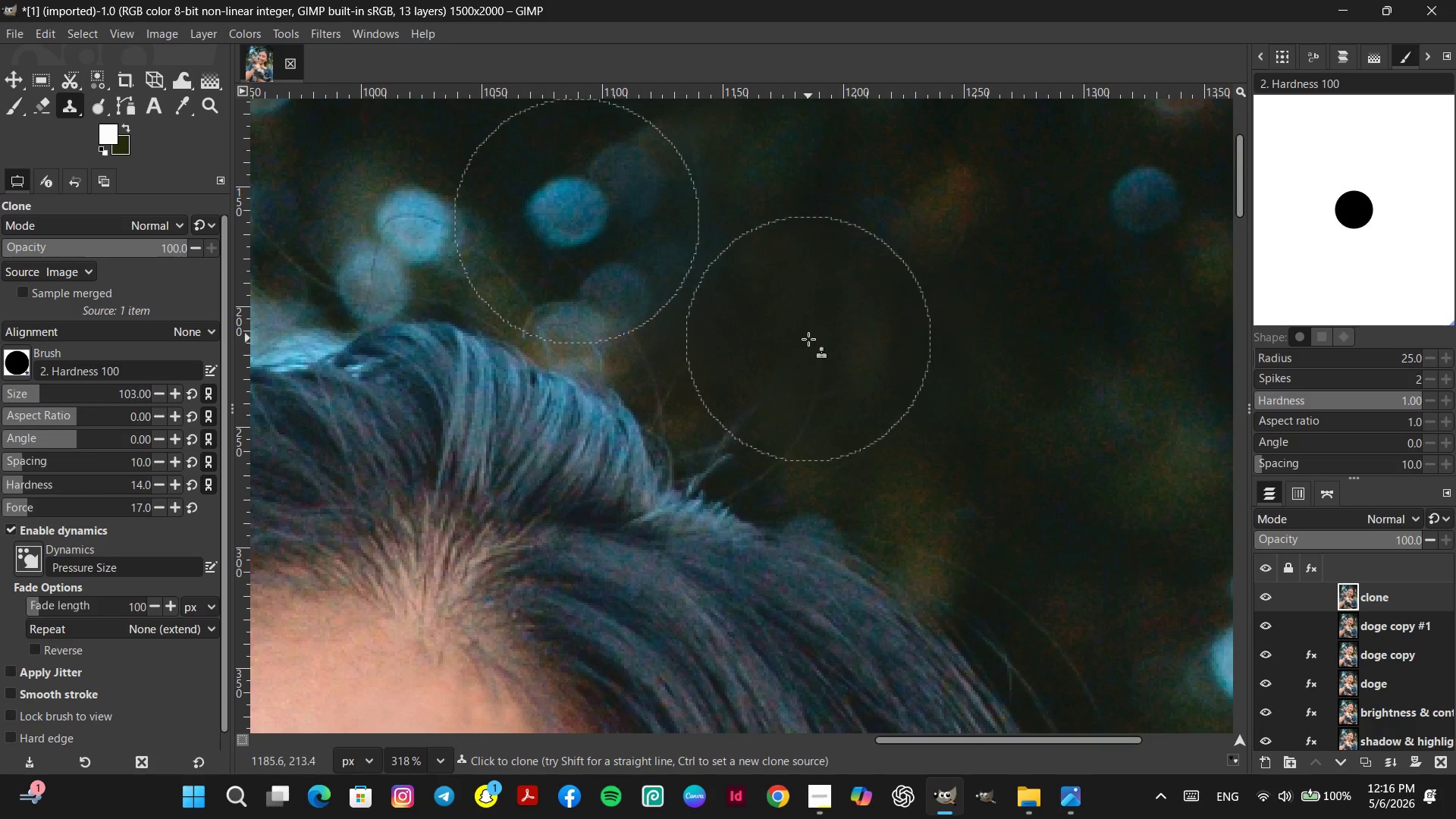 
hold_key(key=ControlLeft, duration=1.36)
left_click([620, 297])
 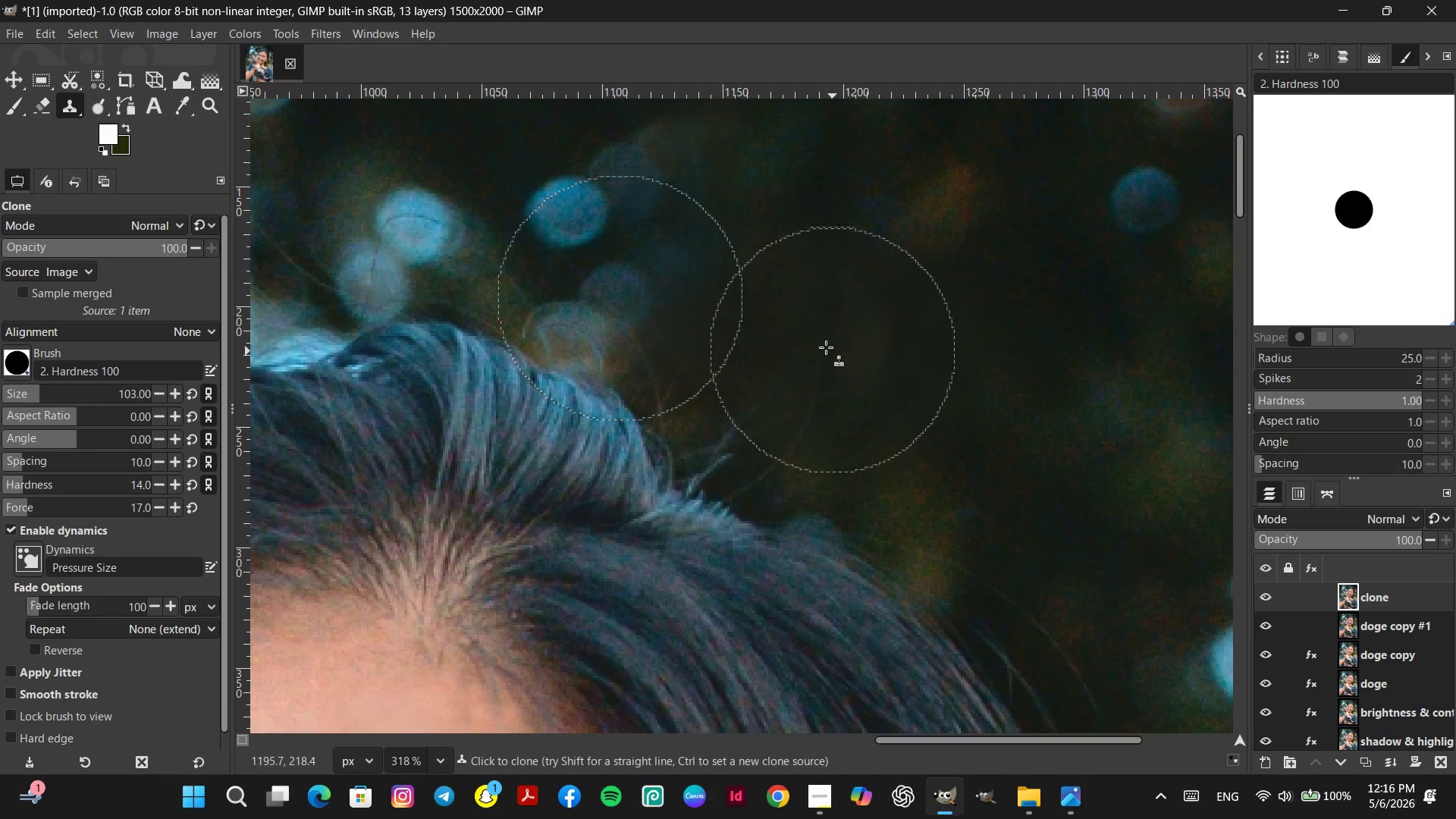 
left_click([808, 340])
 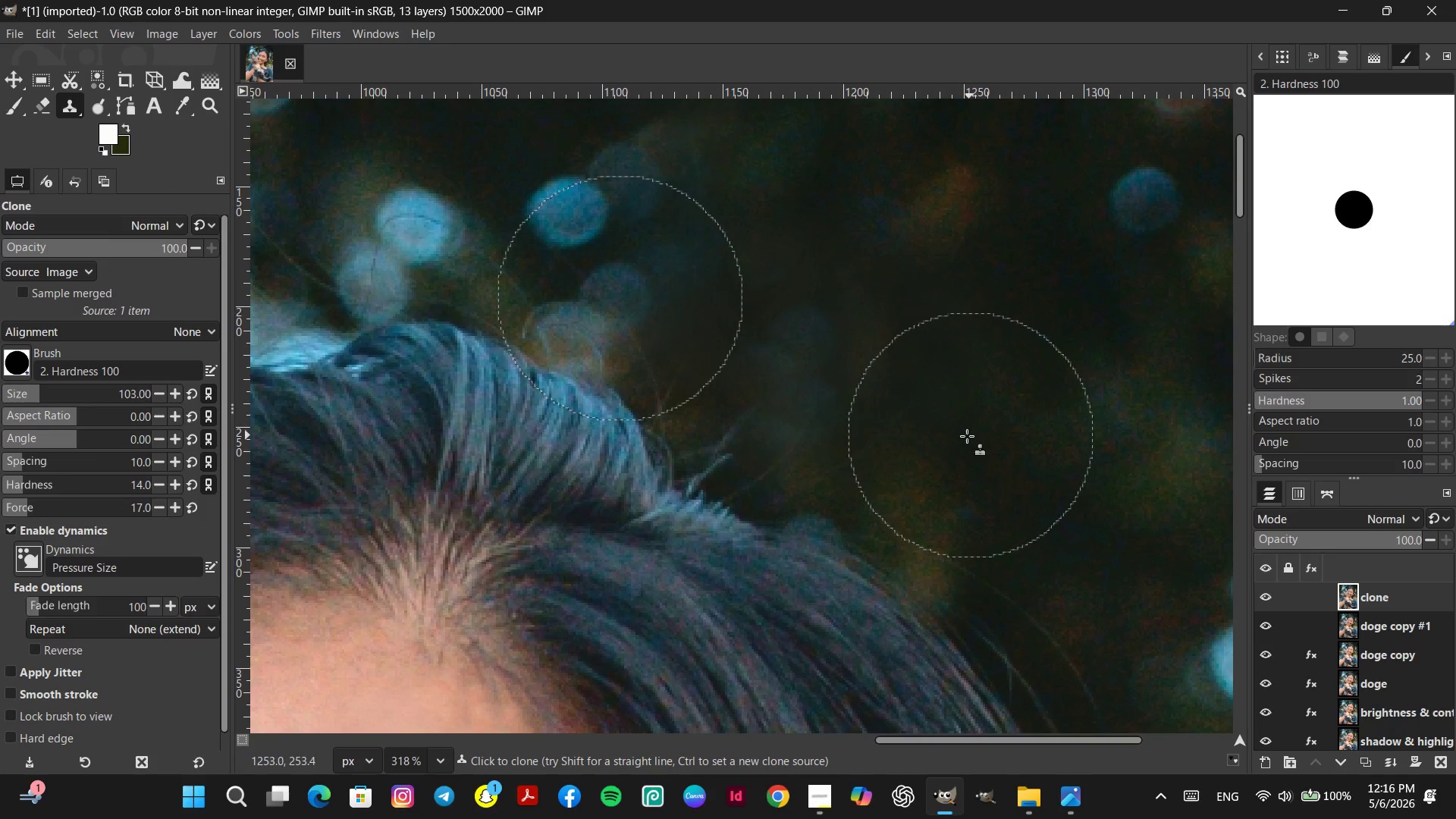 
left_click([935, 362])
 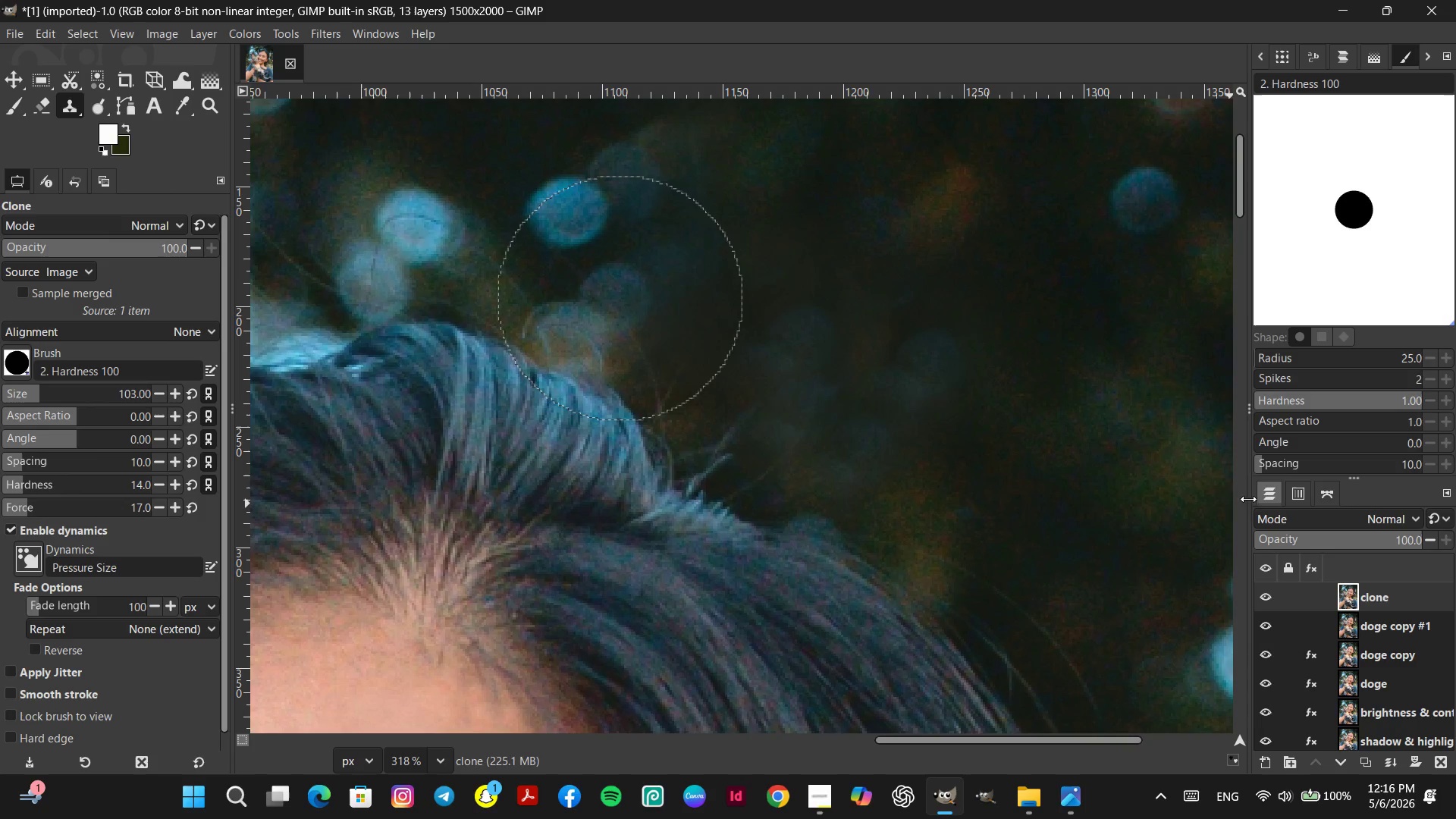 
key(Control+Z)
 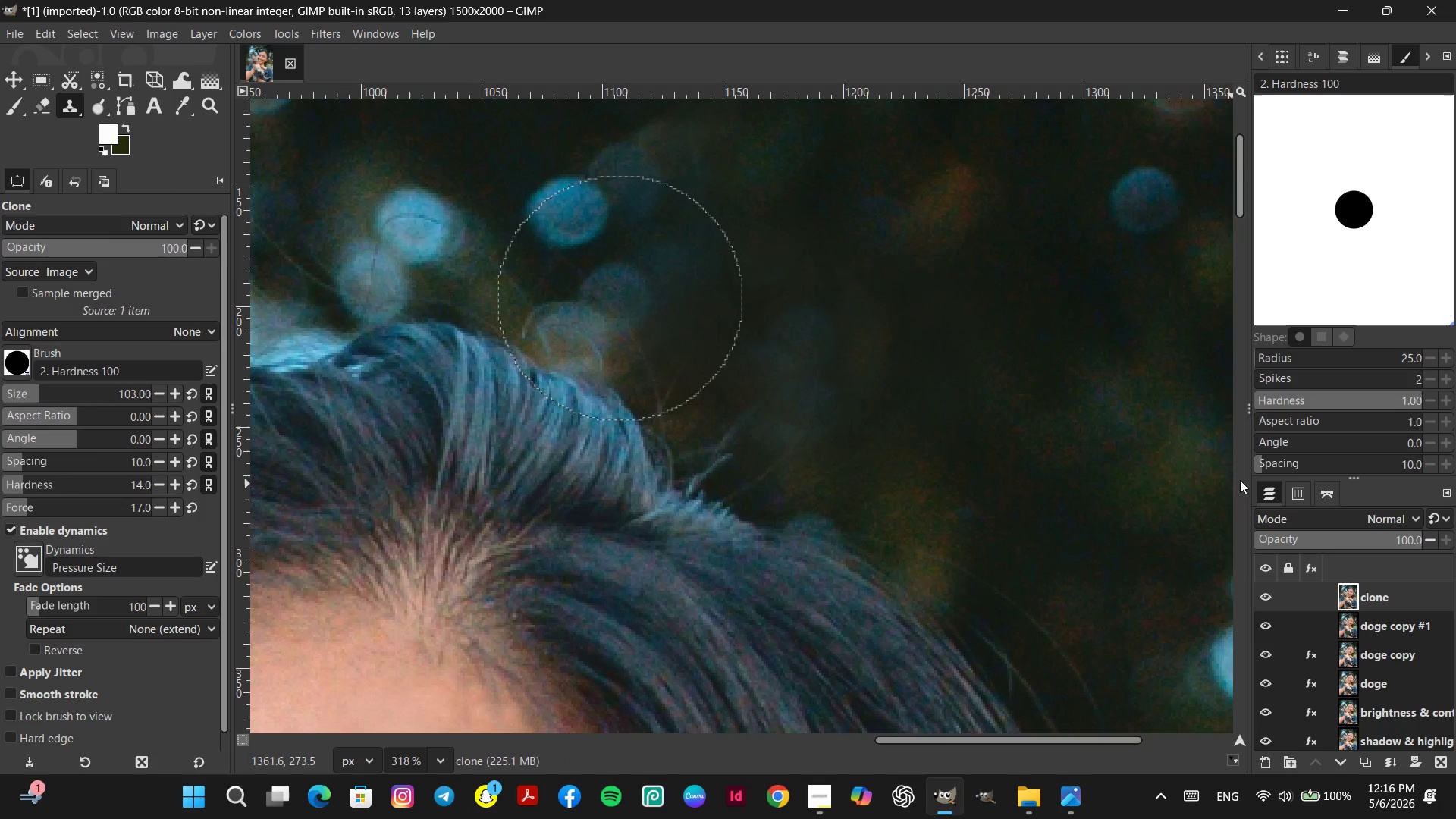 
key(Control+Z)
 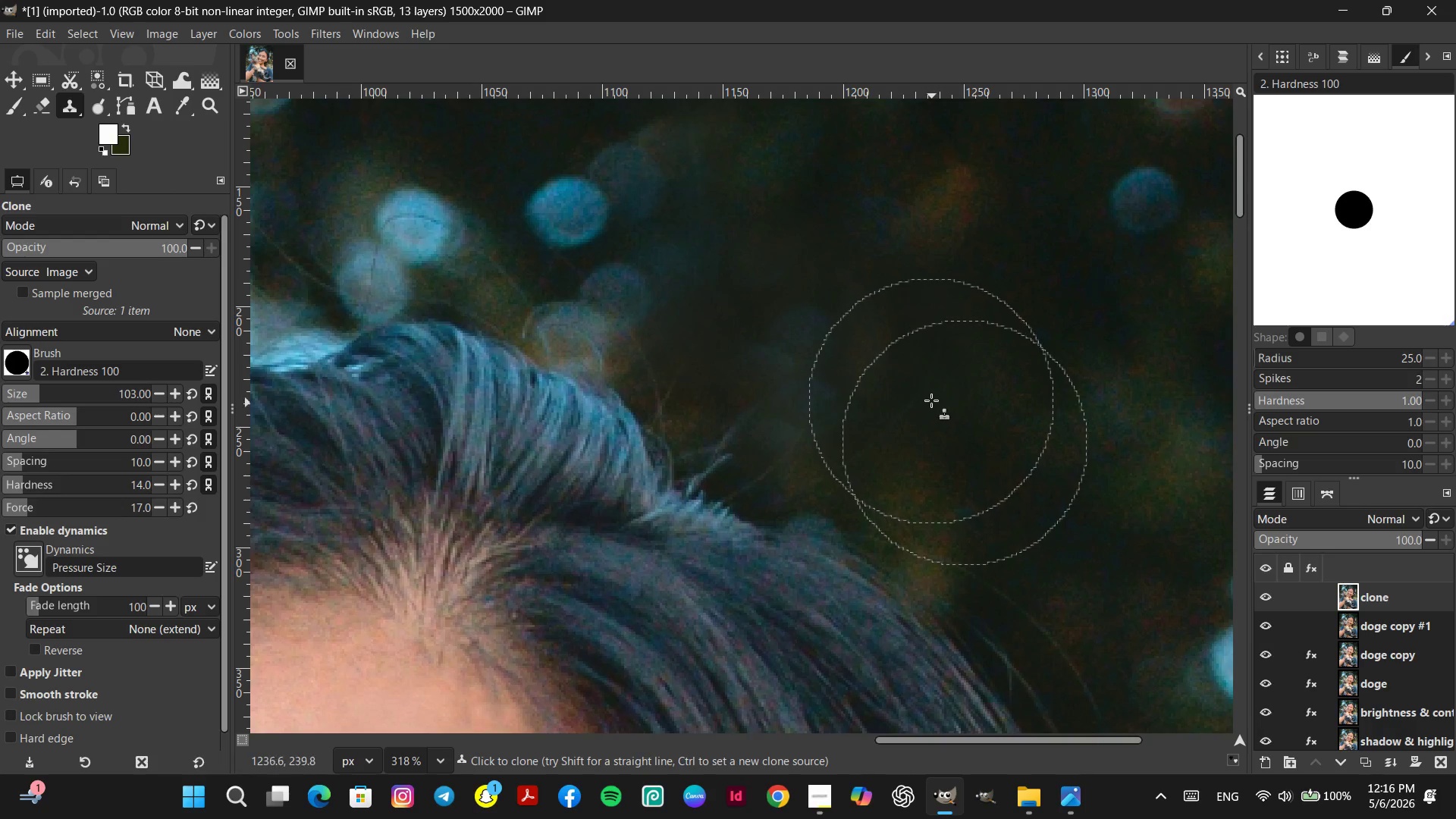 
double_click([899, 415])
 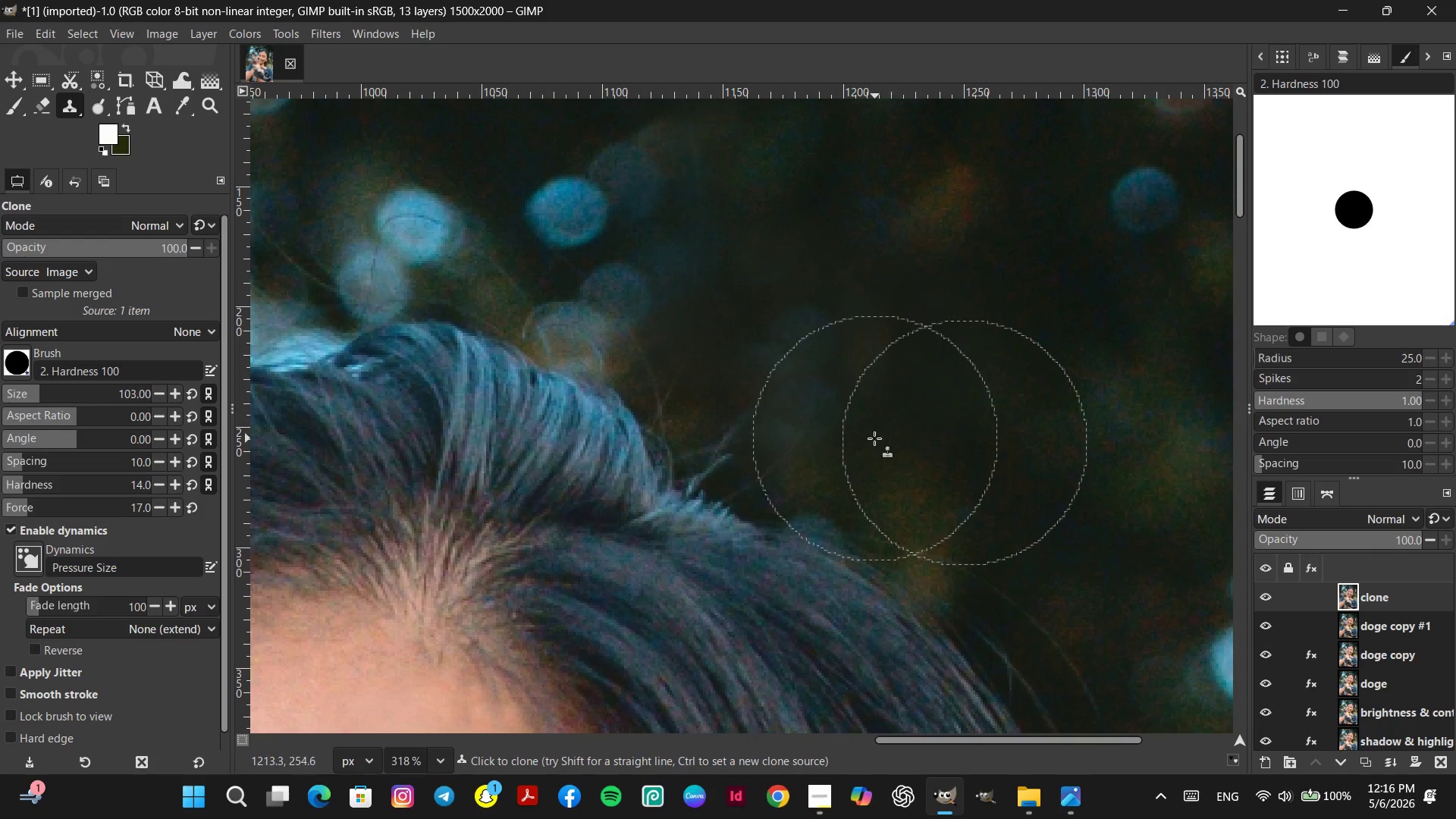 
left_click([871, 441])
 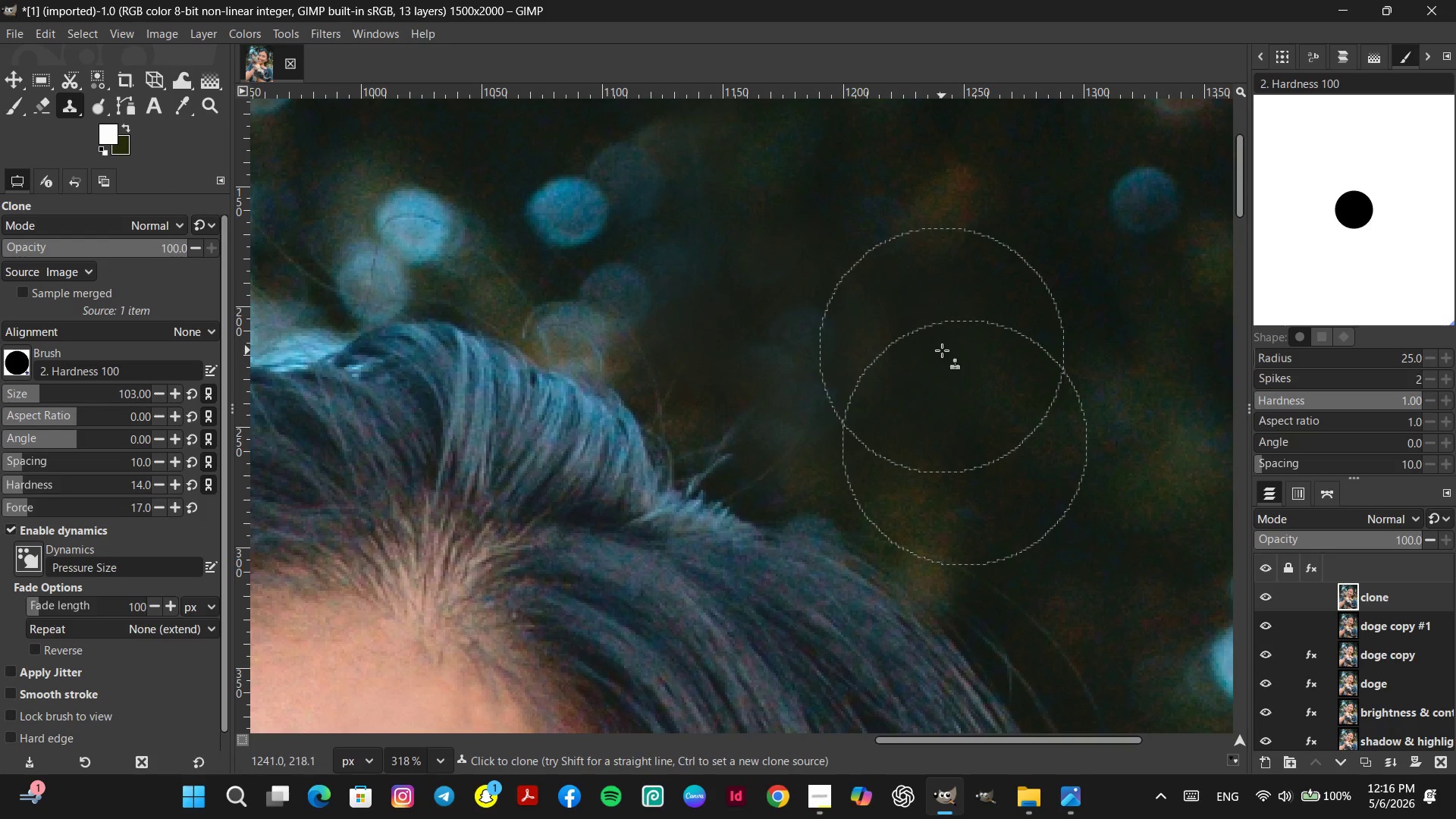 
double_click([936, 330])
 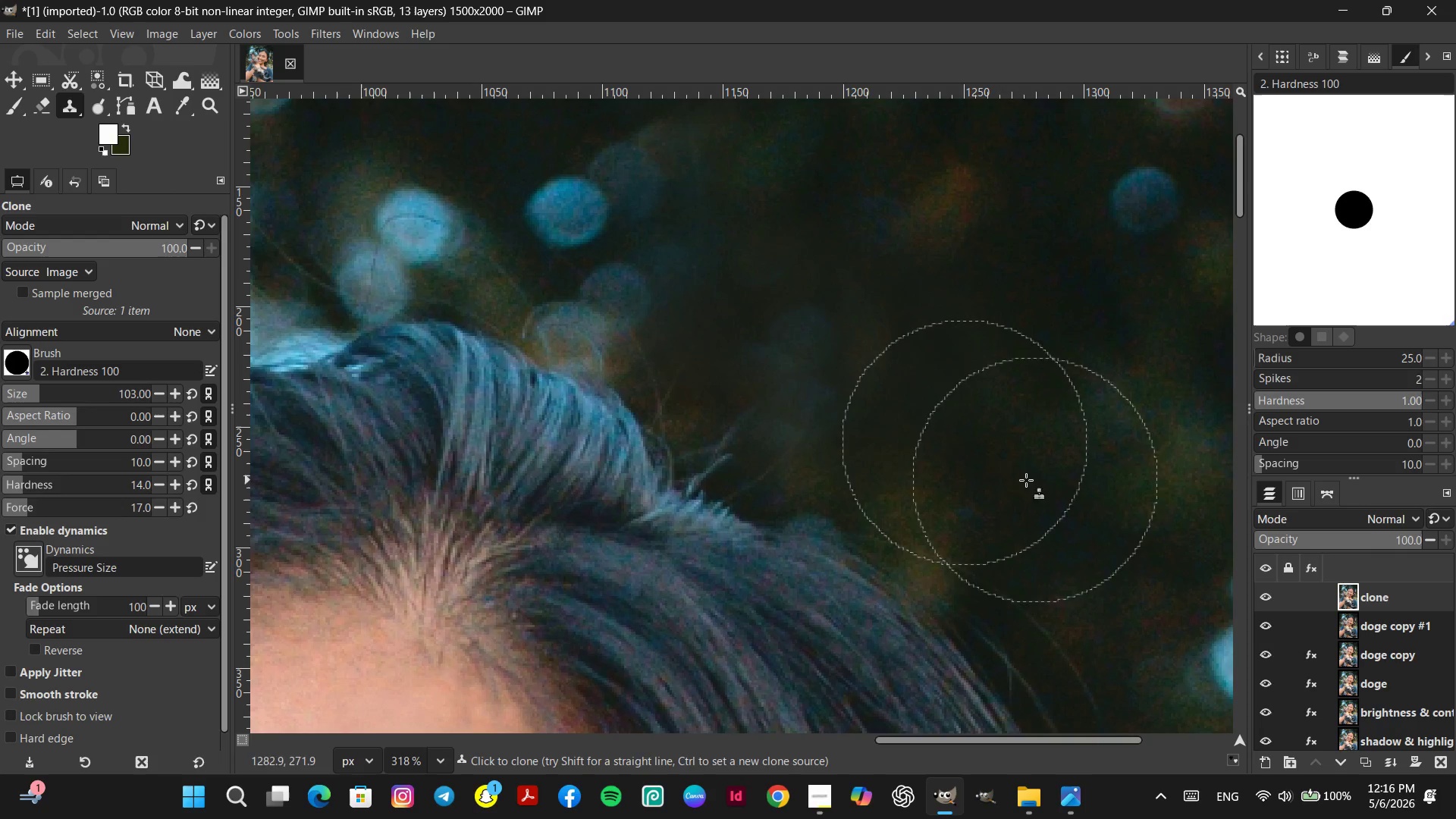 
key(Control+ControlLeft)
 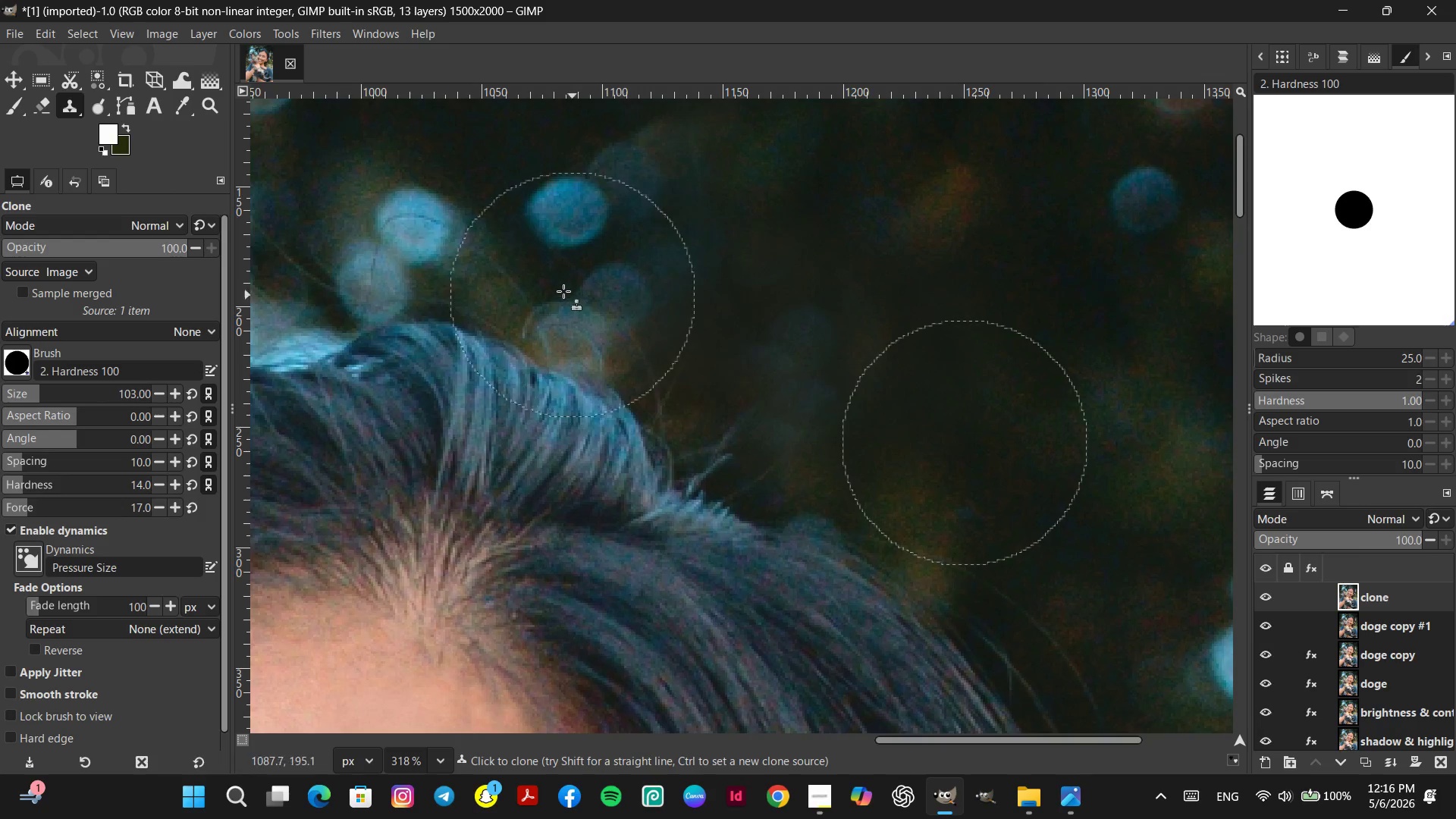 
hold_key(key=ControlLeft, duration=1.31)
scroll: coordinate [1014, 419], scroll_direction: down, amount: 13.0
 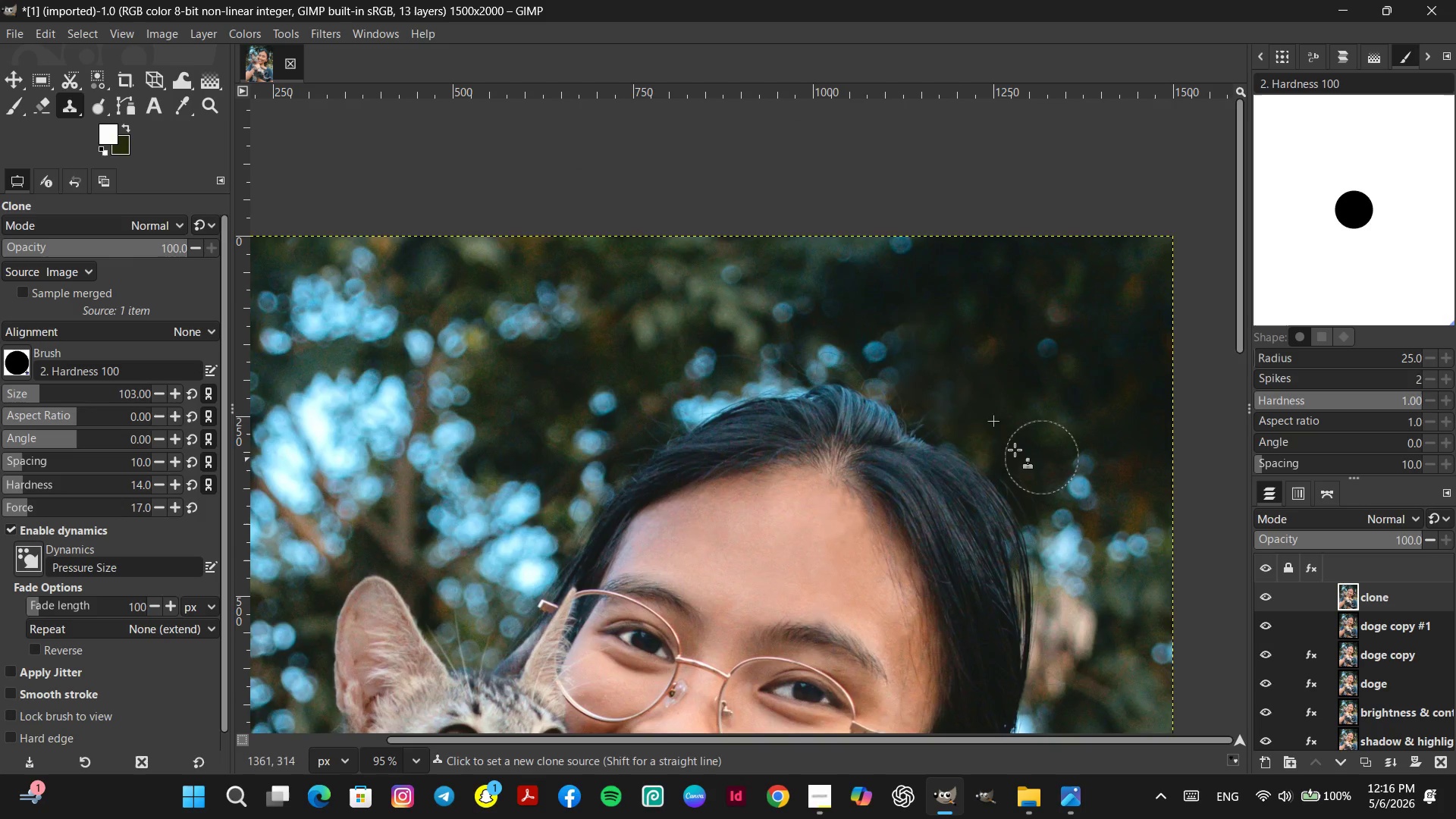 
hold_key(key=ControlLeft, duration=1.7)
scroll: coordinate [908, 397], scroll_direction: up, amount: 18.0
 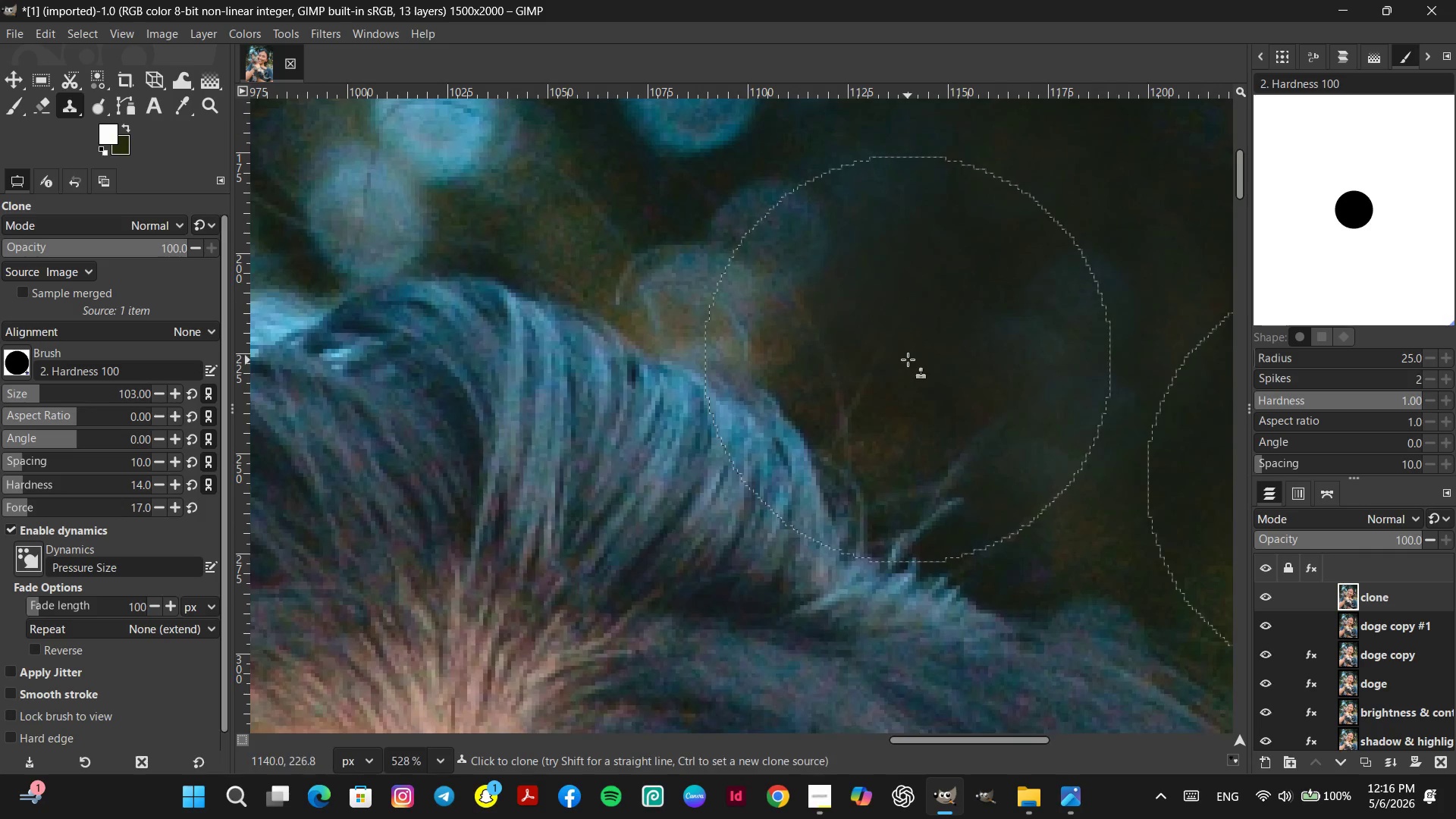 
hold_key(key=ControlLeft, duration=0.47)
left_click([908, 359])
 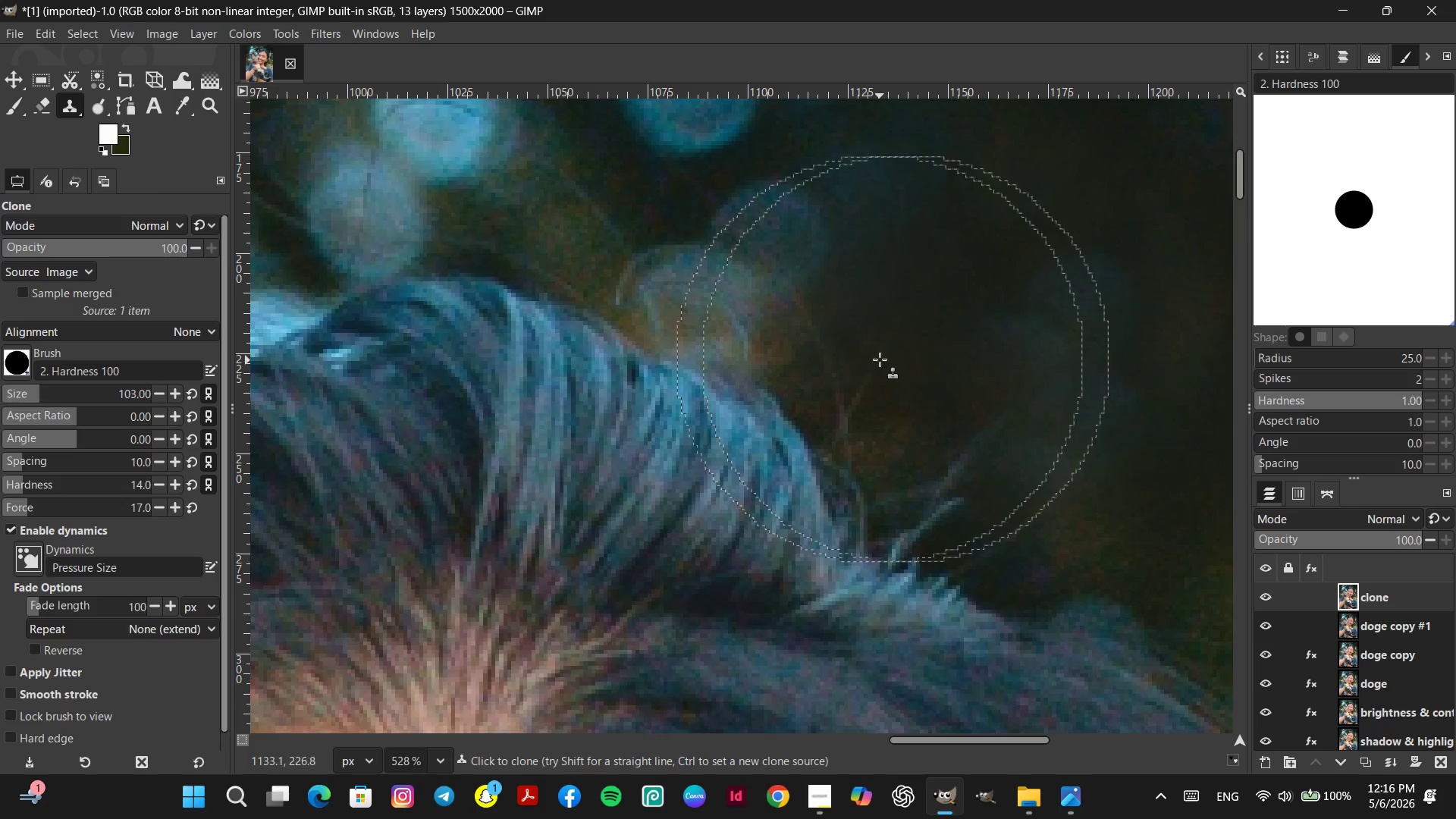 
left_click([880, 359])
 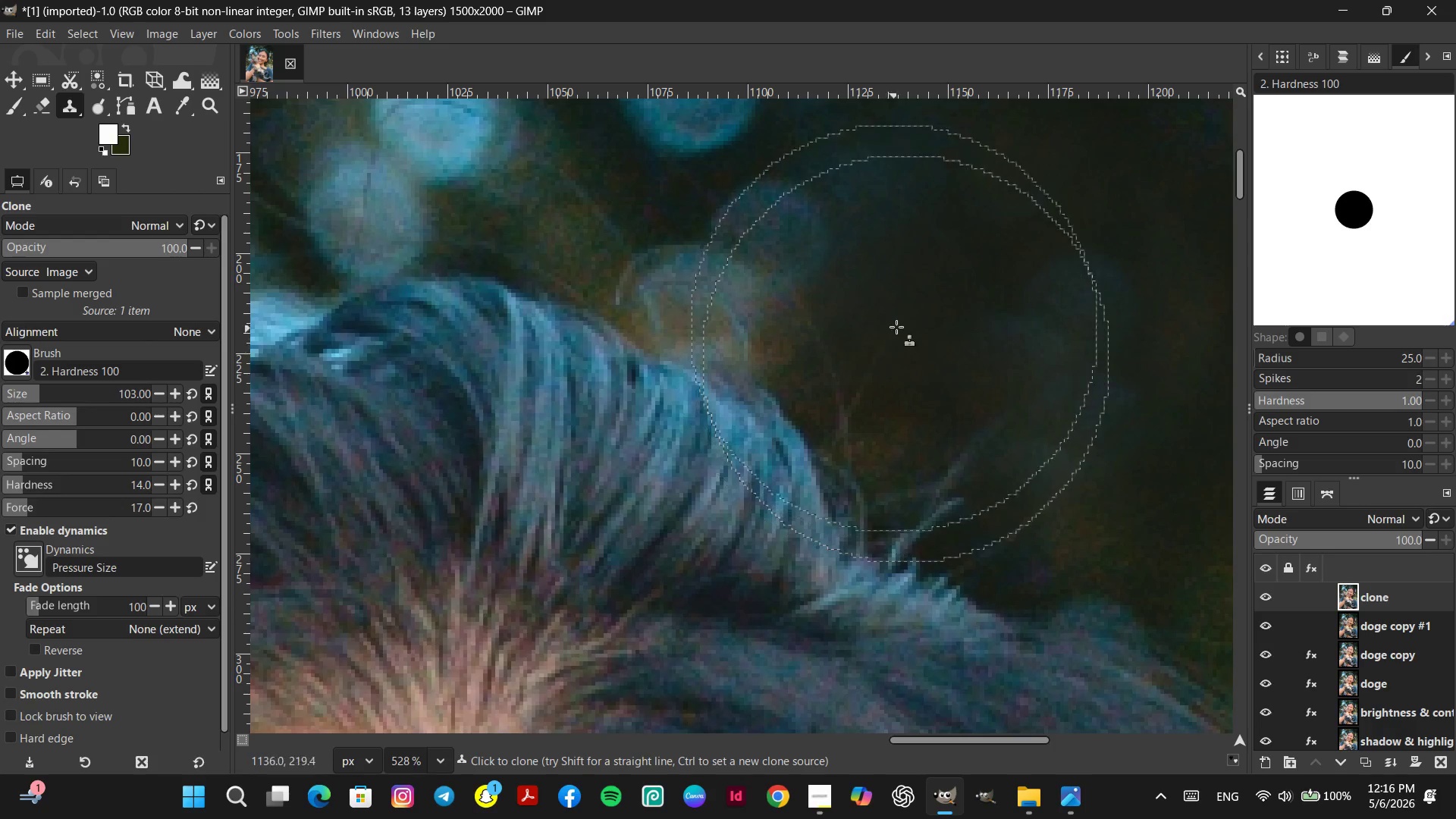 
left_click([901, 319])
 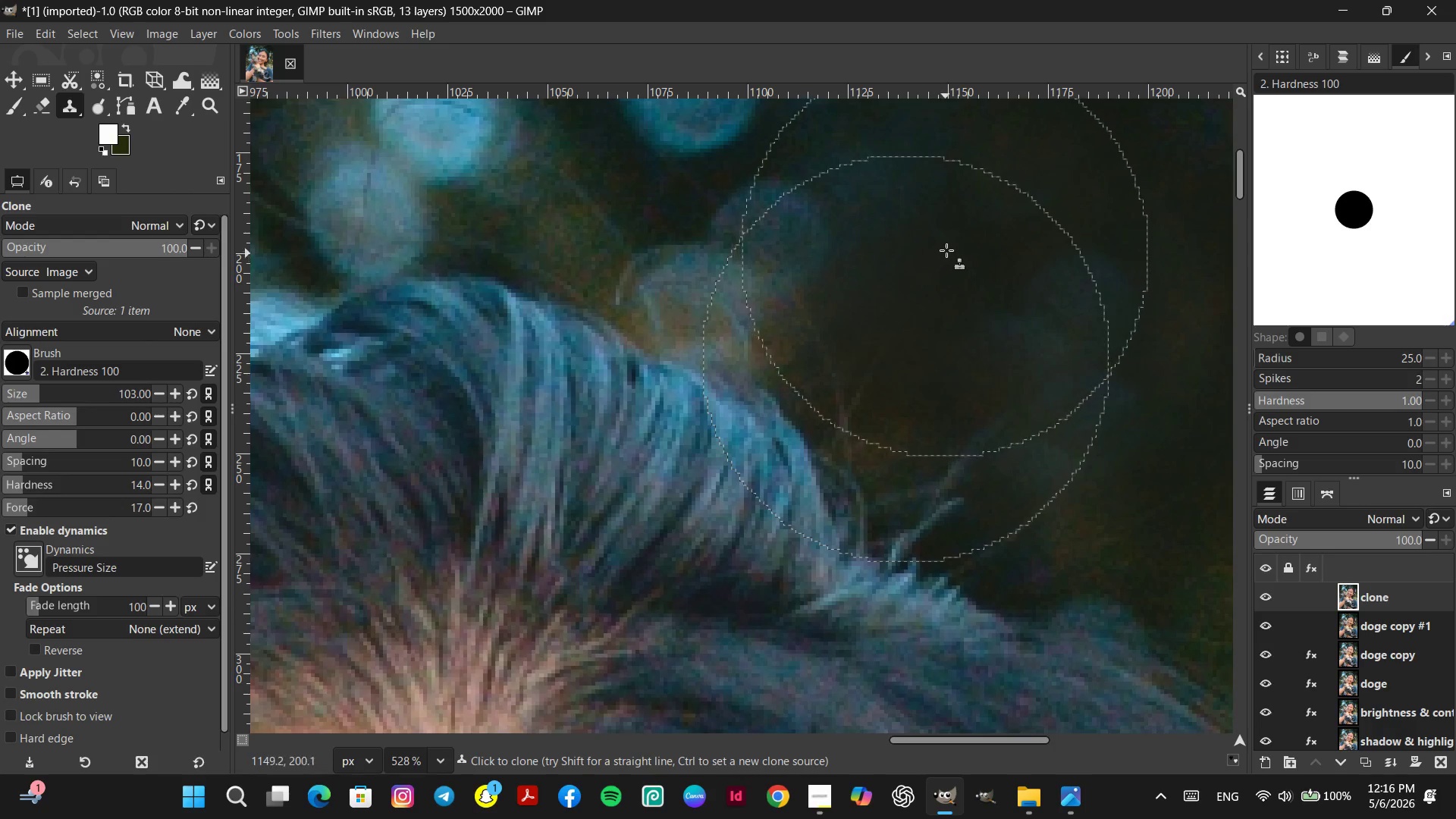 
left_click([946, 250])
 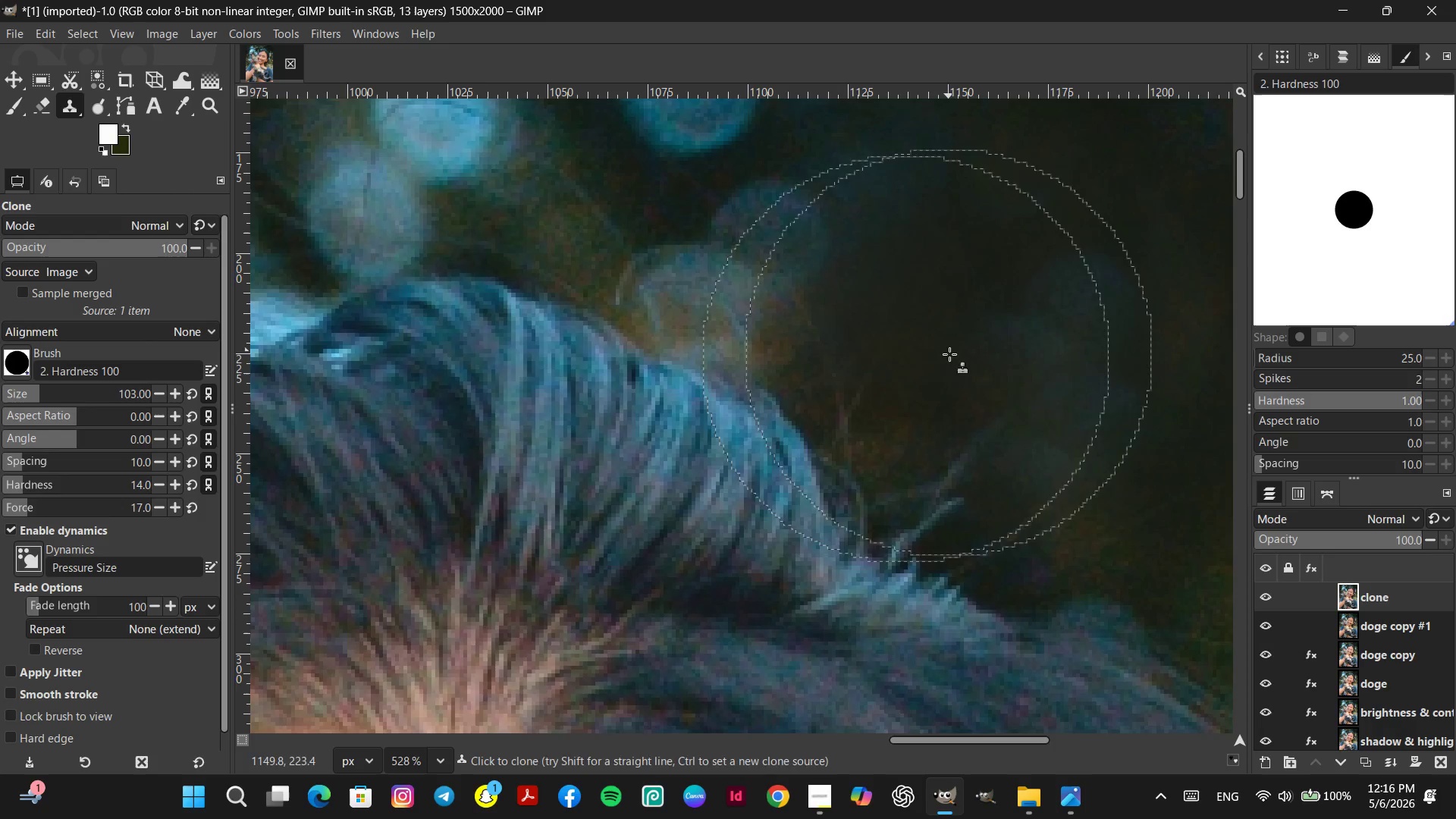 
hold_key(key=ControlLeft, duration=1.3)
scroll: coordinate [943, 379], scroll_direction: down, amount: 16.0
 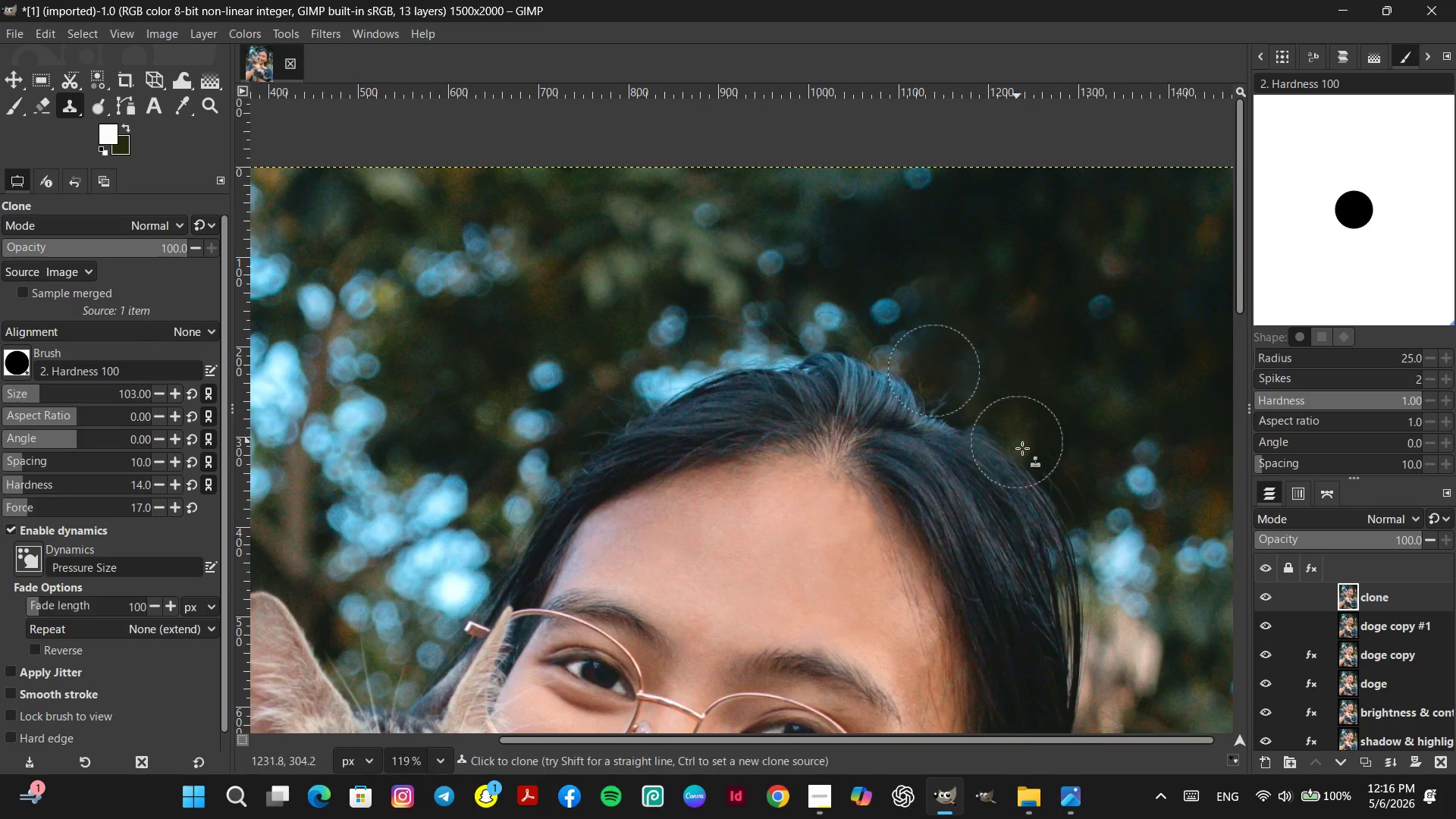 
key(Space)
 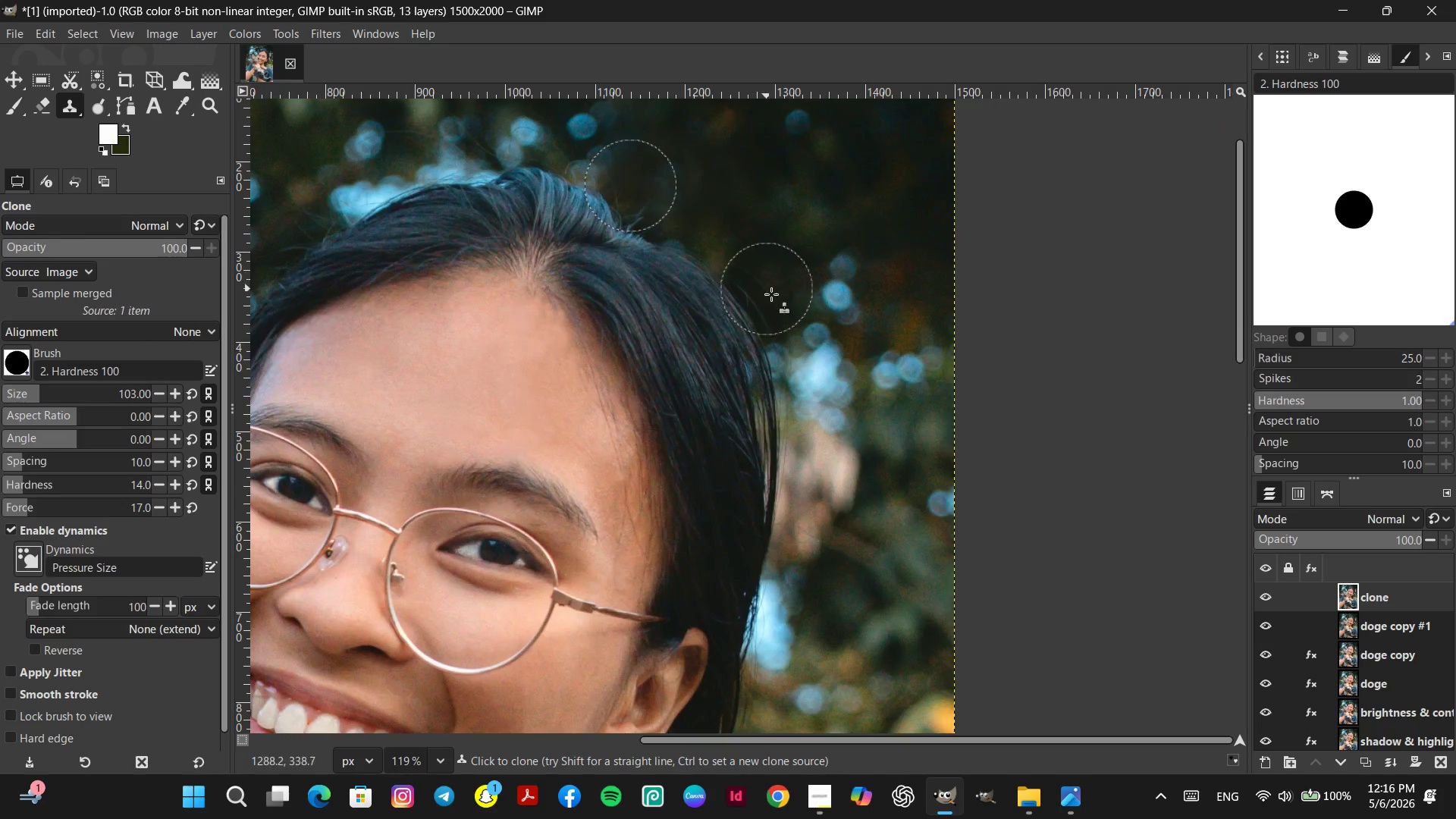 
hold_key(key=ControlLeft, duration=1.12)
scroll: coordinate [826, 361], scroll_direction: down, amount: 6.0
 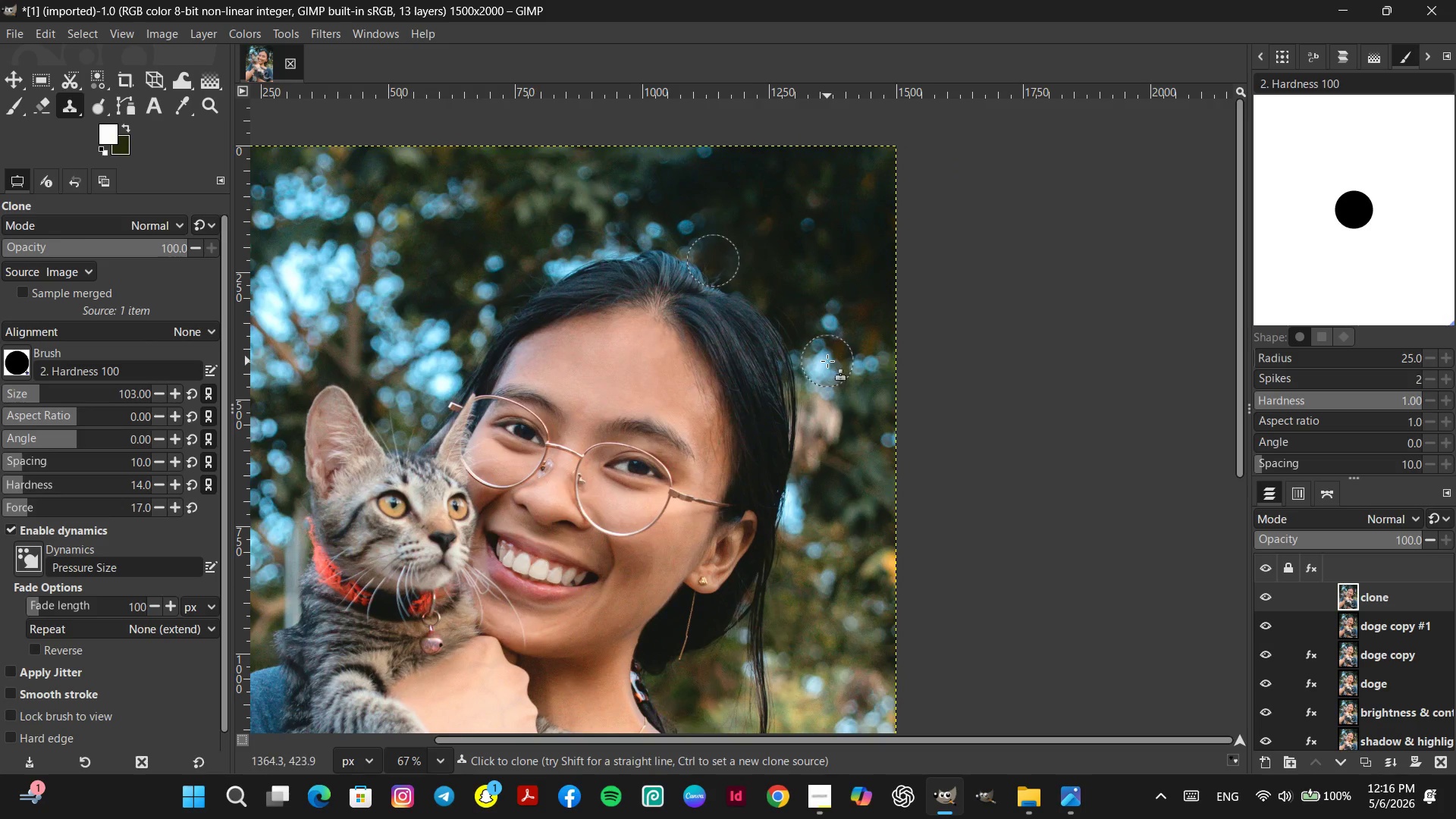 
key(Space)
 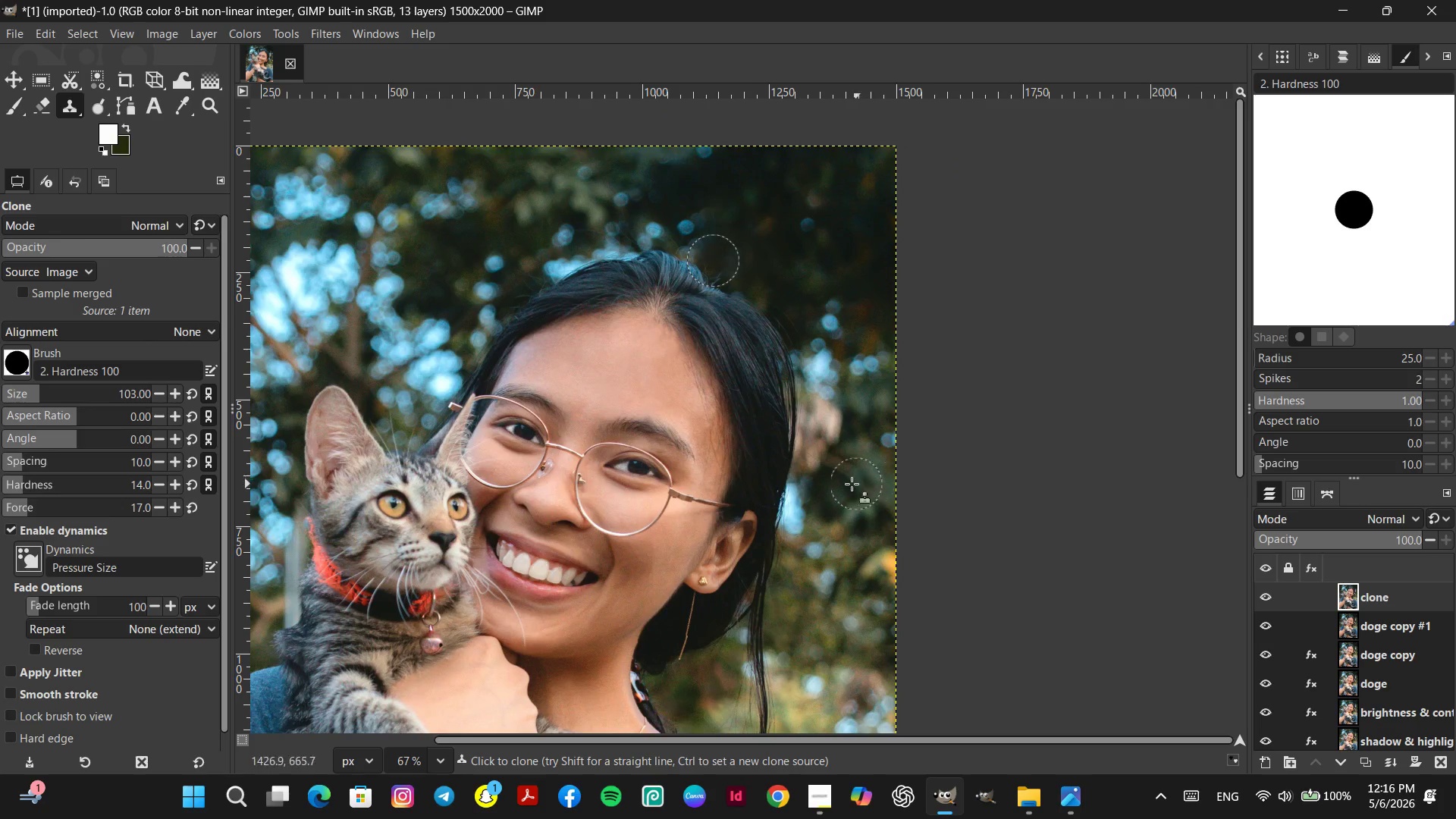 
key(Space)
 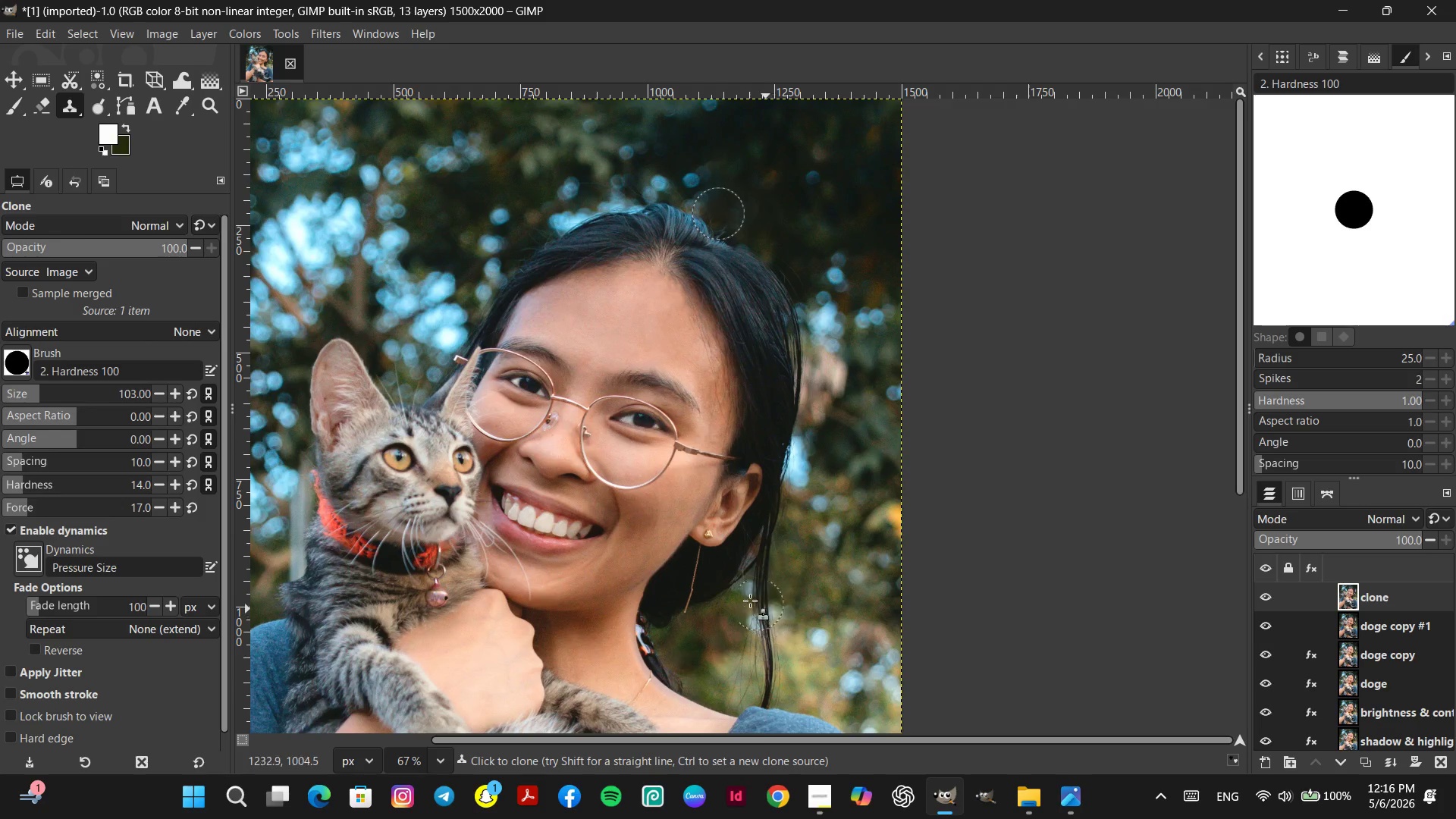 
hold_key(key=ControlLeft, duration=0.47)
 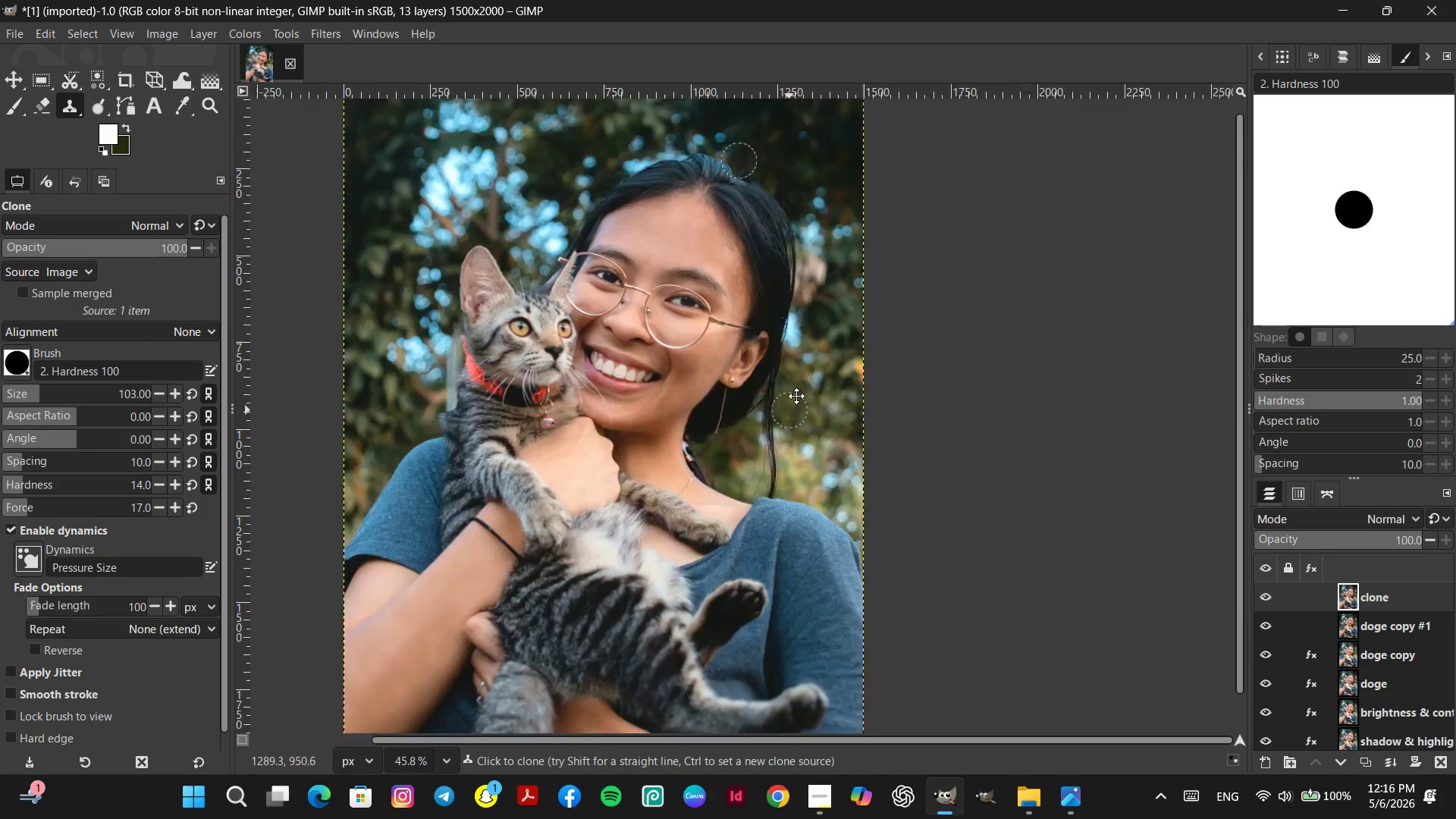 
hold_key(key=Space, duration=1.14)
 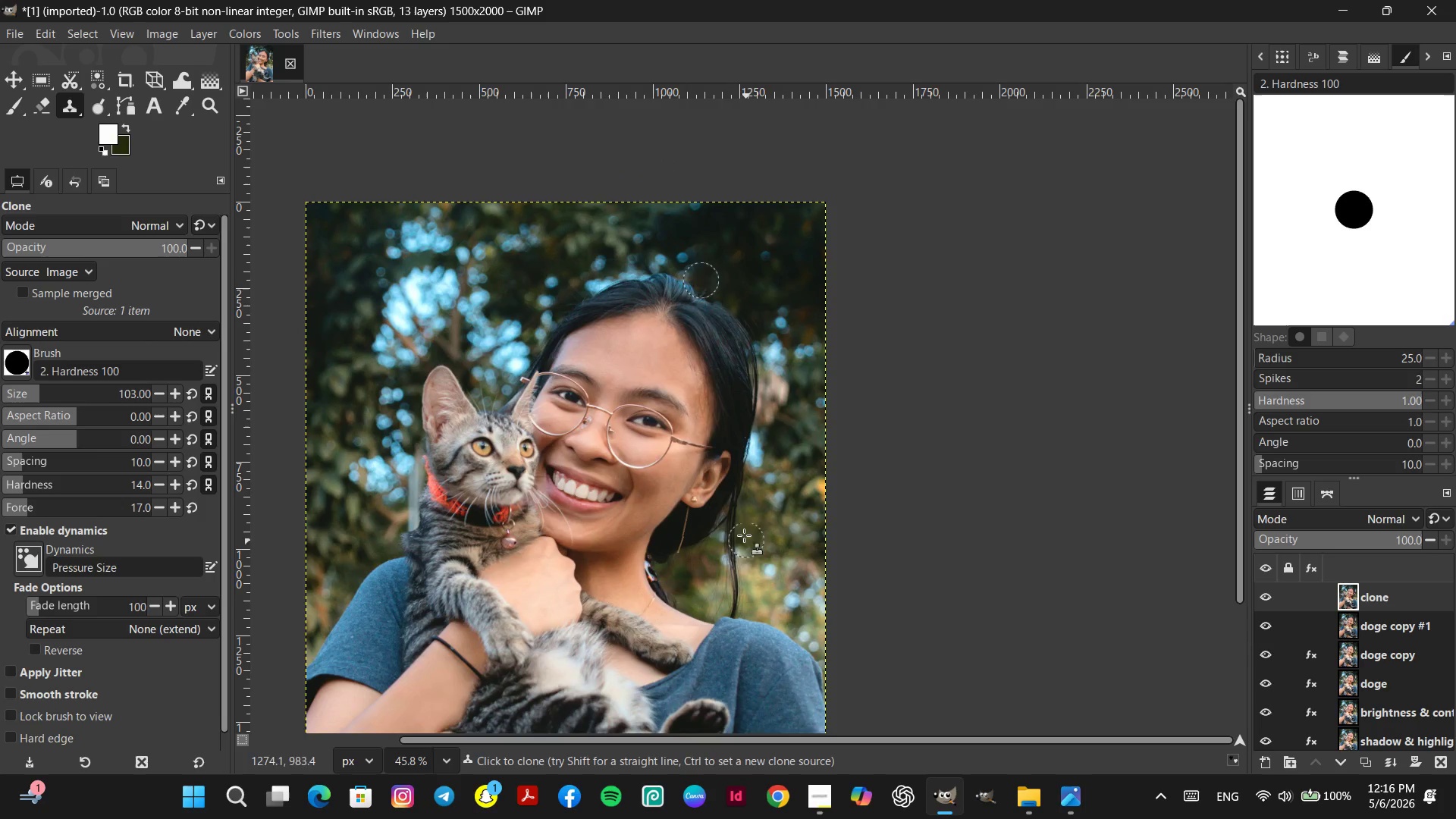 
scroll: coordinate [723, 409], scroll_direction: down, amount: 4.0
 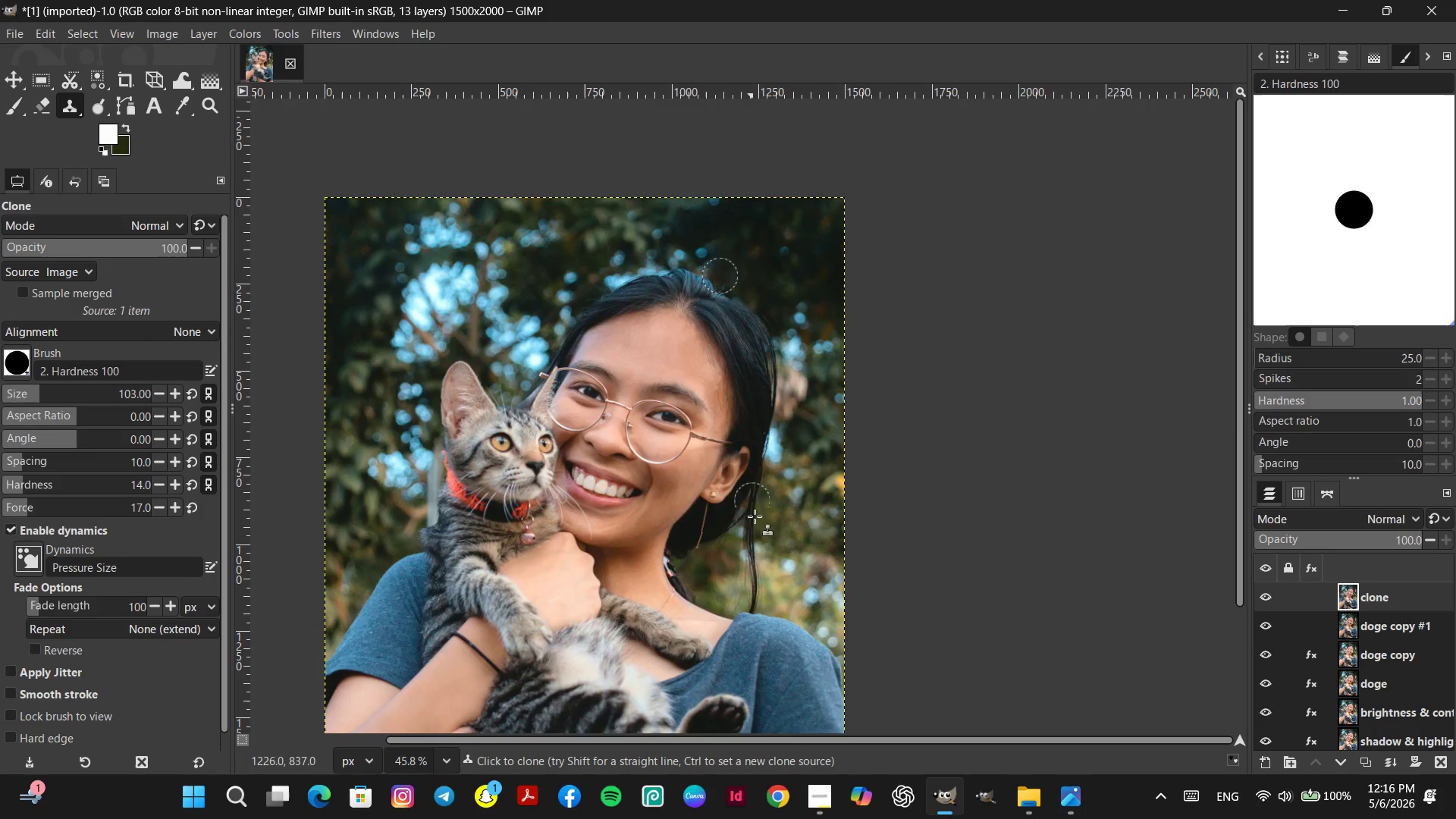 
hold_key(key=ControlLeft, duration=1.49)
scroll: coordinate [655, 346], scroll_direction: down, amount: 3.0
 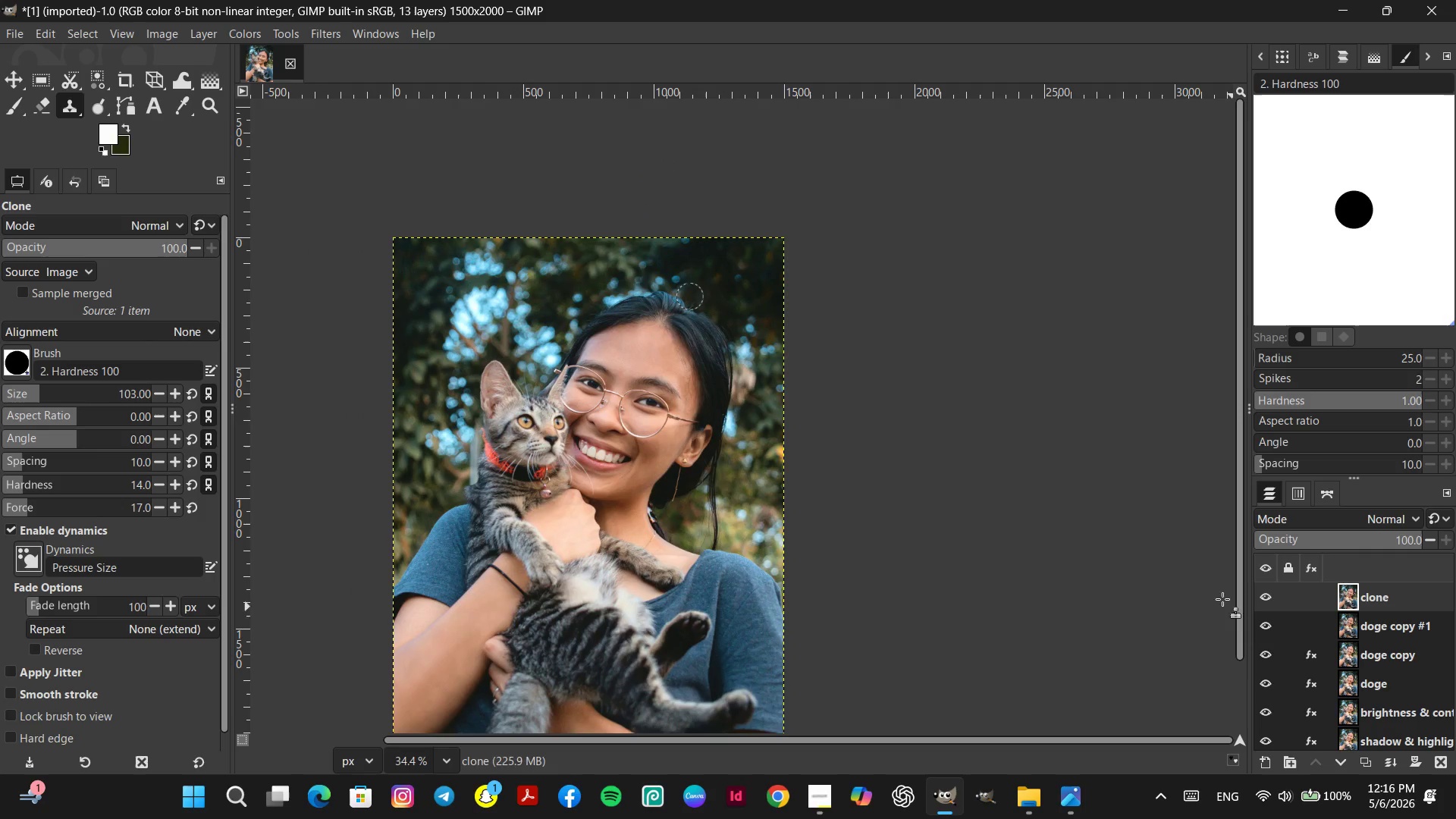 
hold_key(key=Space, duration=1.5)
 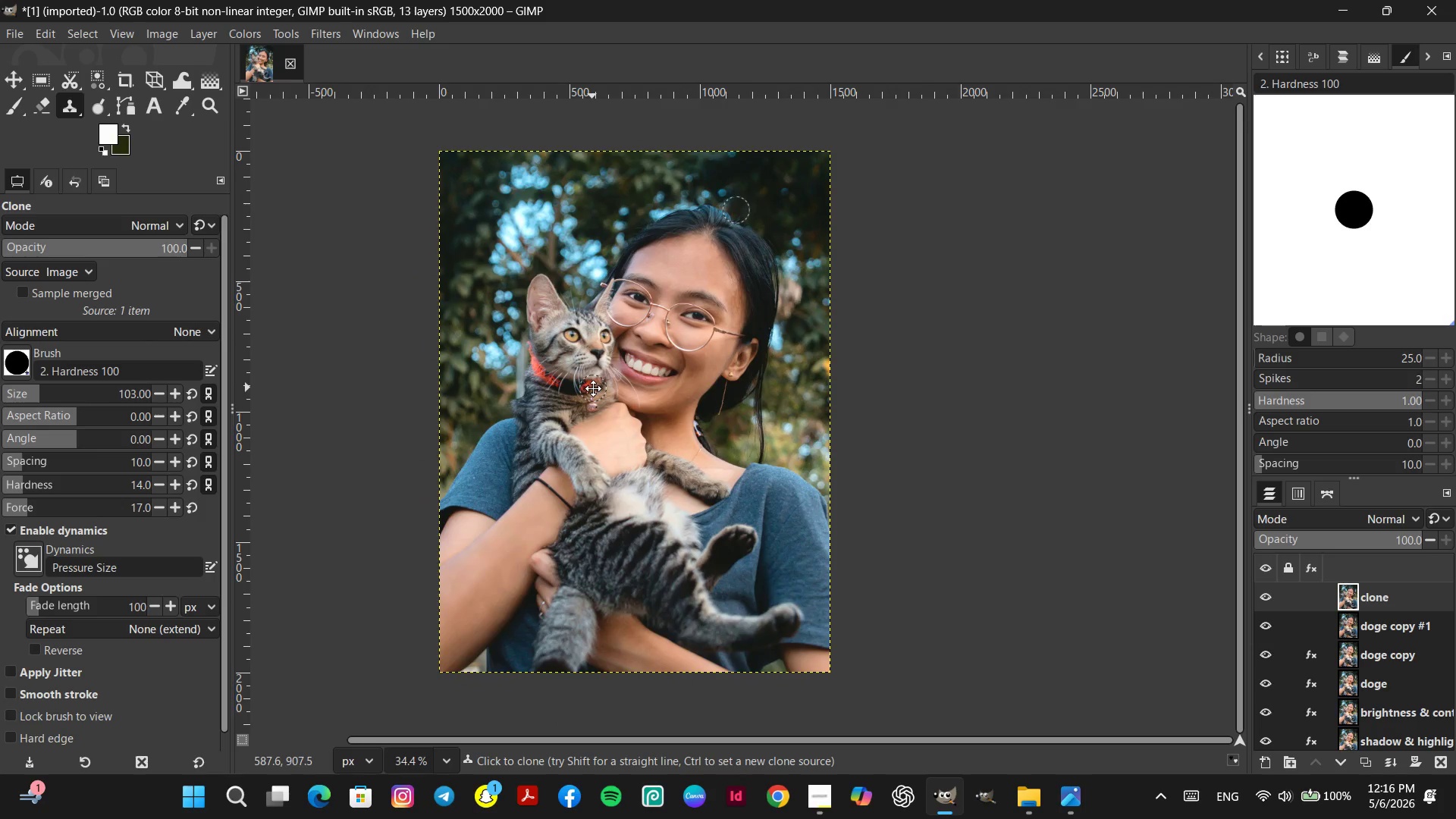 
key(Space)
 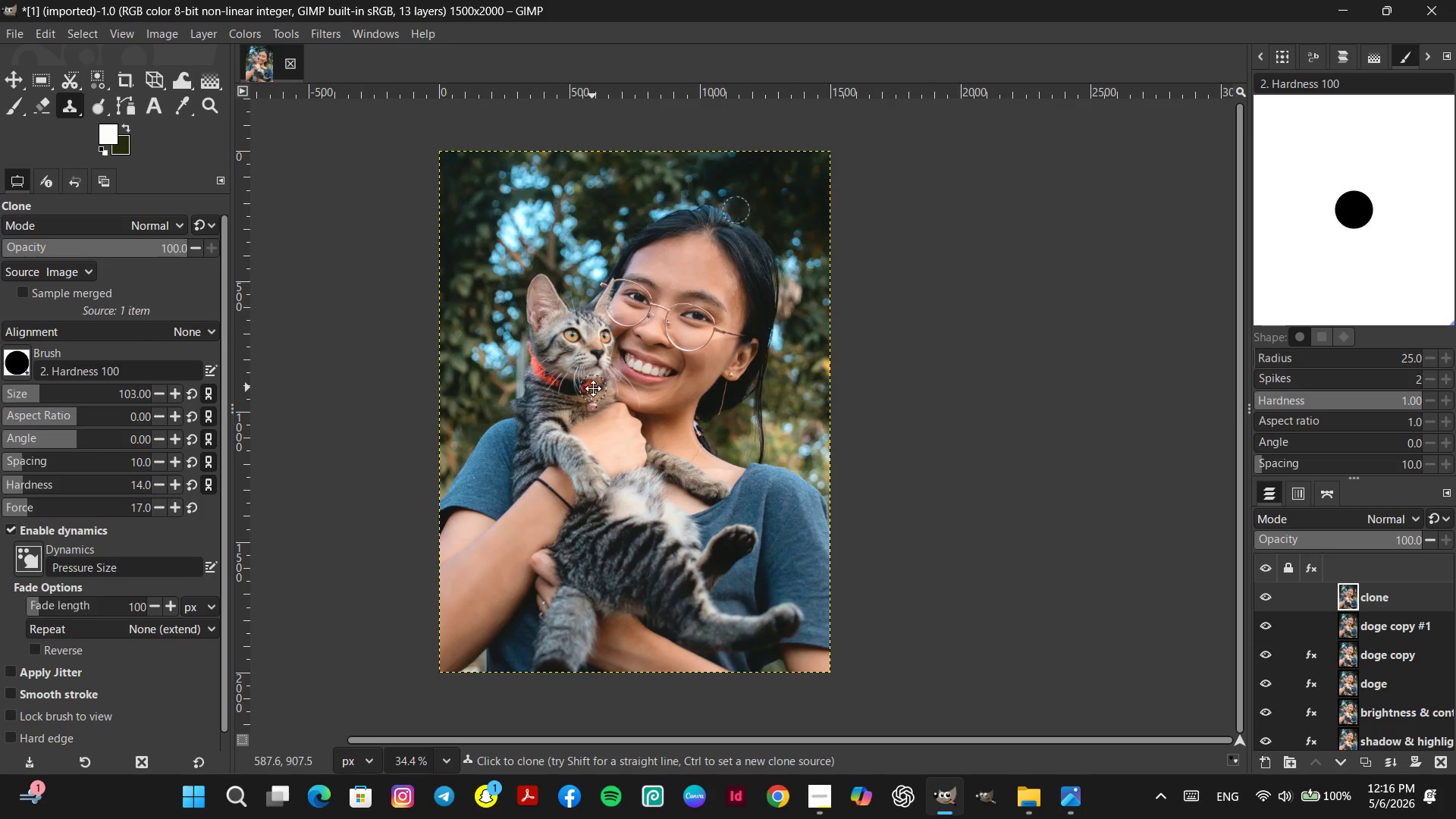 
key(Space)
 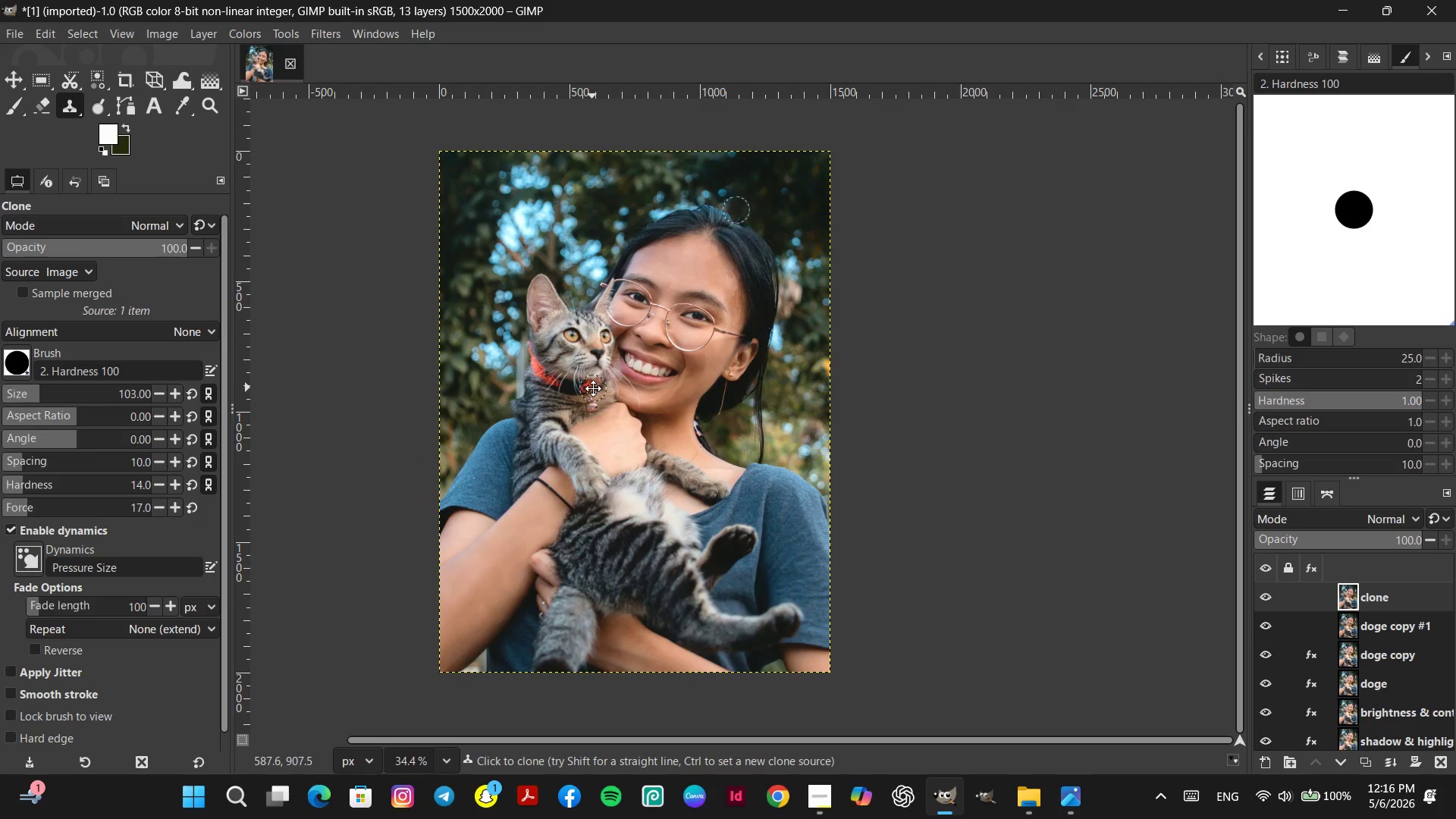 
key(Space)
 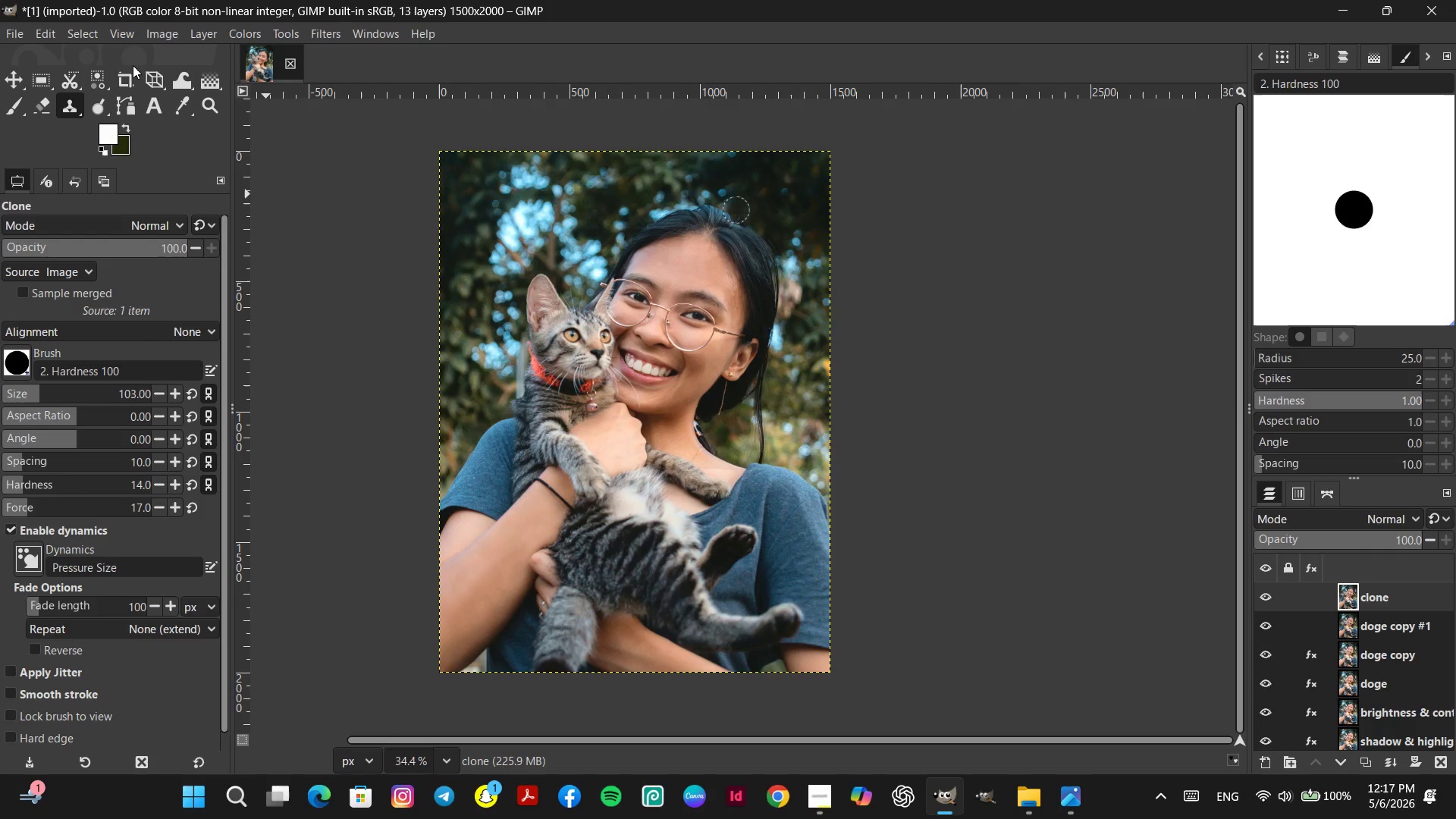 
wait(5.94)
 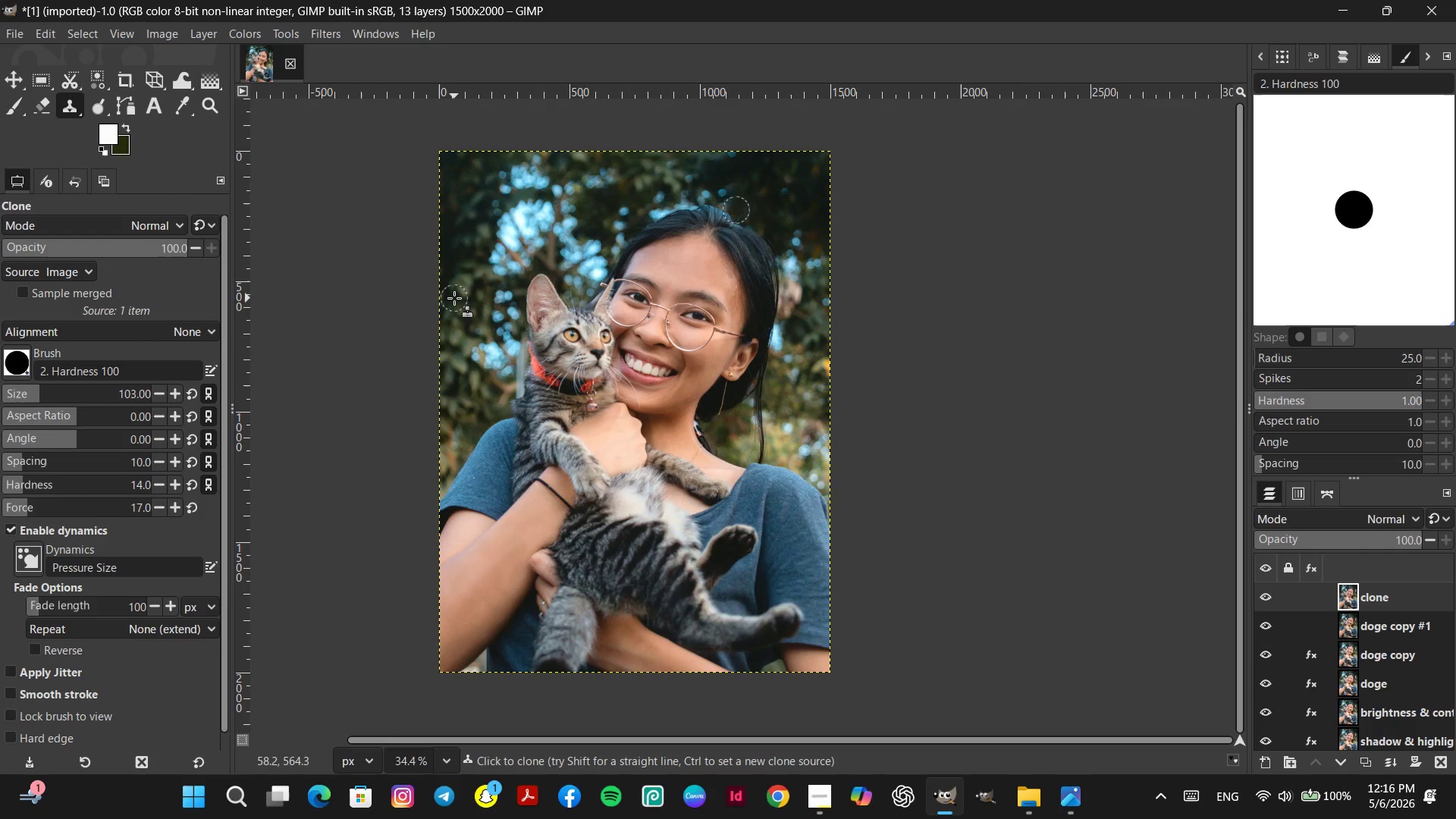 
key(Unknown)
 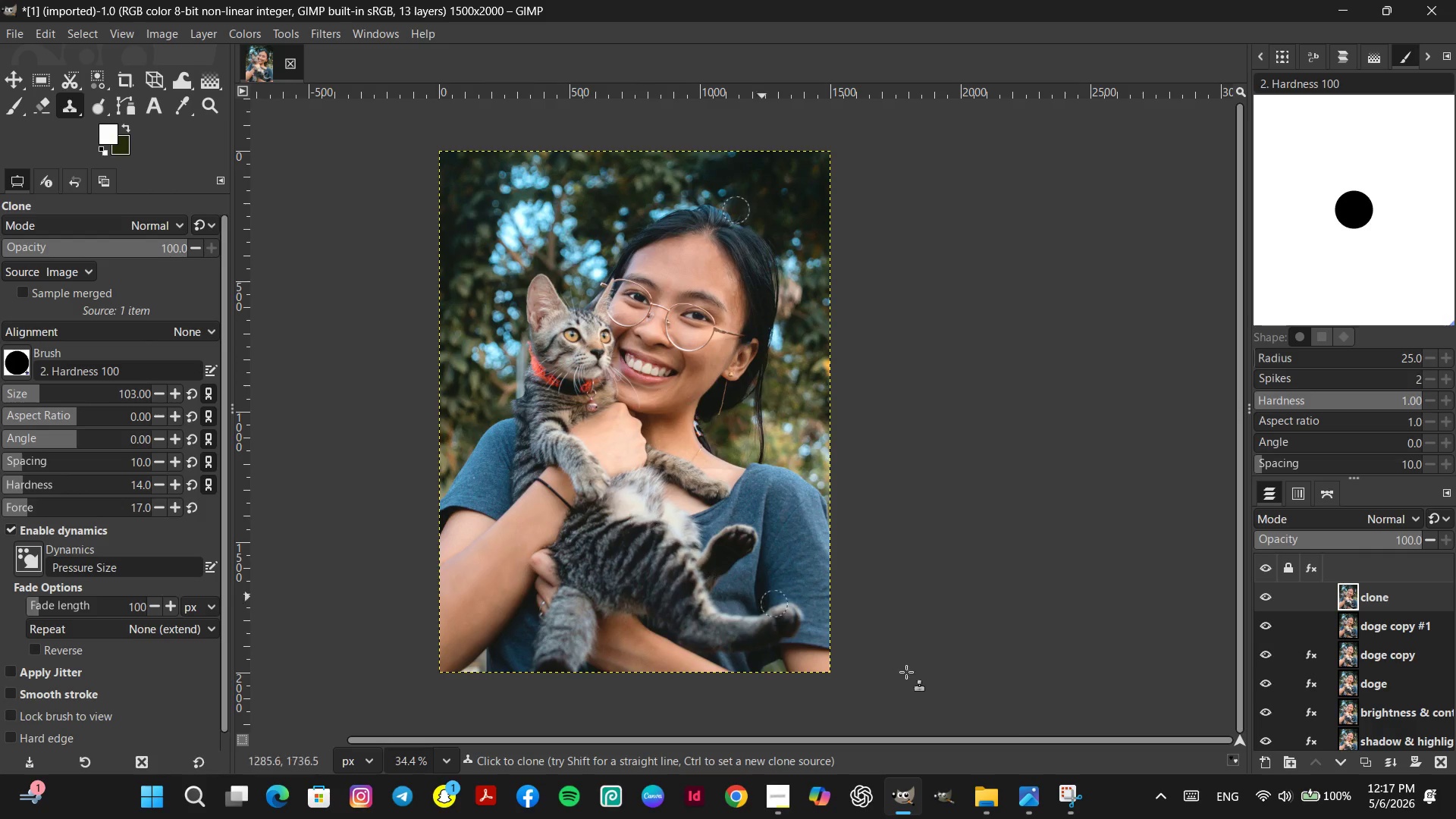 
left_click([1080, 802])
 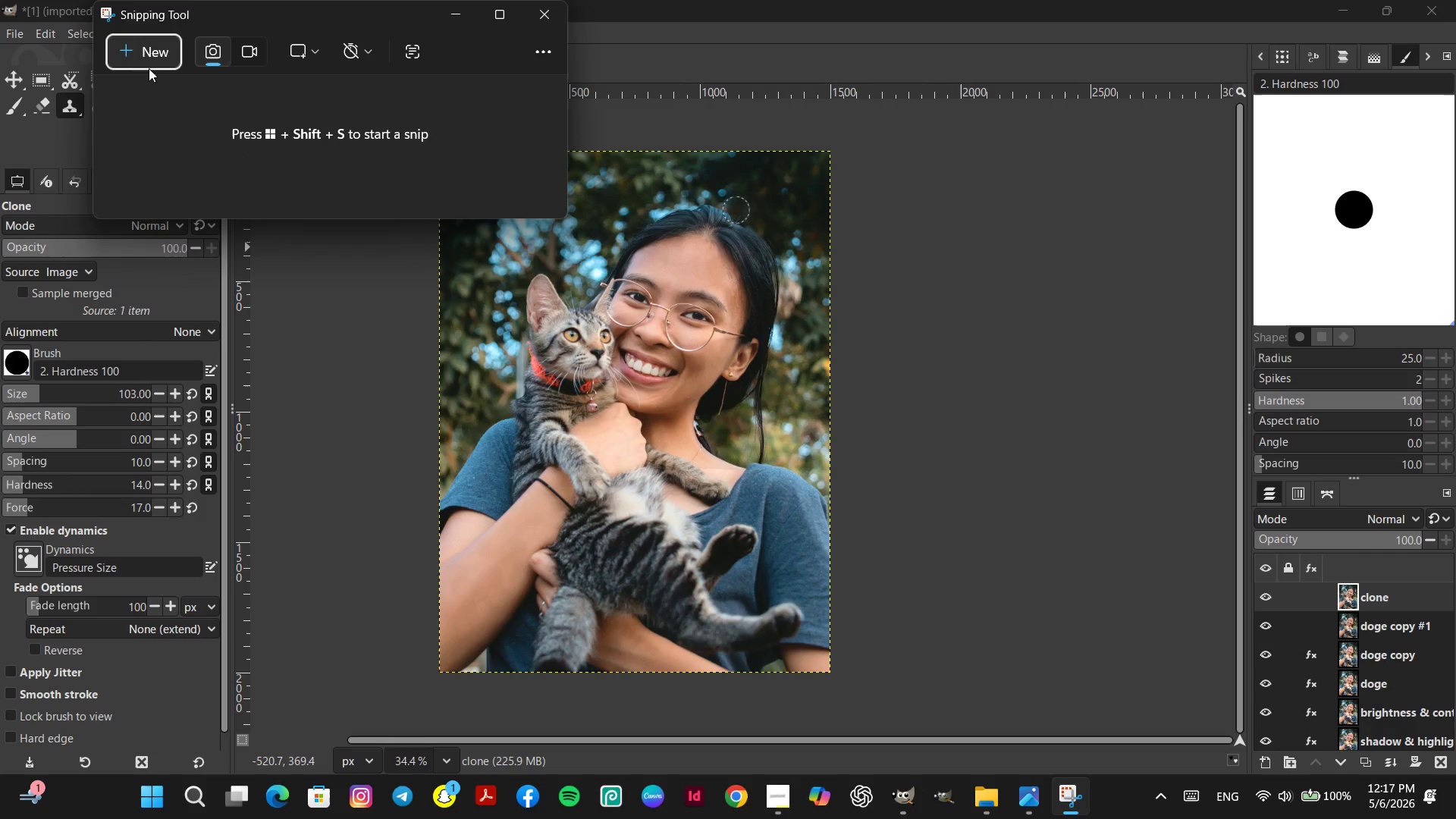 
left_click([149, 58])
 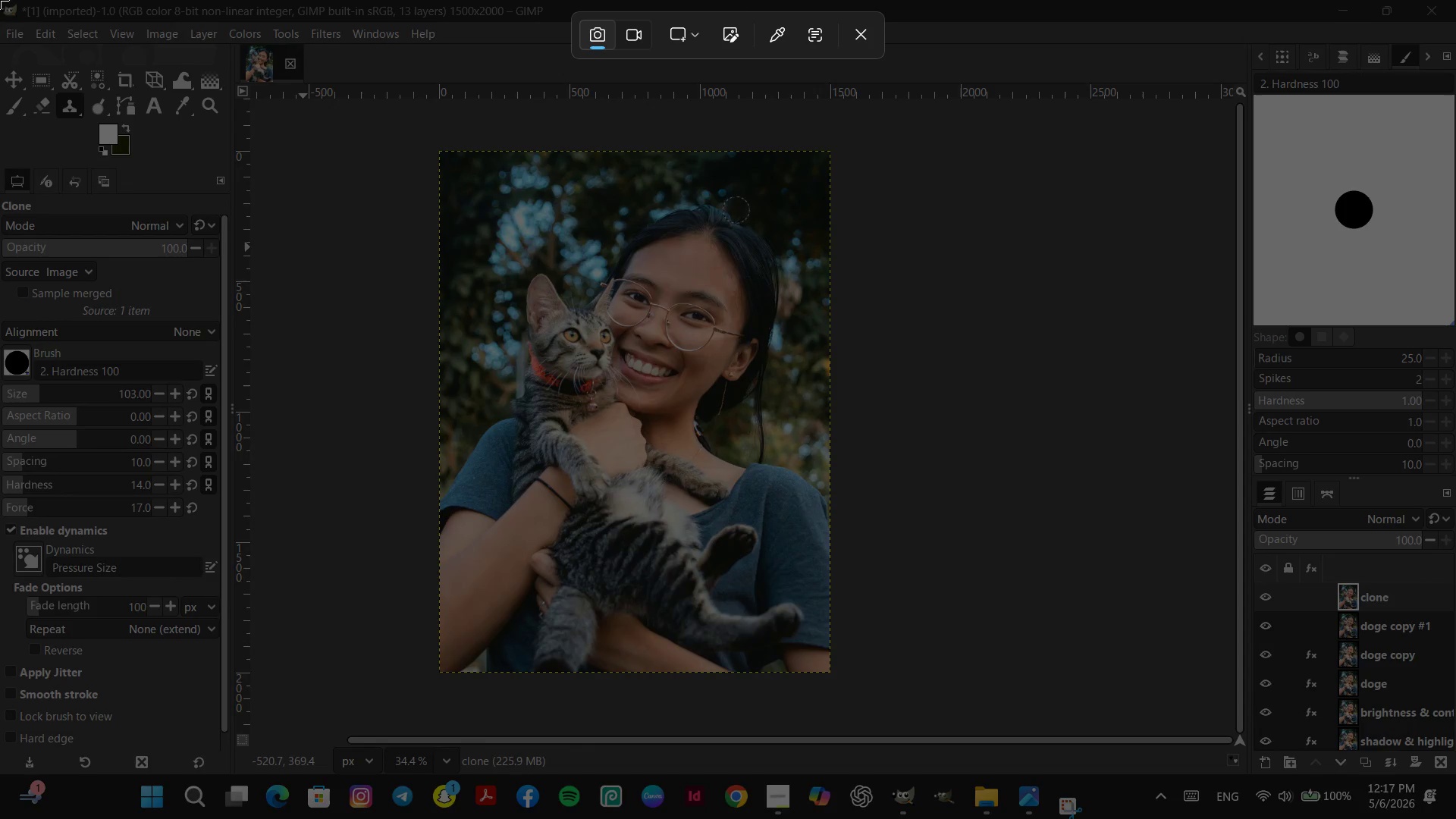 
left_click_drag(start_coordinate=[0, 0], to_coordinate=[1455, 817])
 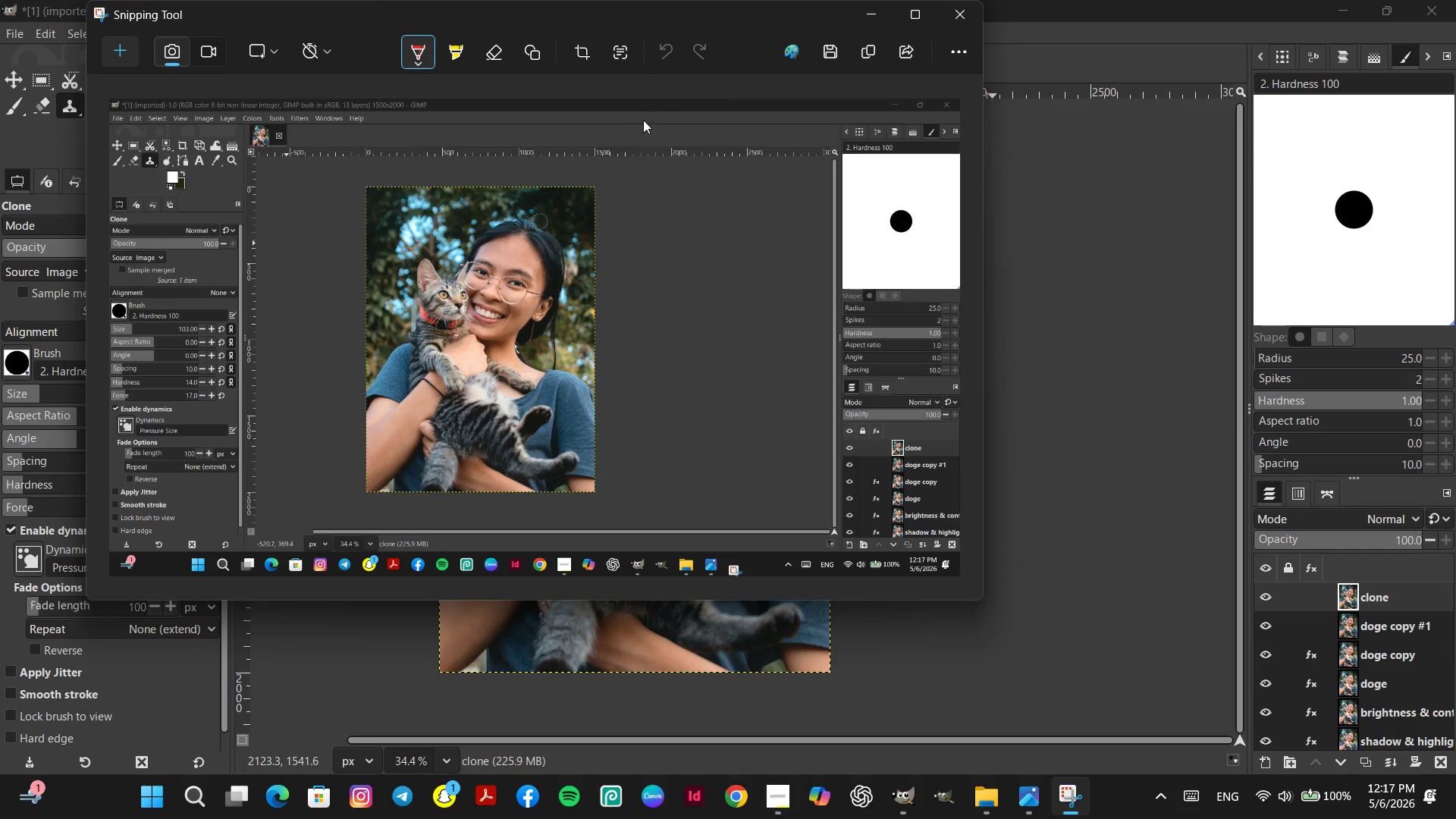 
left_click_drag(start_coordinate=[730, 14], to_coordinate=[758, 86])
 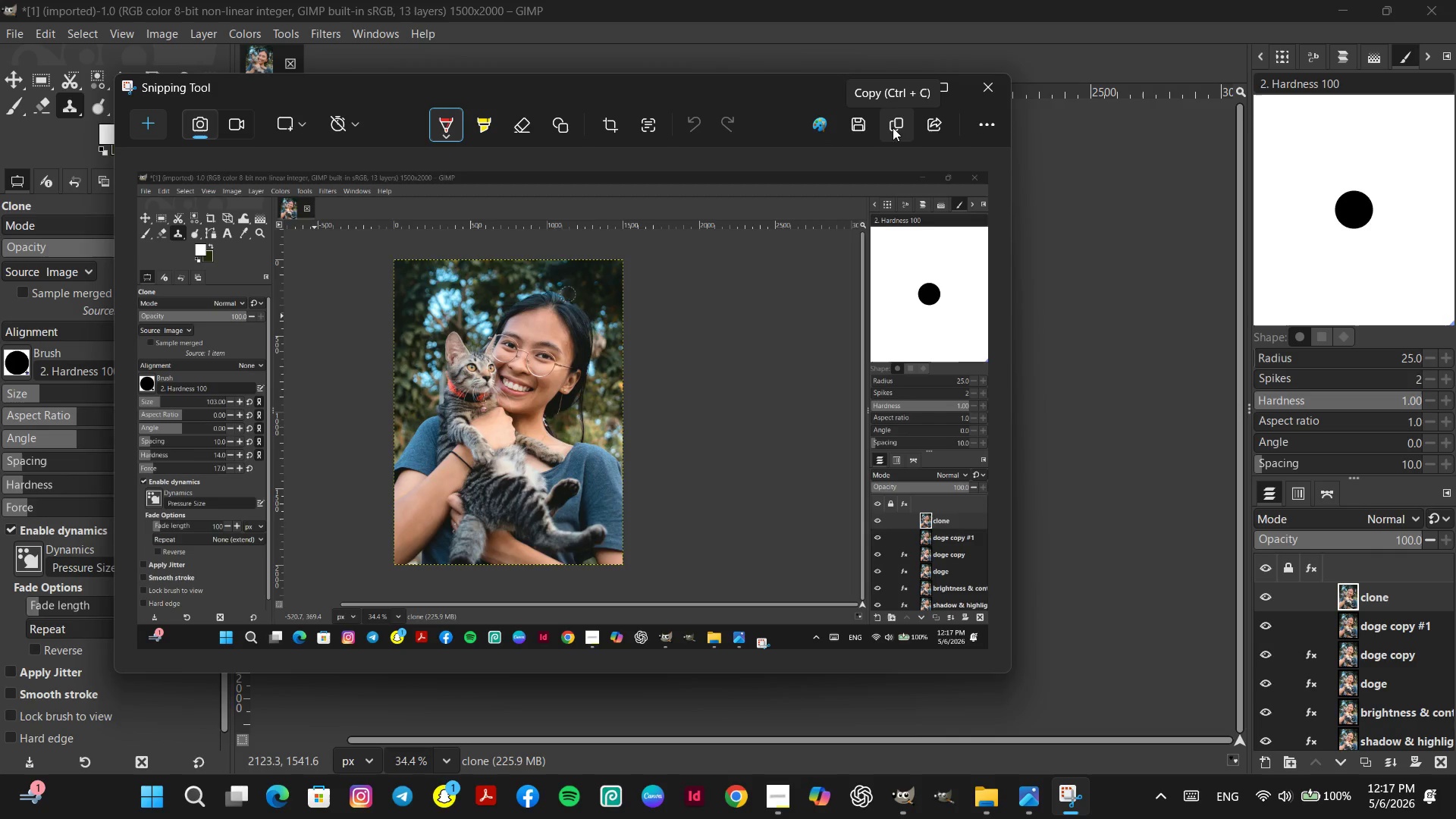 
wait(7.04)
 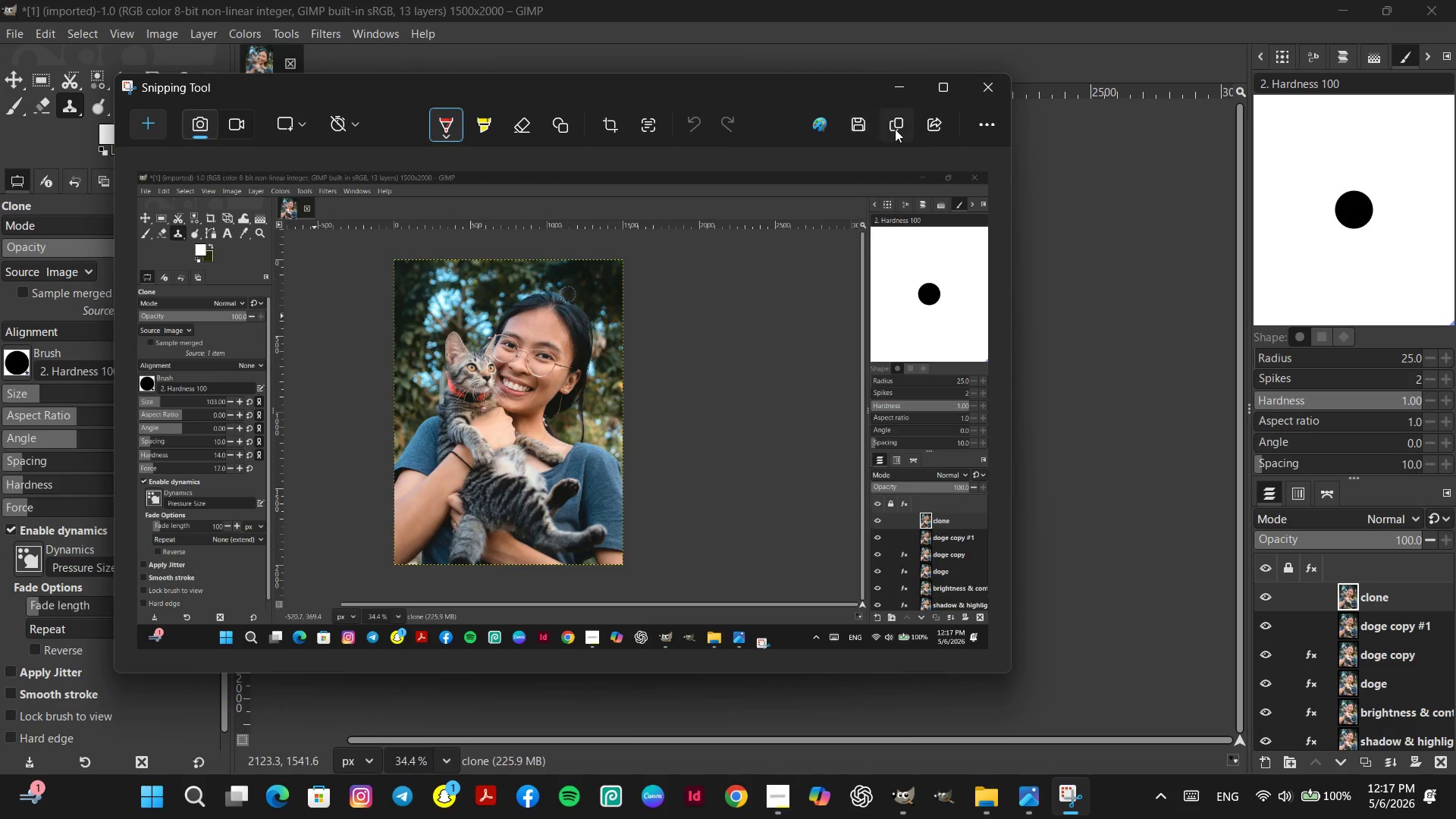 
mouse_move([889, 102])
 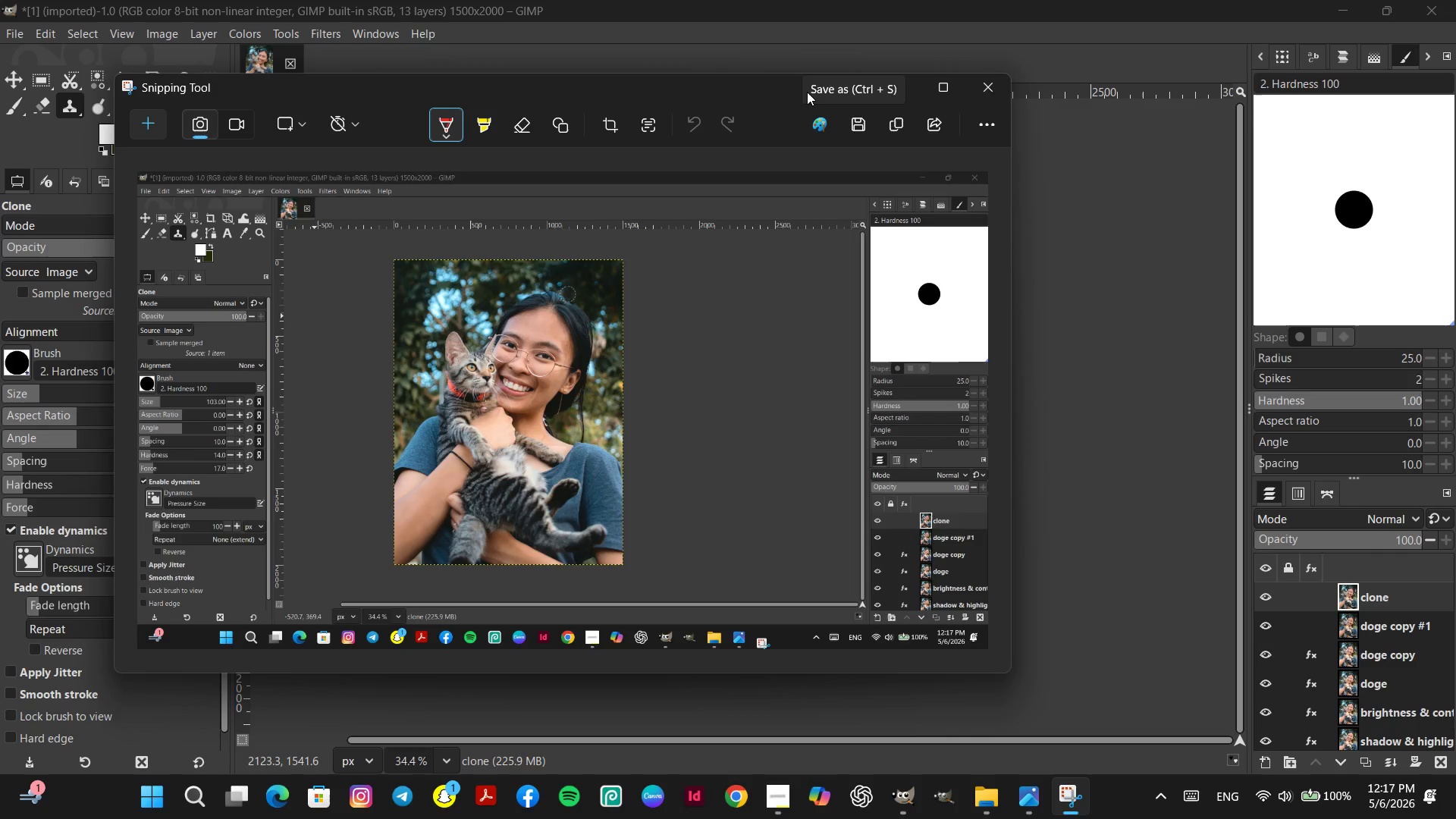 
left_click_drag(start_coordinate=[761, 92], to_coordinate=[760, 96])
 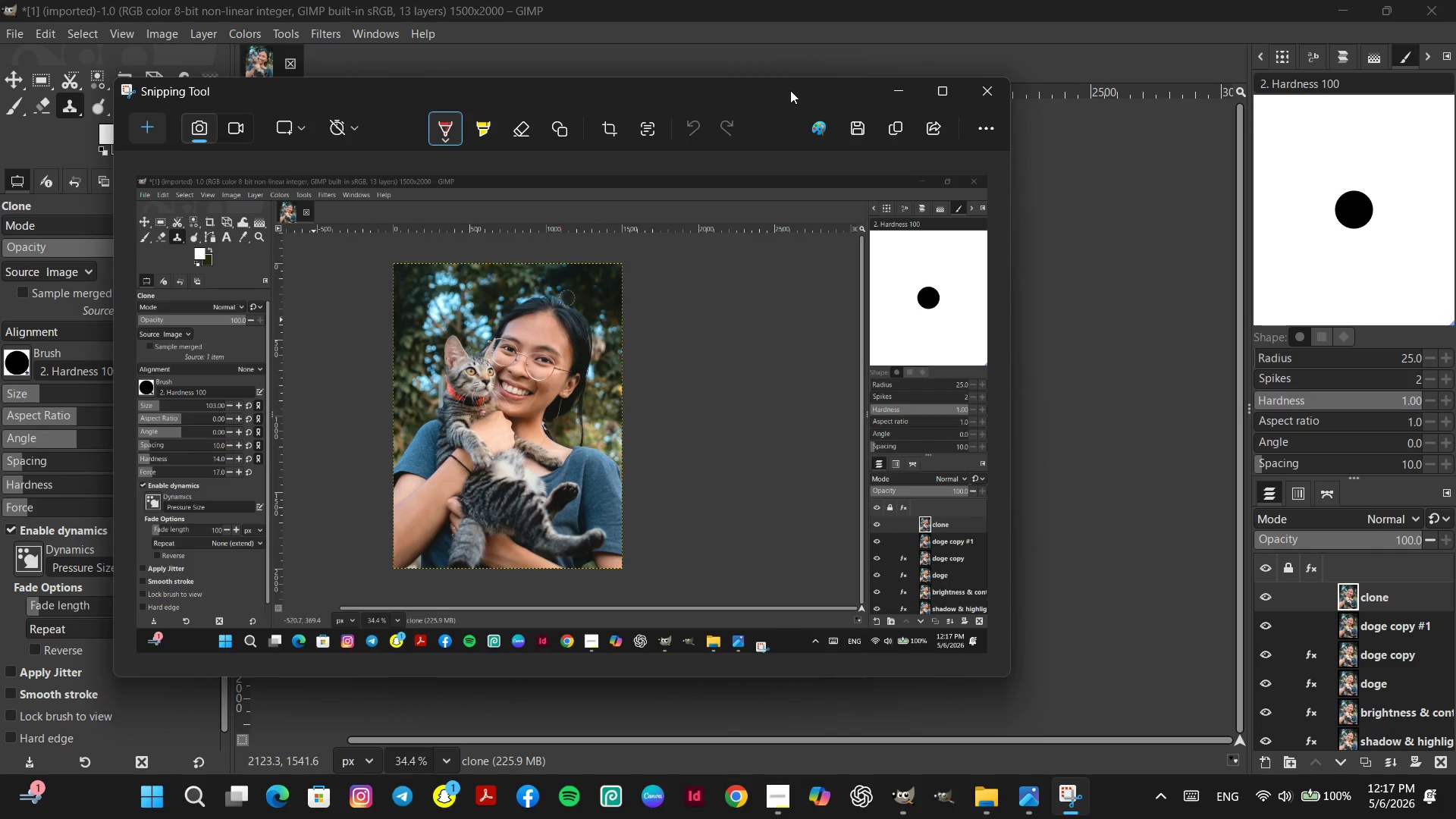 
left_click_drag(start_coordinate=[790, 90], to_coordinate=[801, 99])
 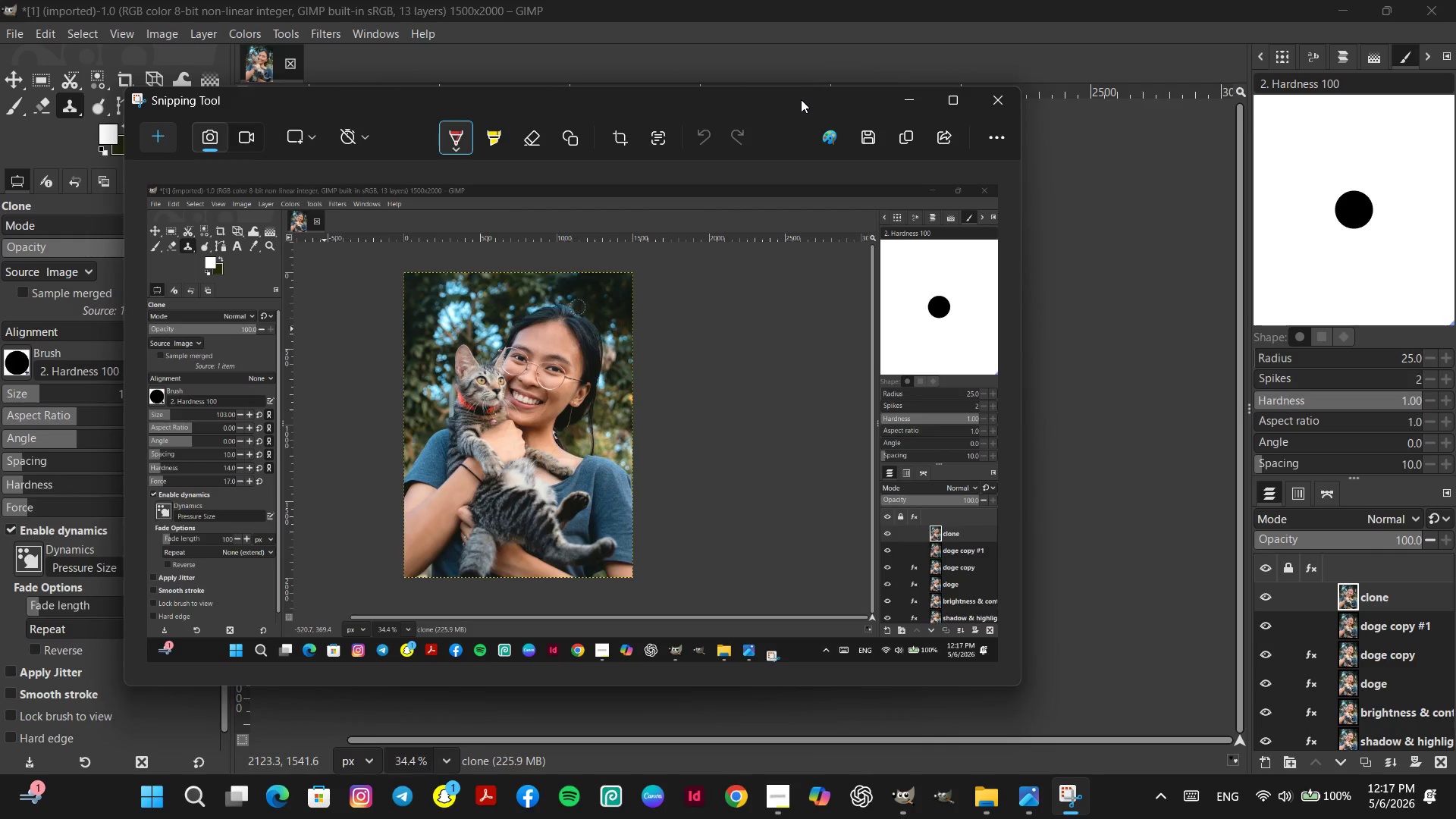 
left_click_drag(start_coordinate=[801, 99], to_coordinate=[796, 111])
 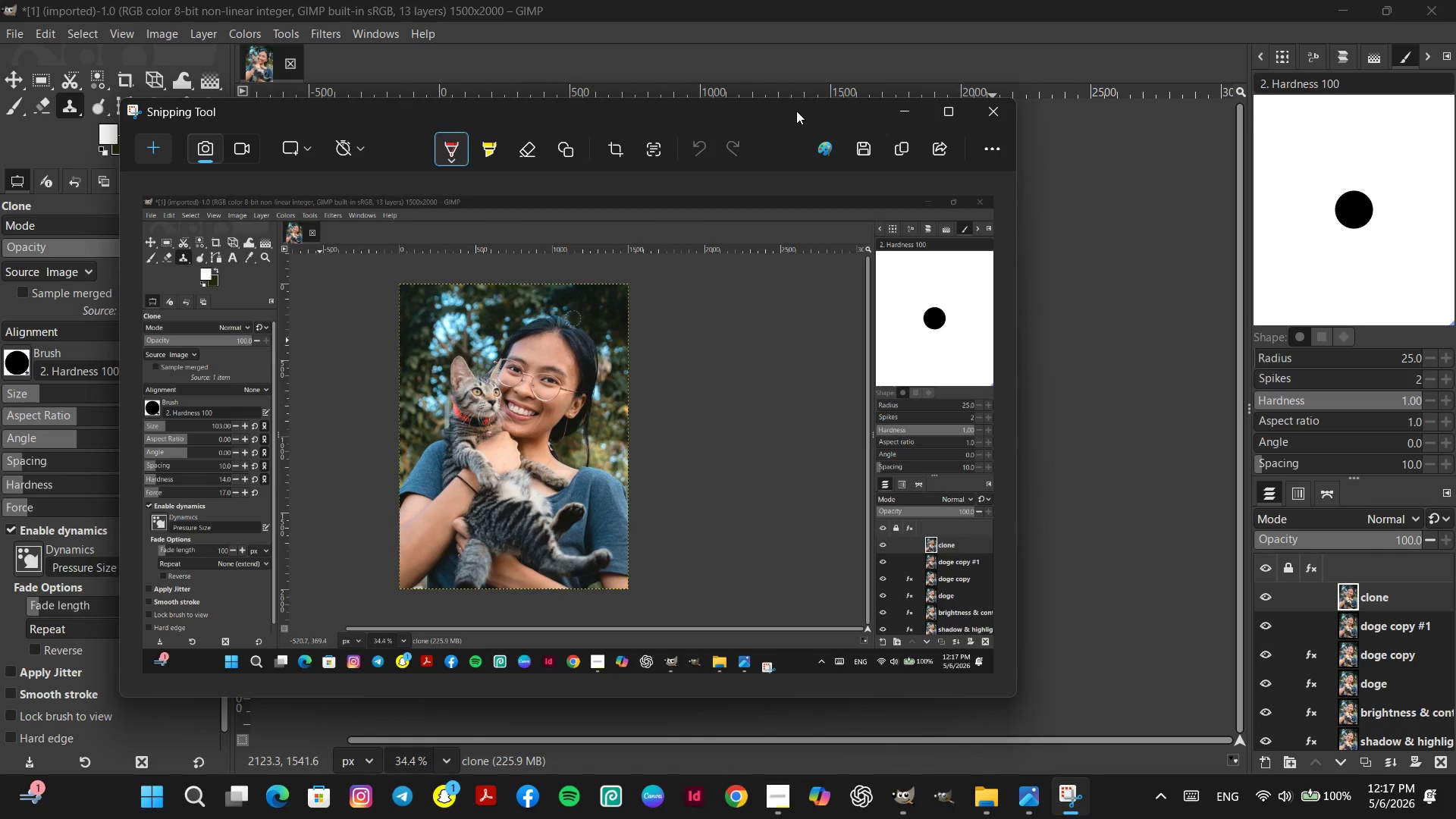 
left_click_drag(start_coordinate=[796, 111], to_coordinate=[827, 107])
 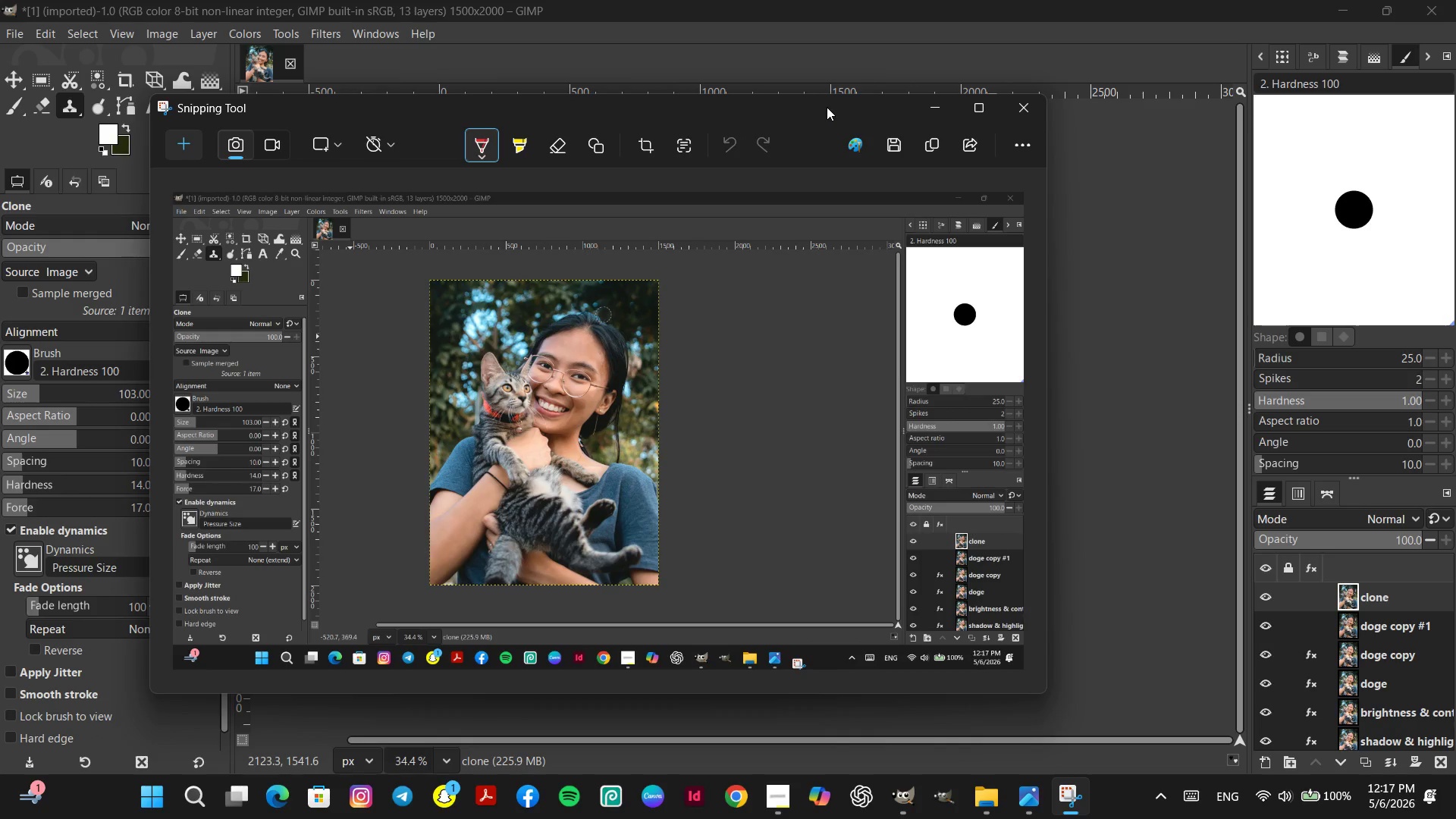 
left_click_drag(start_coordinate=[827, 107], to_coordinate=[939, 119])
 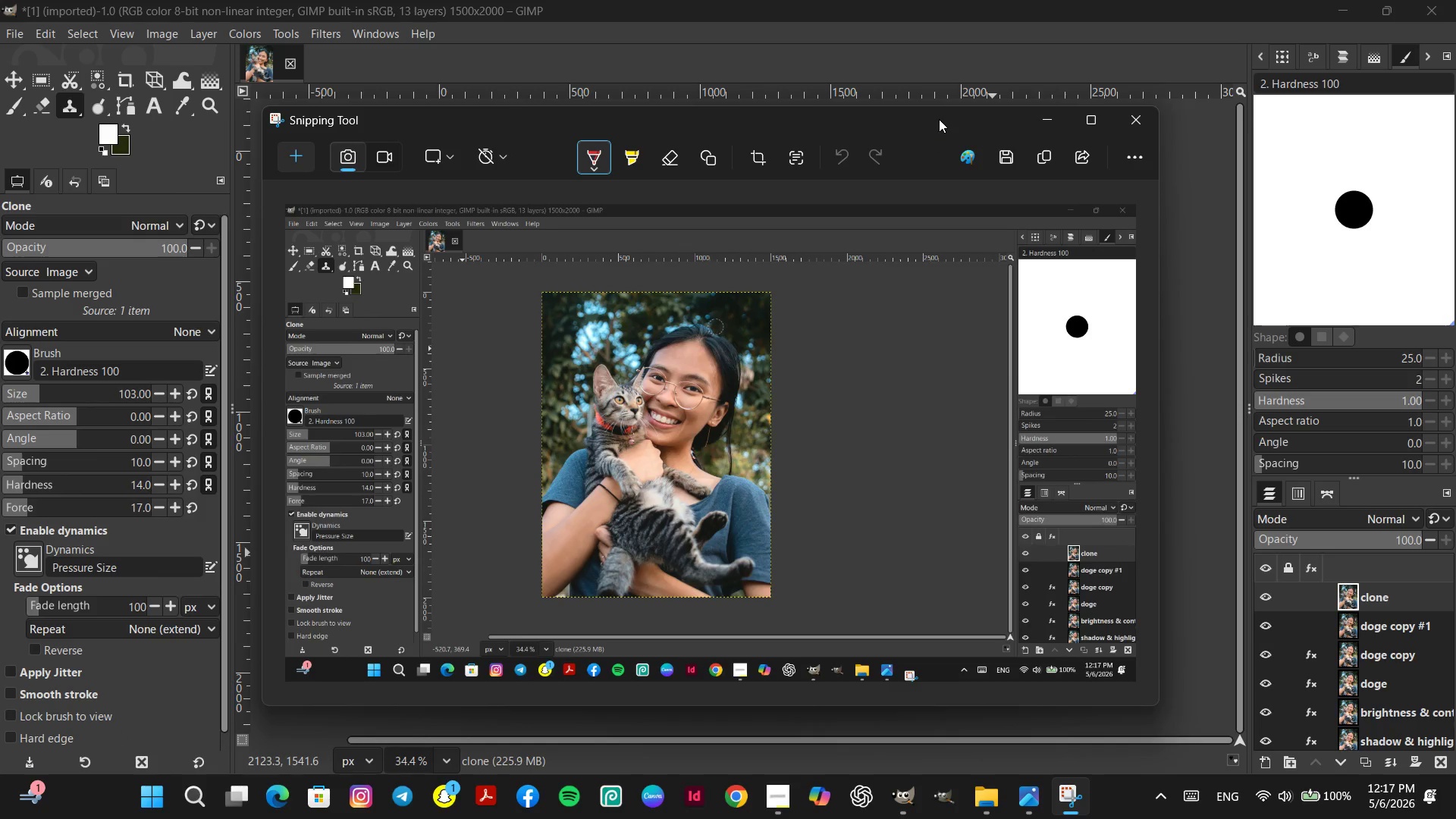 
left_click_drag(start_coordinate=[939, 119], to_coordinate=[949, 118])
 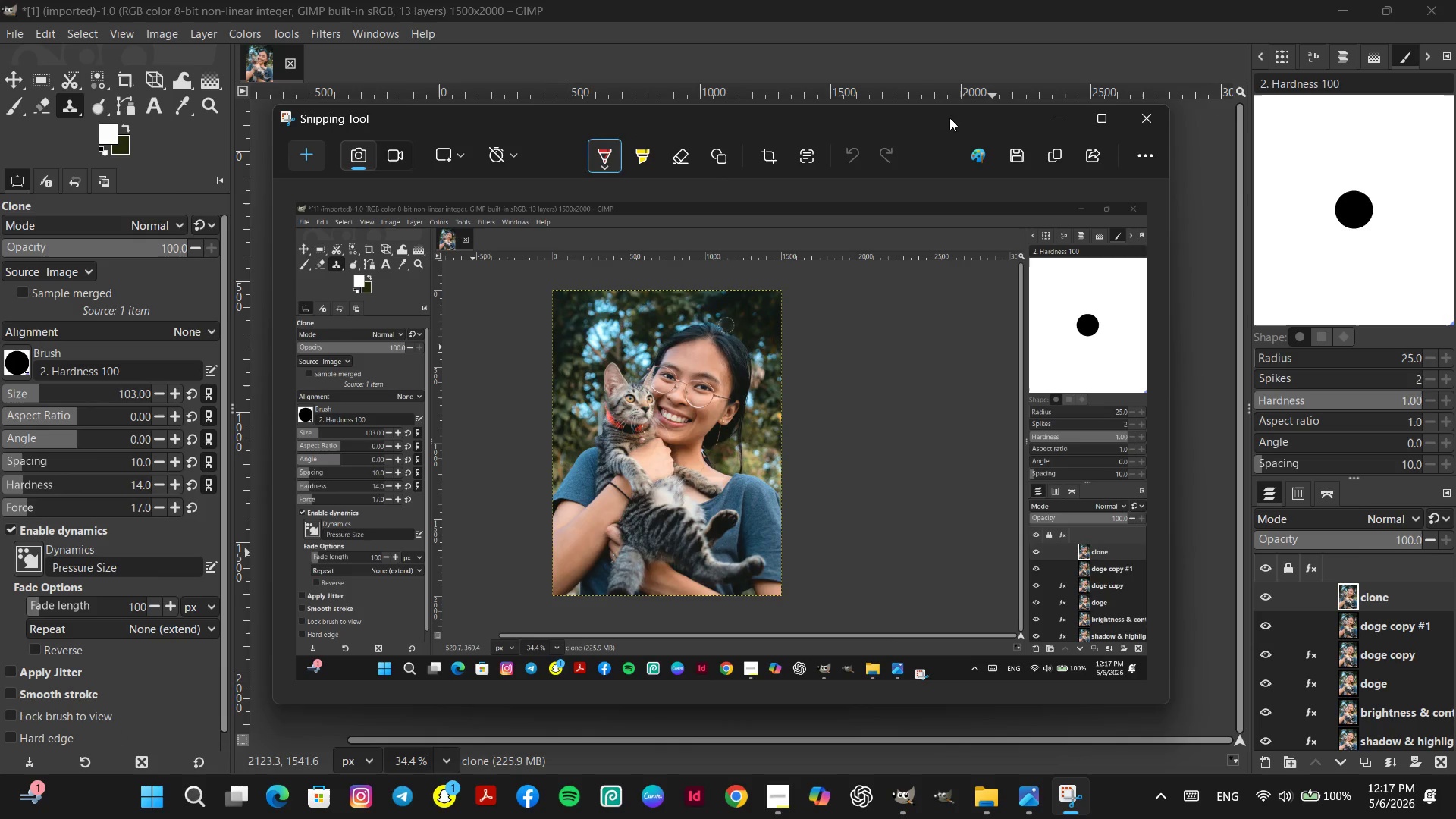 
left_click_drag(start_coordinate=[949, 118], to_coordinate=[930, 115])
 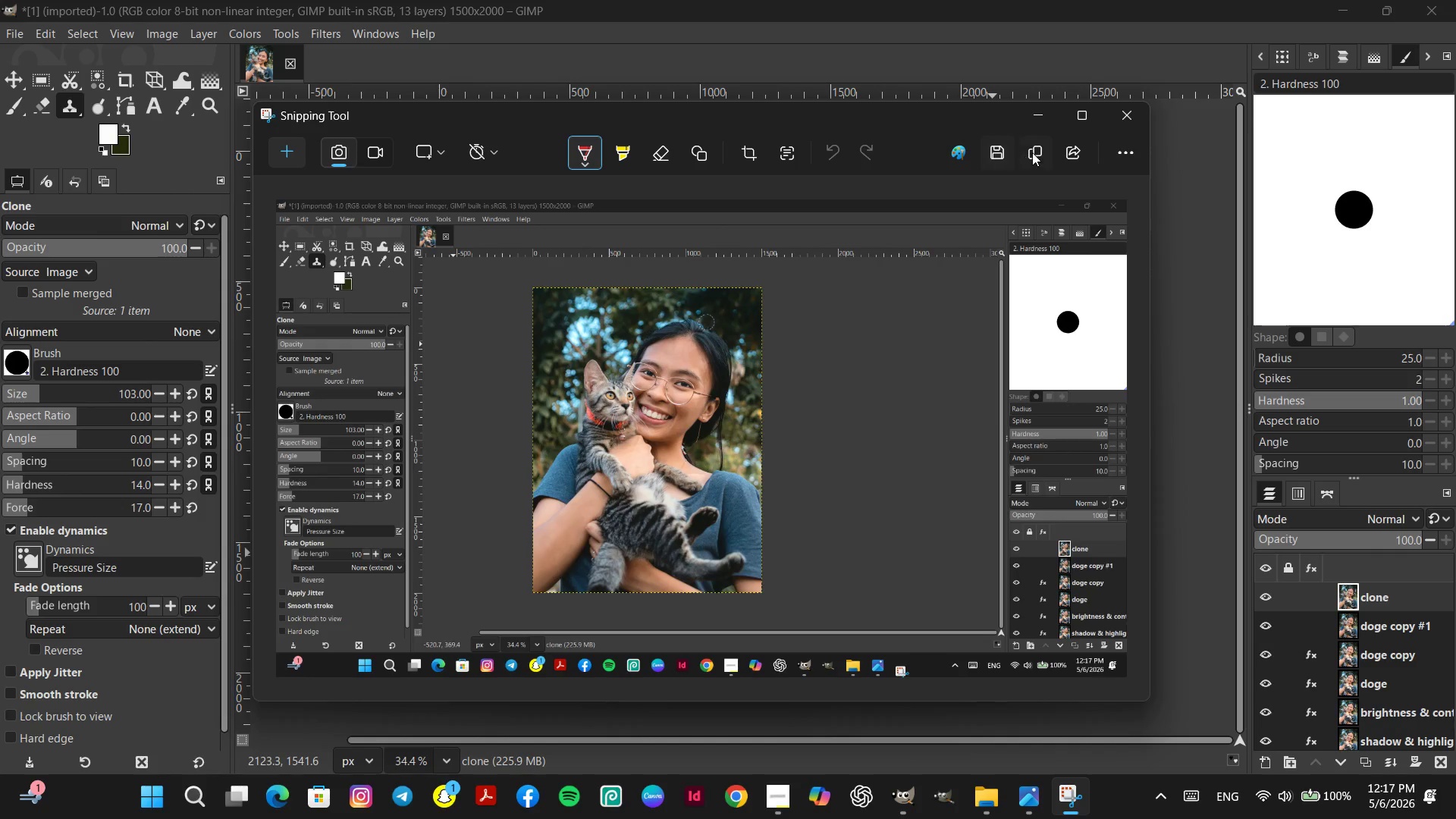 
left_click([1003, 152])
 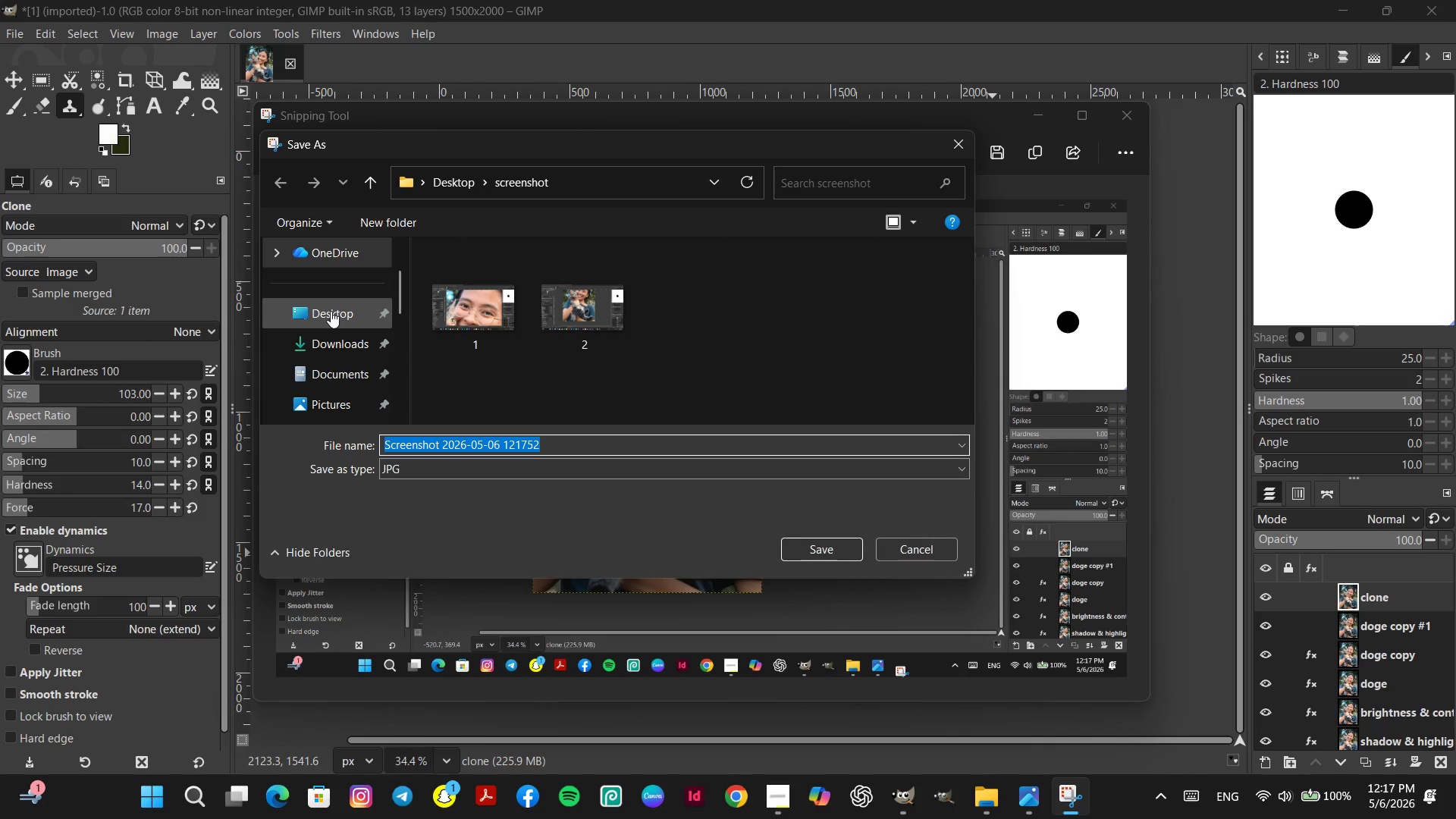 
key(3)
 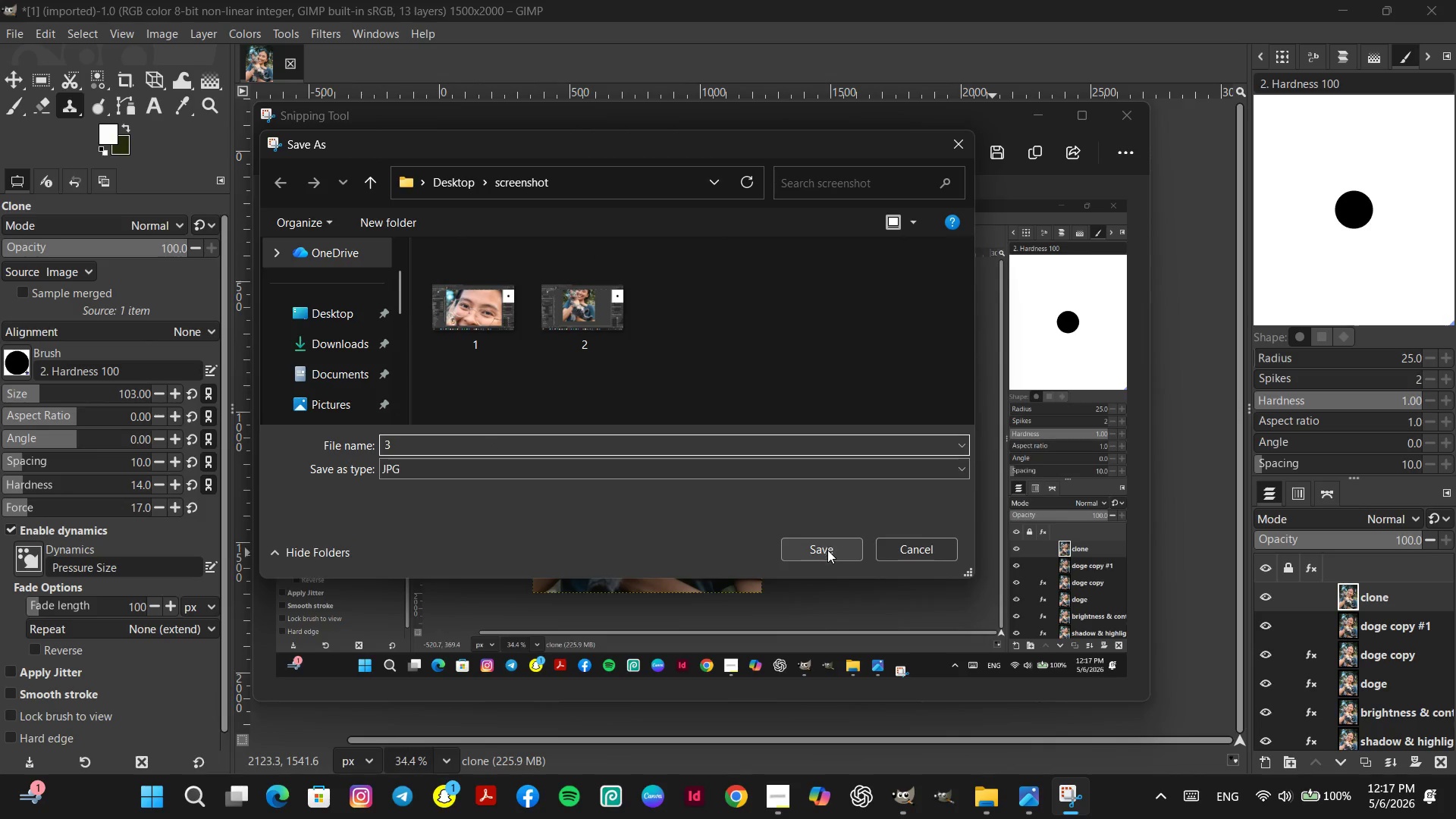 
left_click([830, 553])
 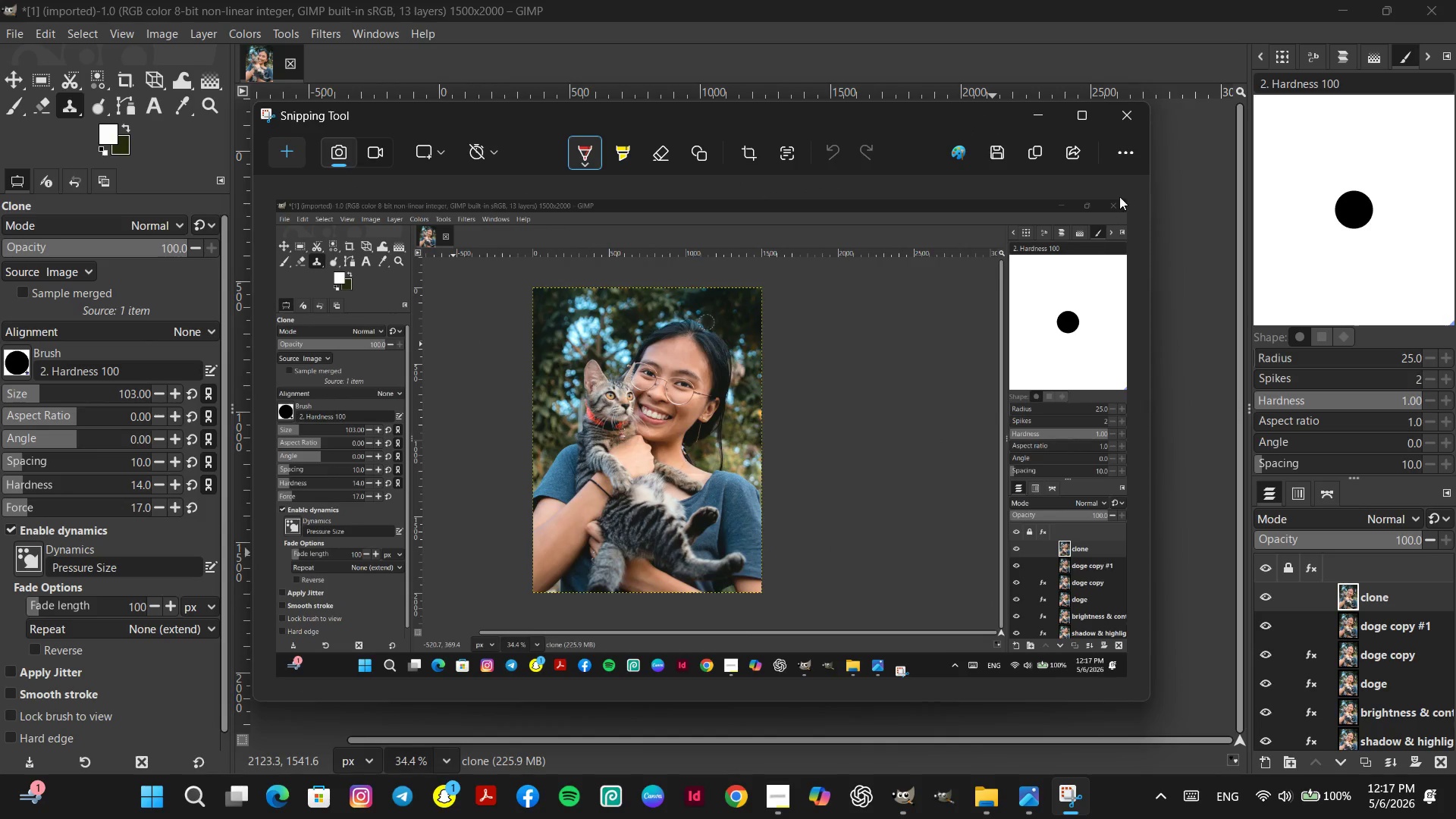 
left_click([1138, 122])
 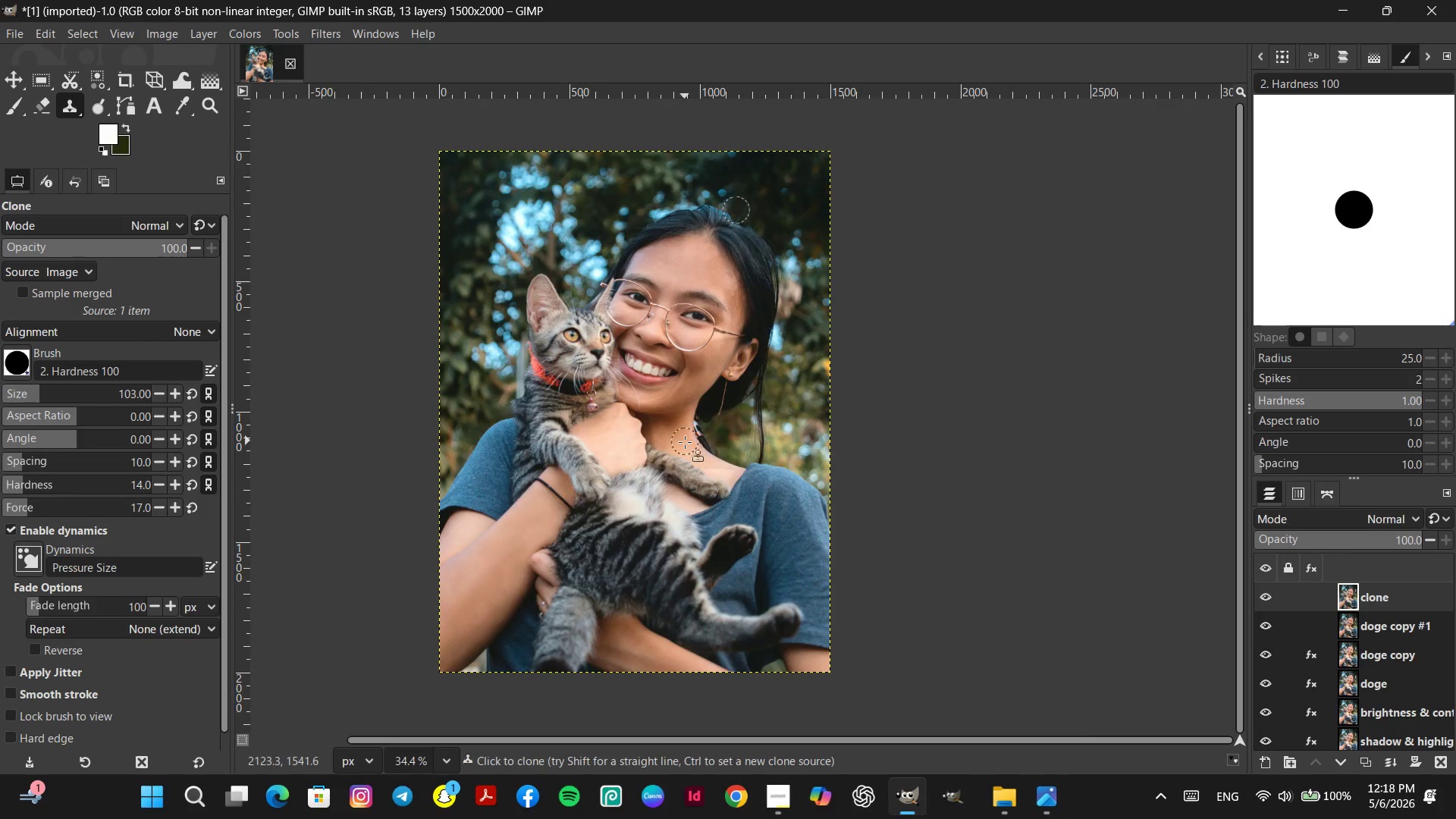 
hold_key(key=ControlLeft, duration=1.36)
scroll: coordinate [676, 464], scroll_direction: none, amount: 0.0
 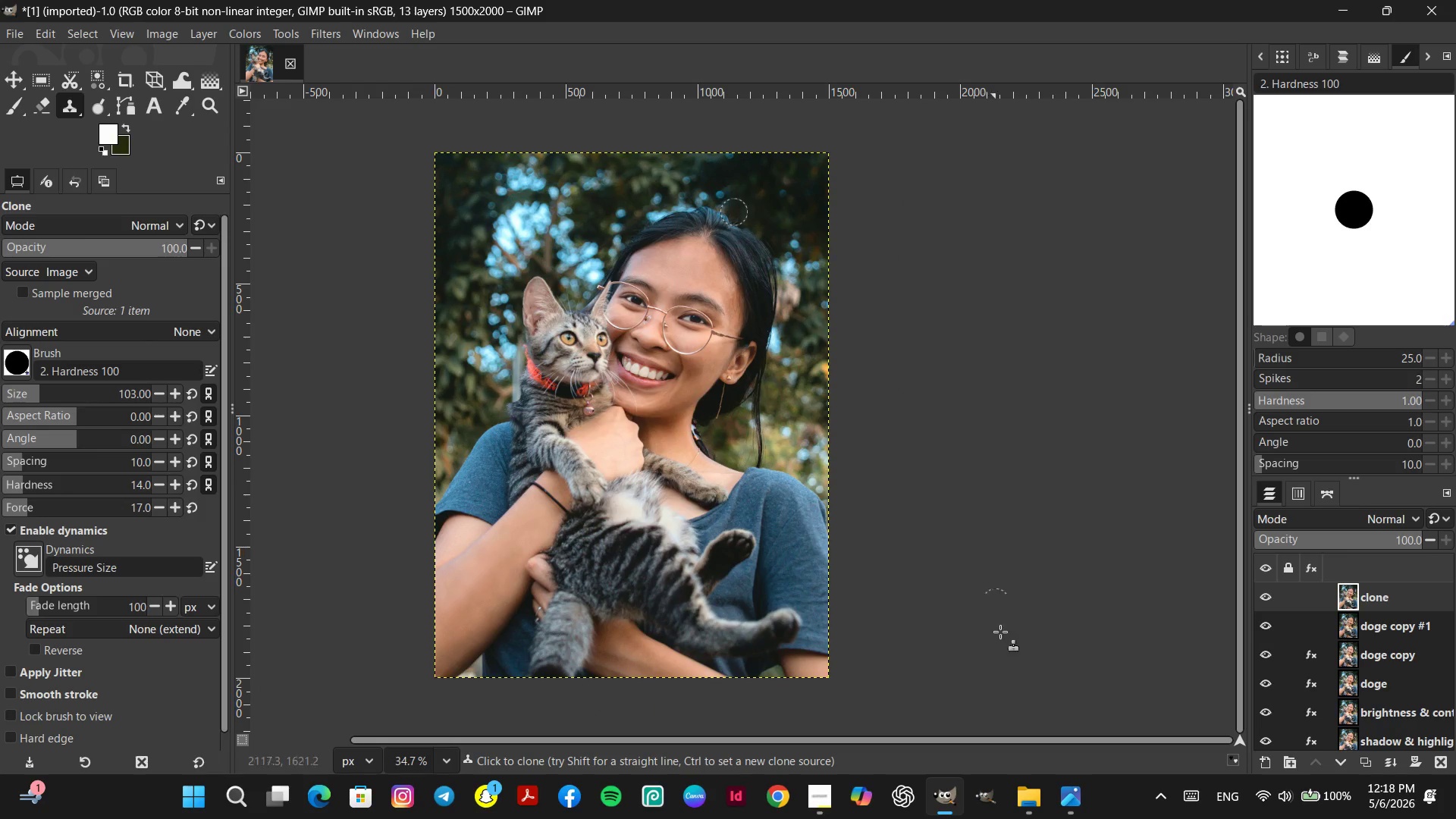 
left_click([1067, 789])
 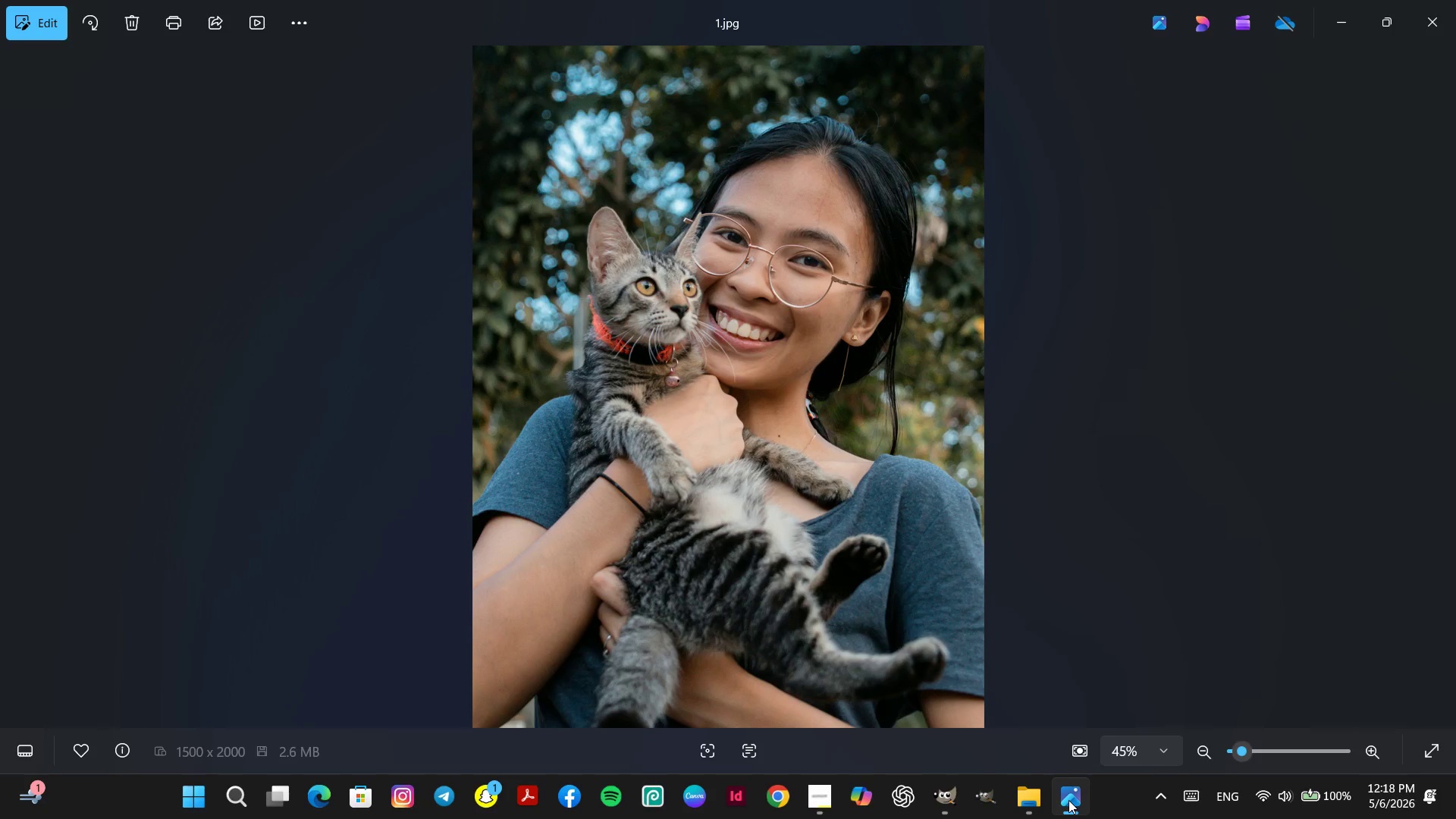 
left_click([1068, 800])
 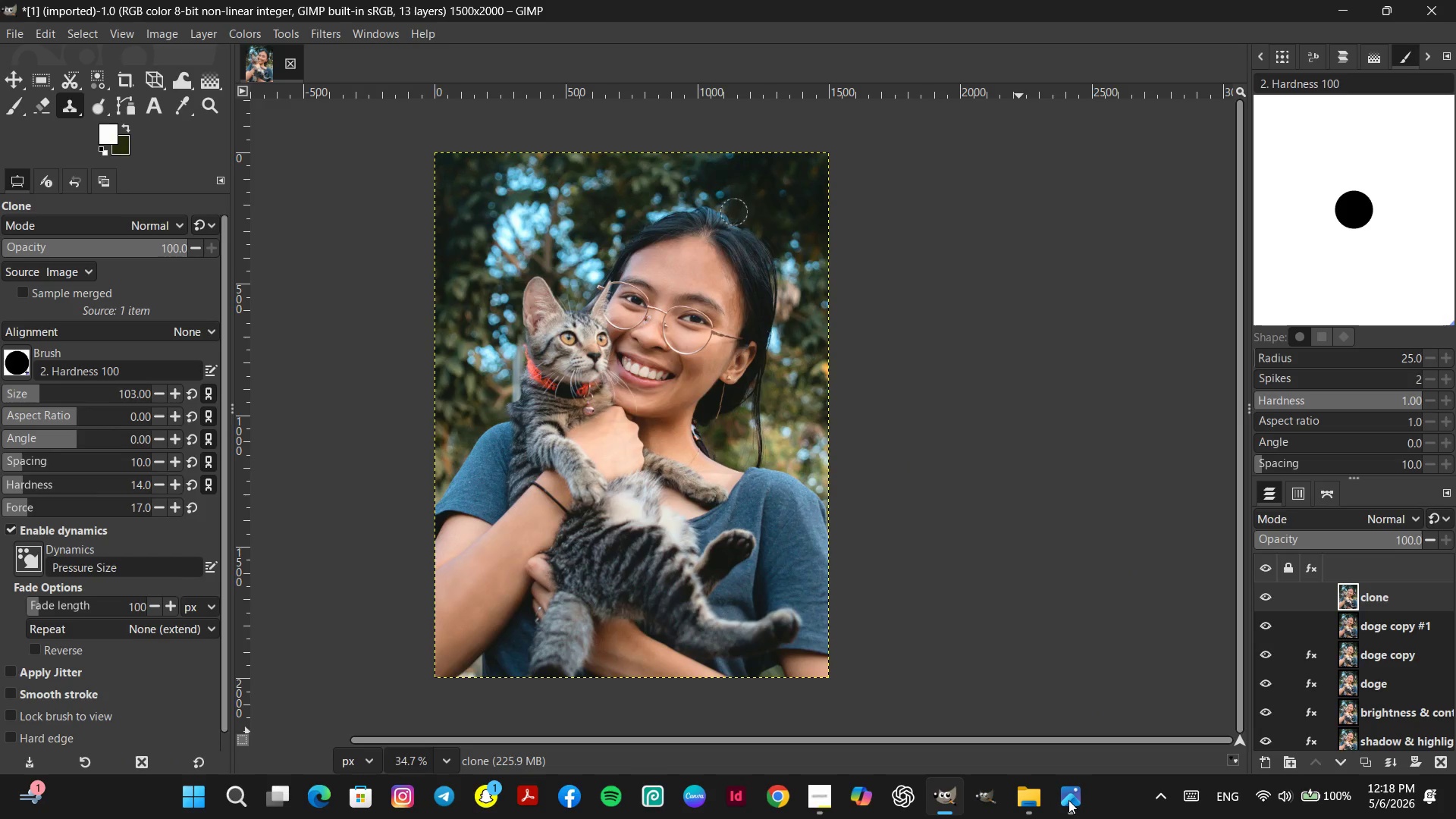 
left_click([1068, 800])
 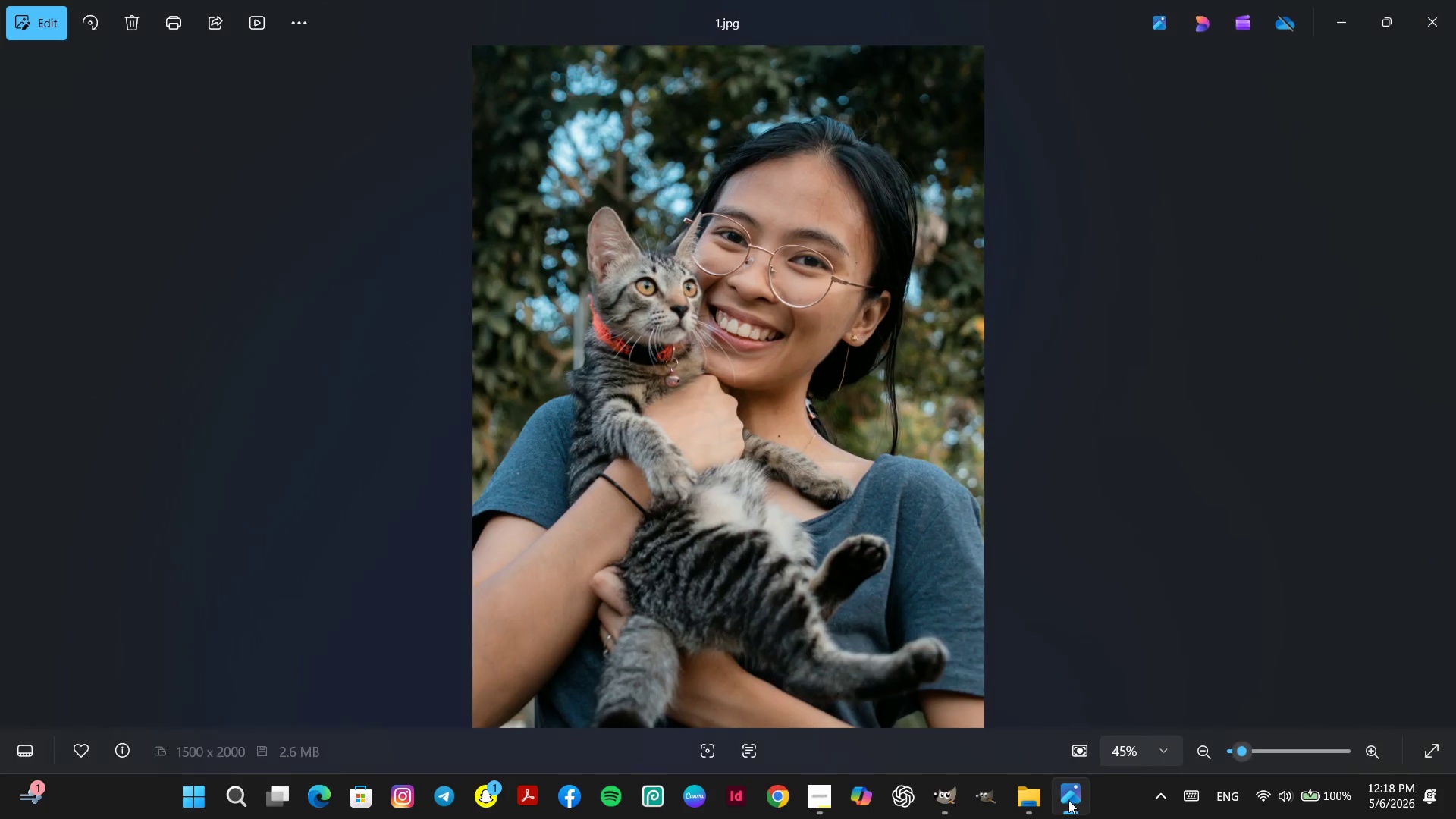 
left_click([1068, 800])
 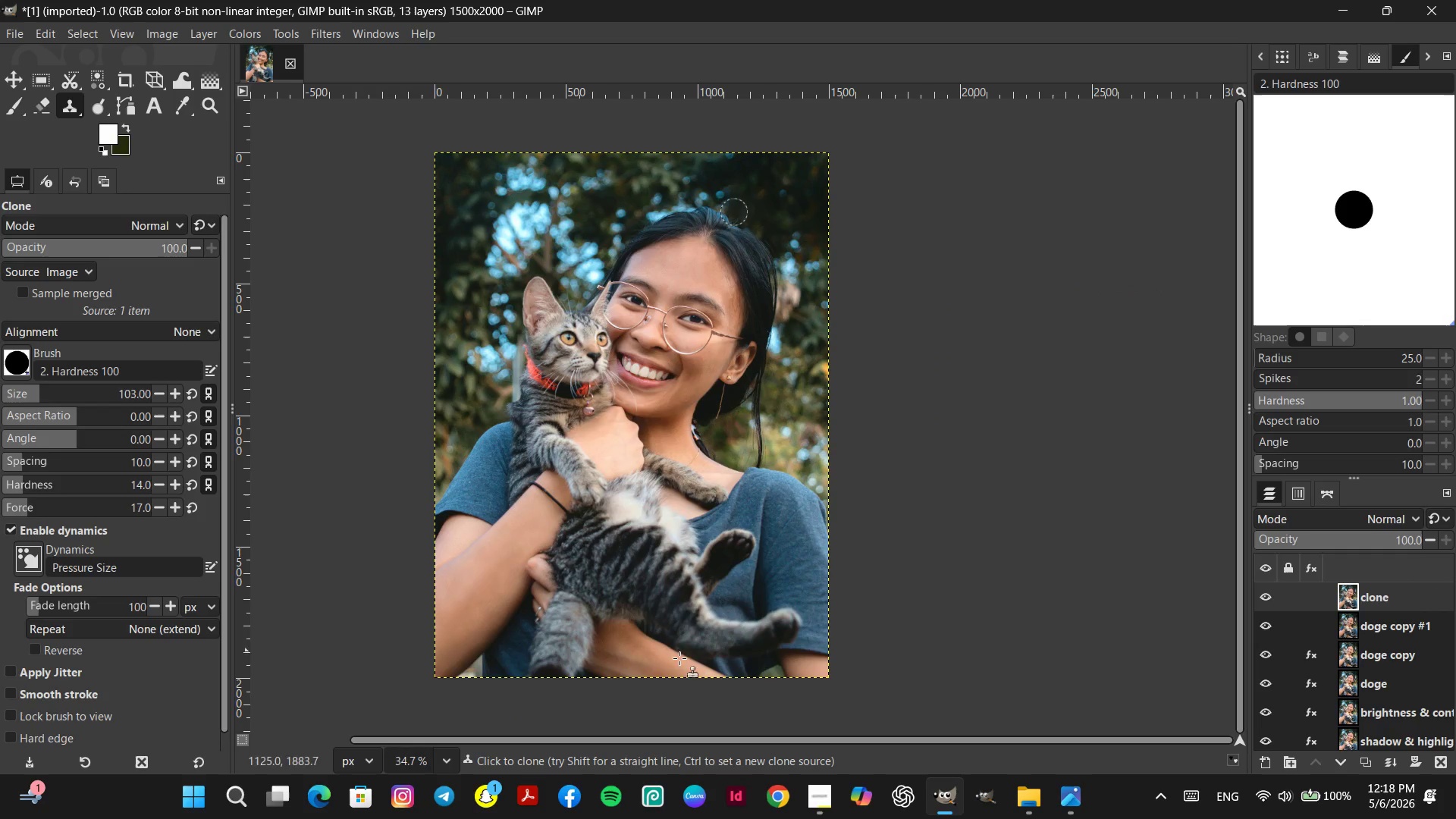 
hold_key(key=ControlLeft, duration=5.31)
scroll: coordinate [463, 602], scroll_direction: up, amount: 12.0
 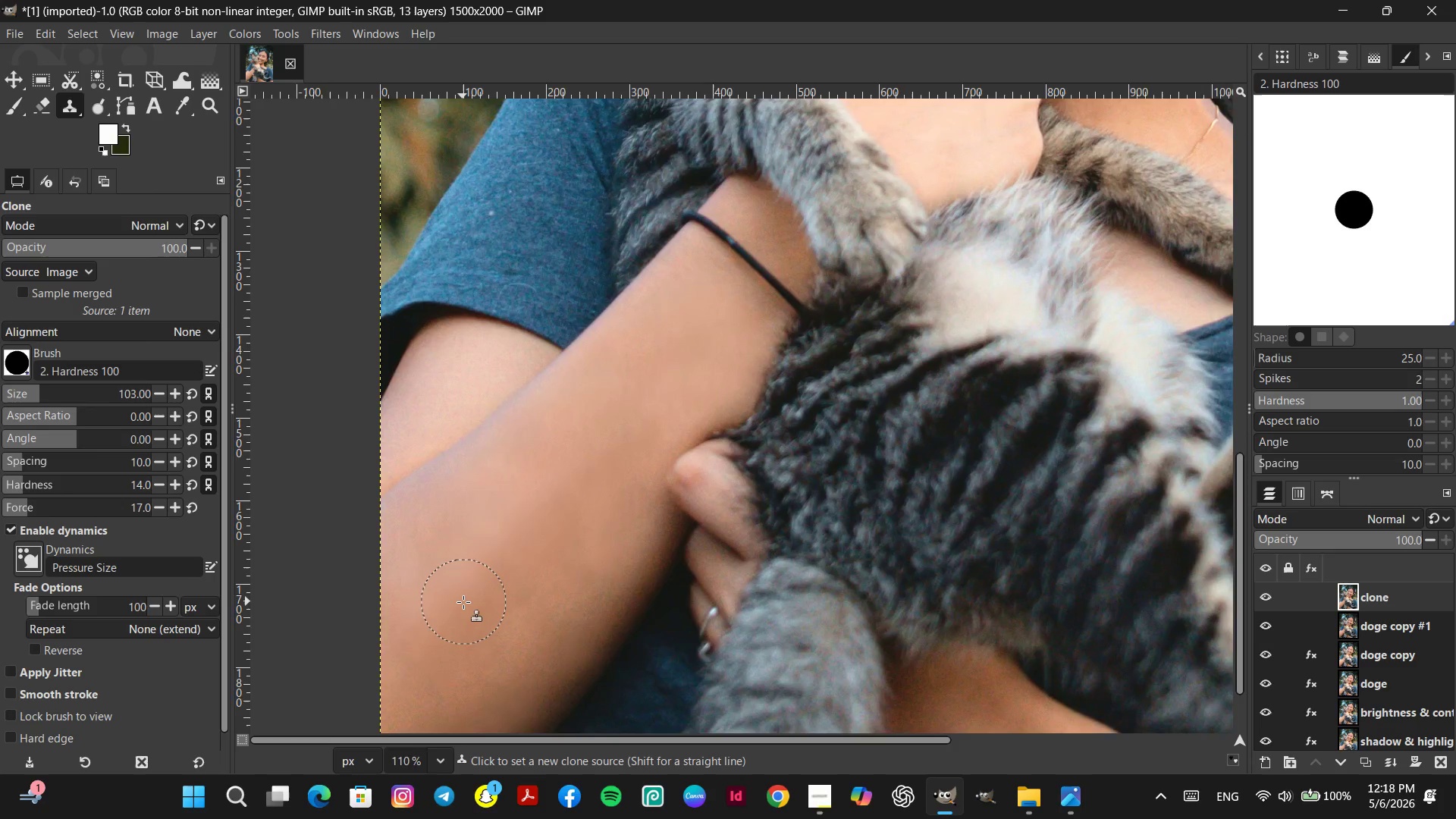 
scroll: coordinate [465, 601], scroll_direction: down, amount: 12.0
 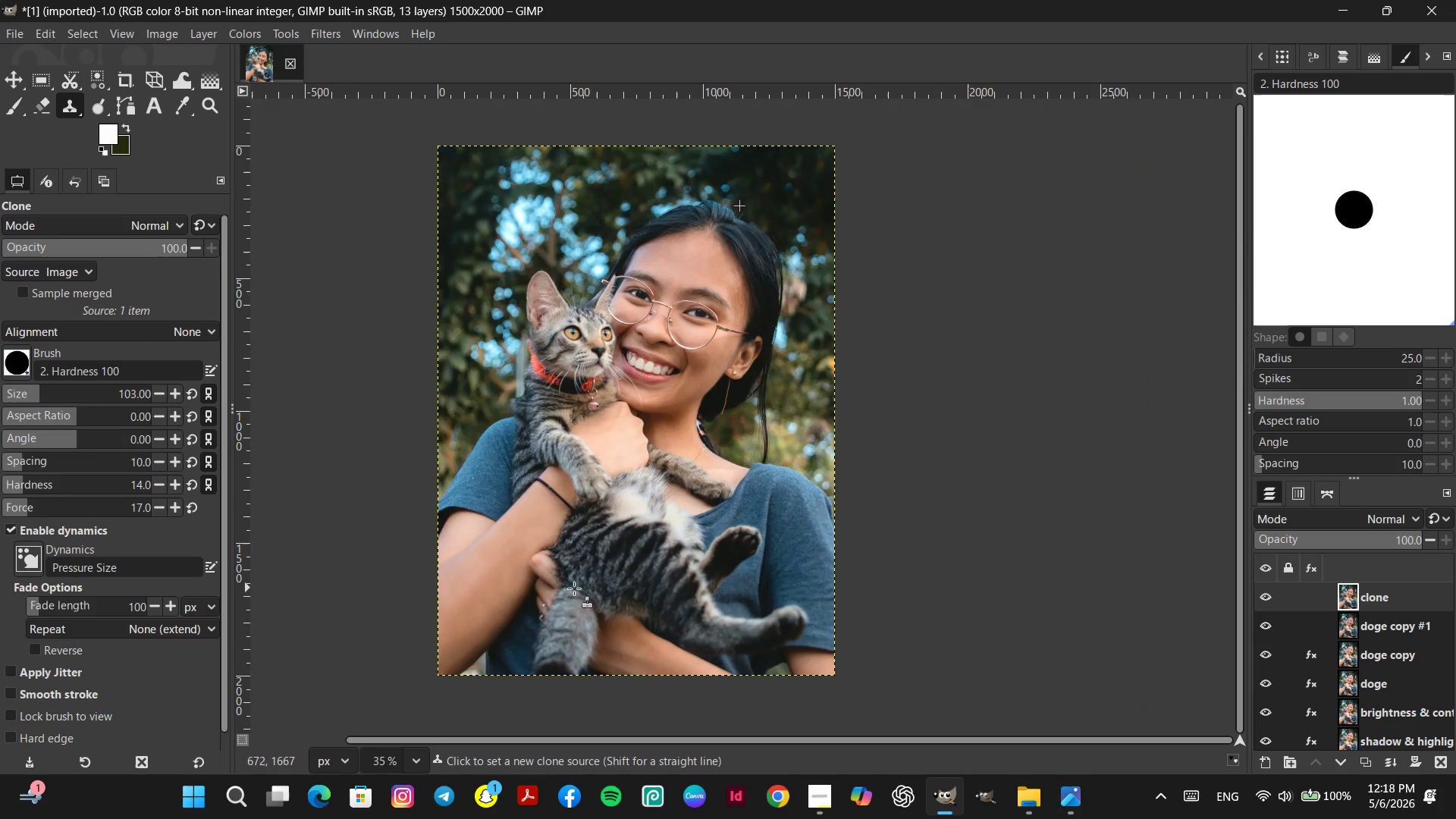 
scroll: coordinate [494, 585], scroll_direction: up, amount: 15.0
 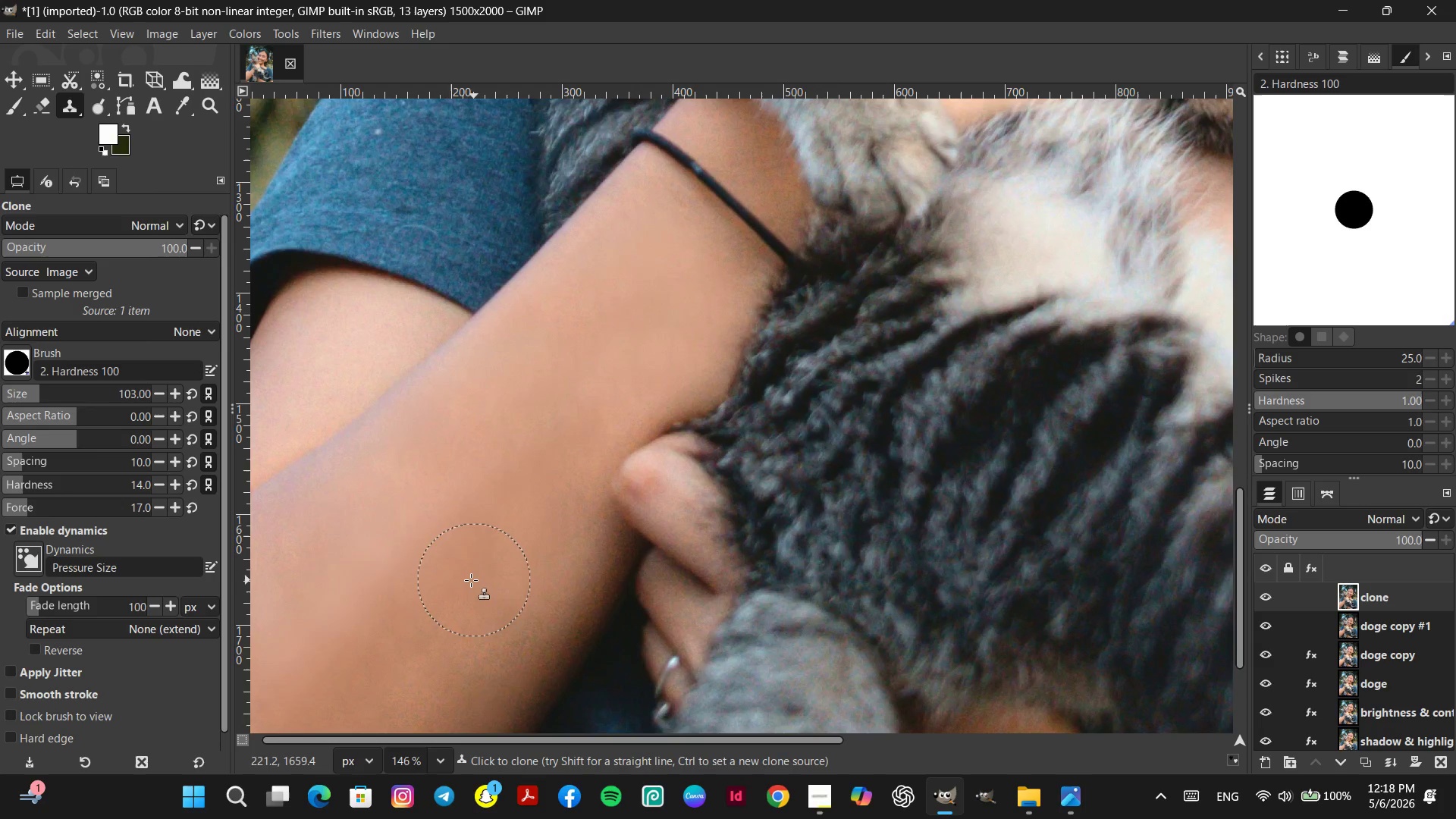 
hold_key(key=ControlLeft, duration=0.84)
left_click([508, 551])
 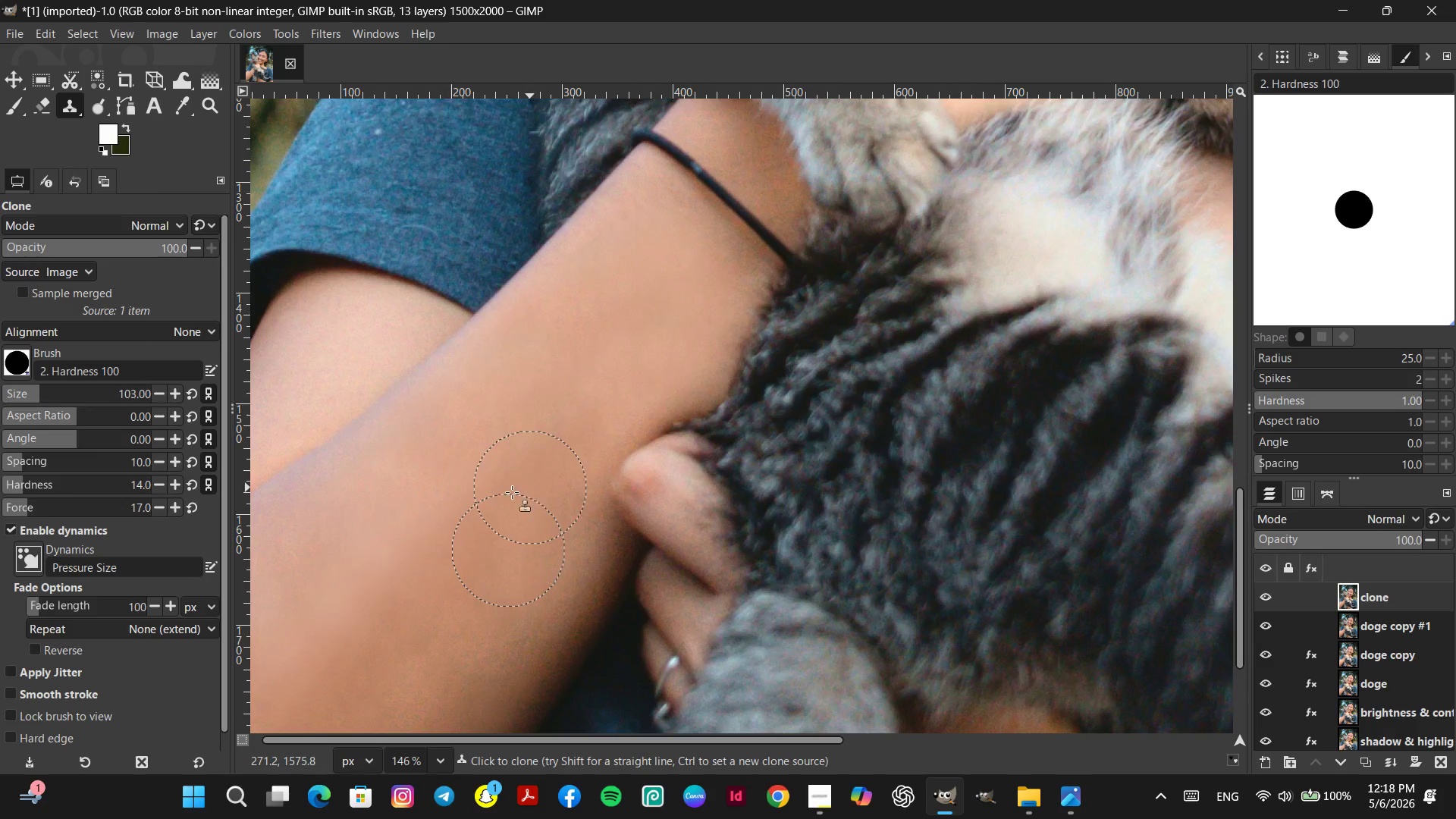 
left_click_drag(start_coordinate=[494, 499], to_coordinate=[500, 497])
 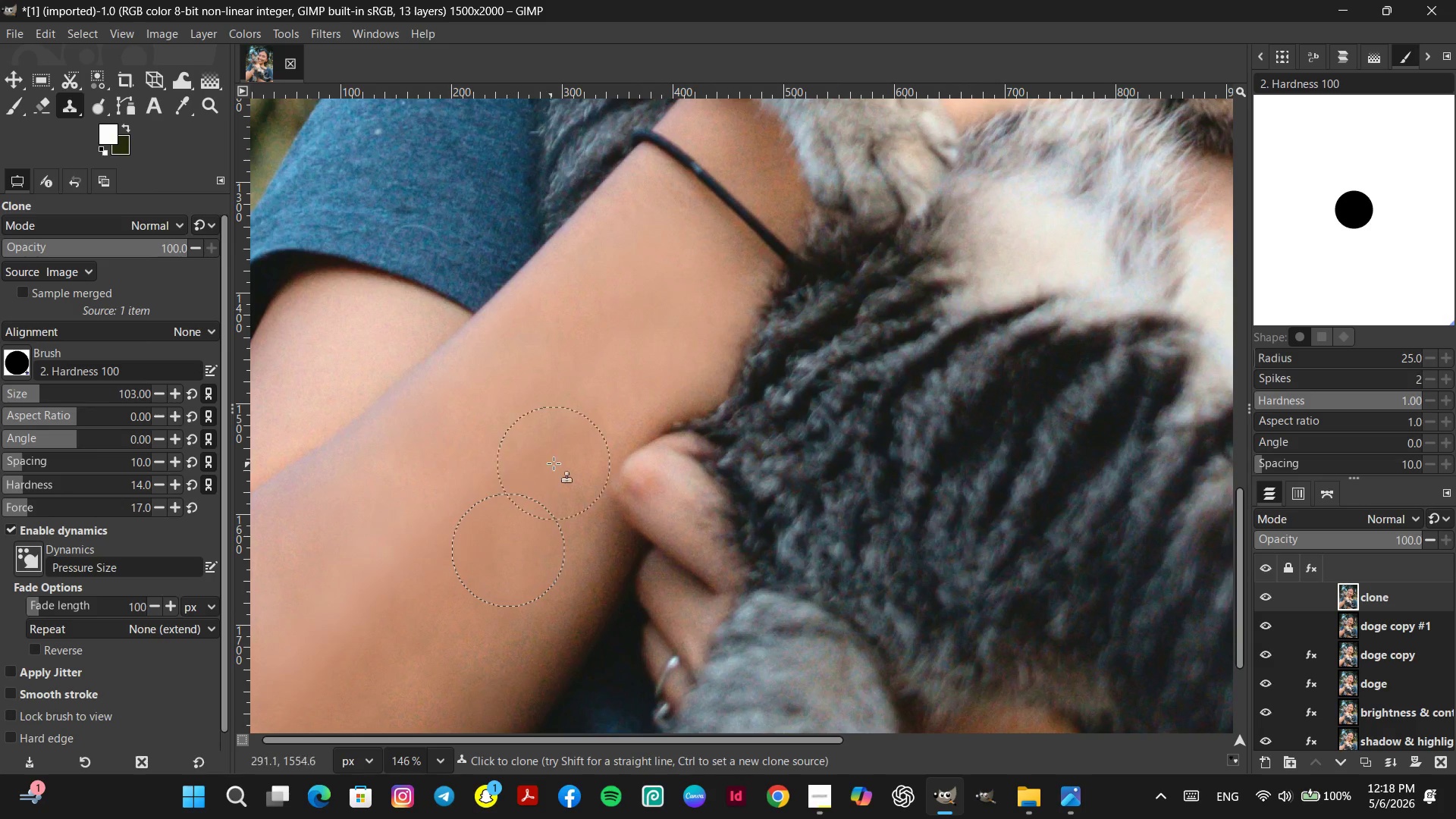 
triple_click([554, 463])
 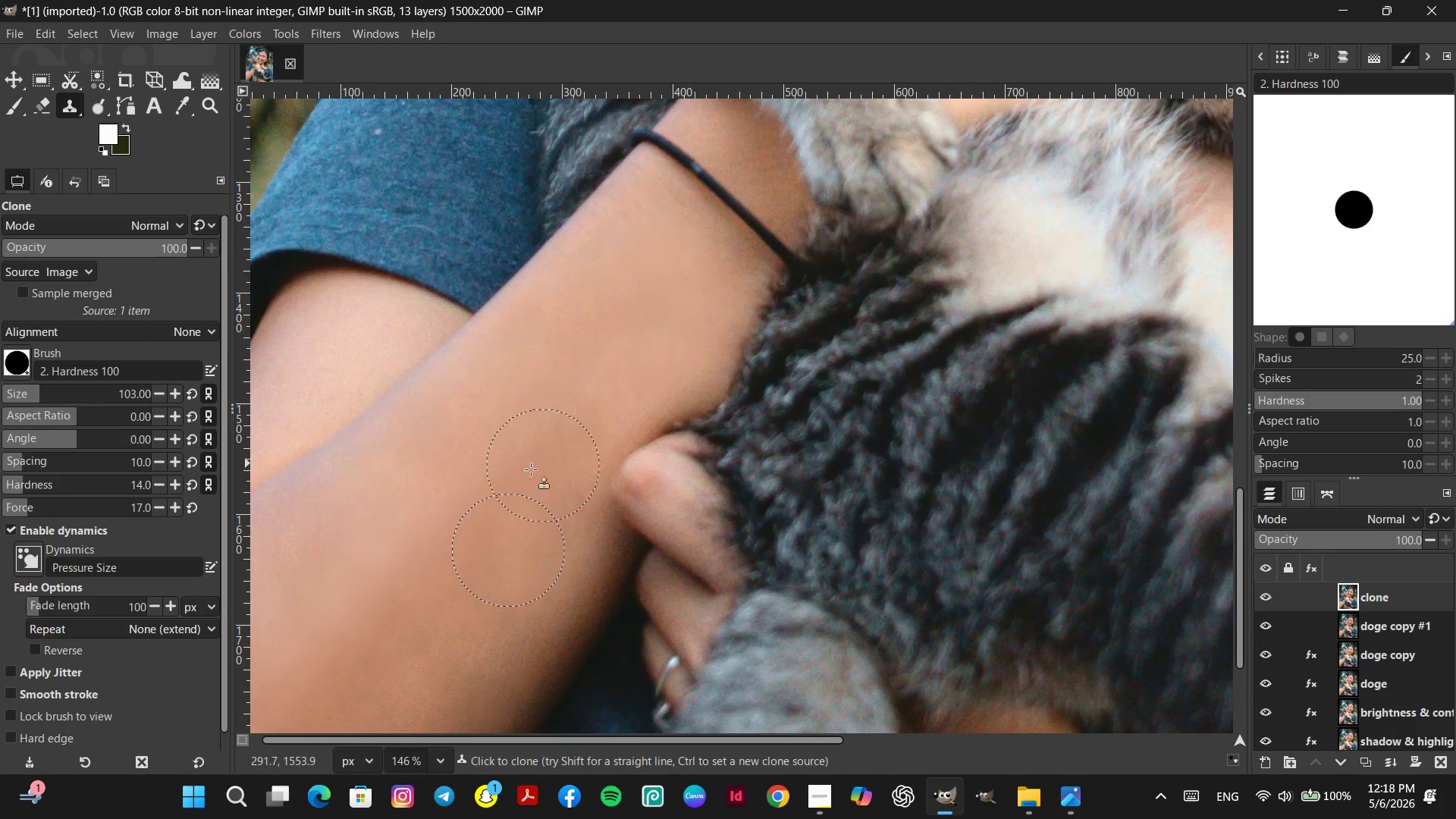 
hold_key(key=ControlLeft, duration=0.42)
triple_click([482, 468])
 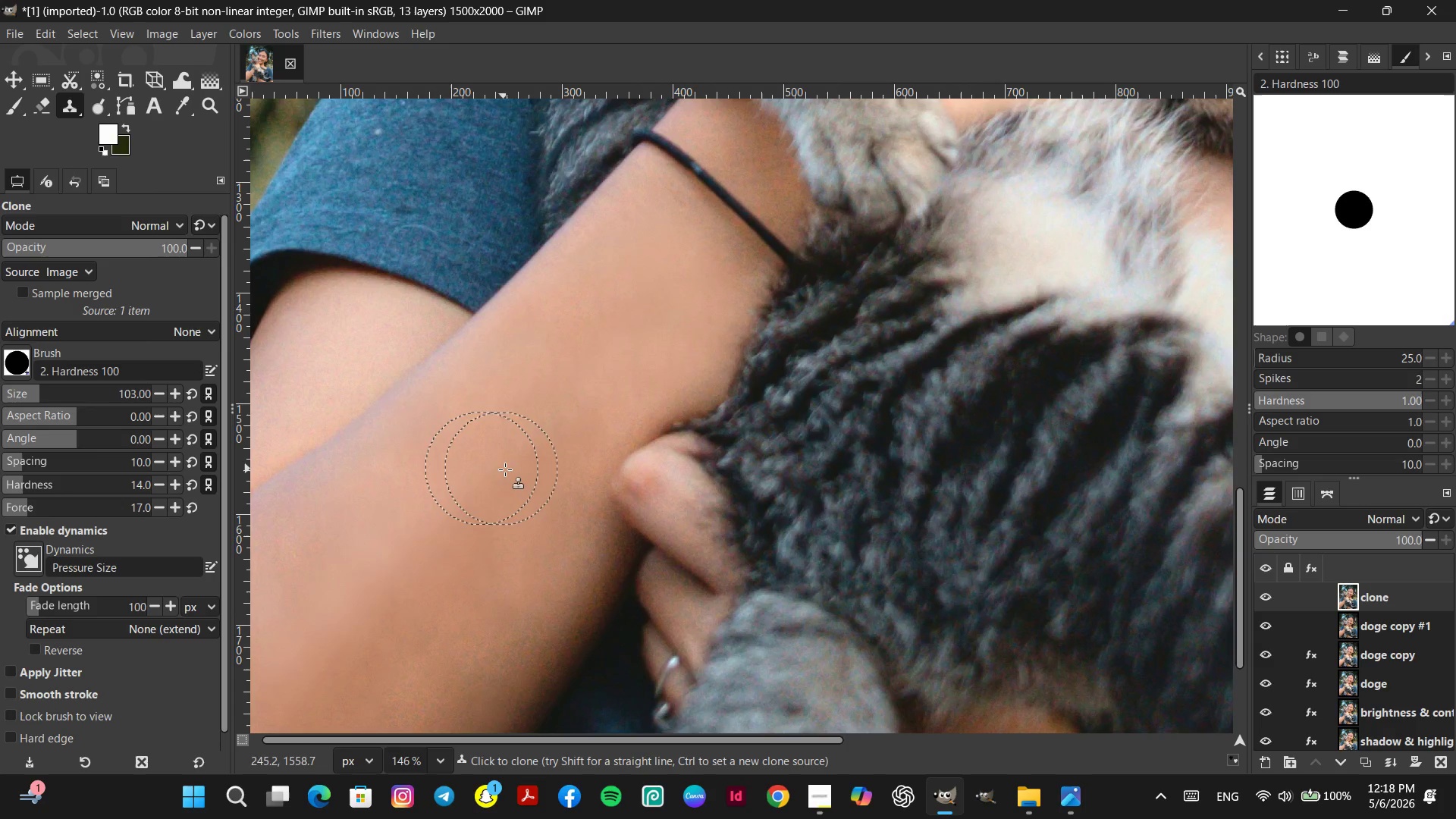 
left_click_drag(start_coordinate=[505, 469], to_coordinate=[511, 469])
 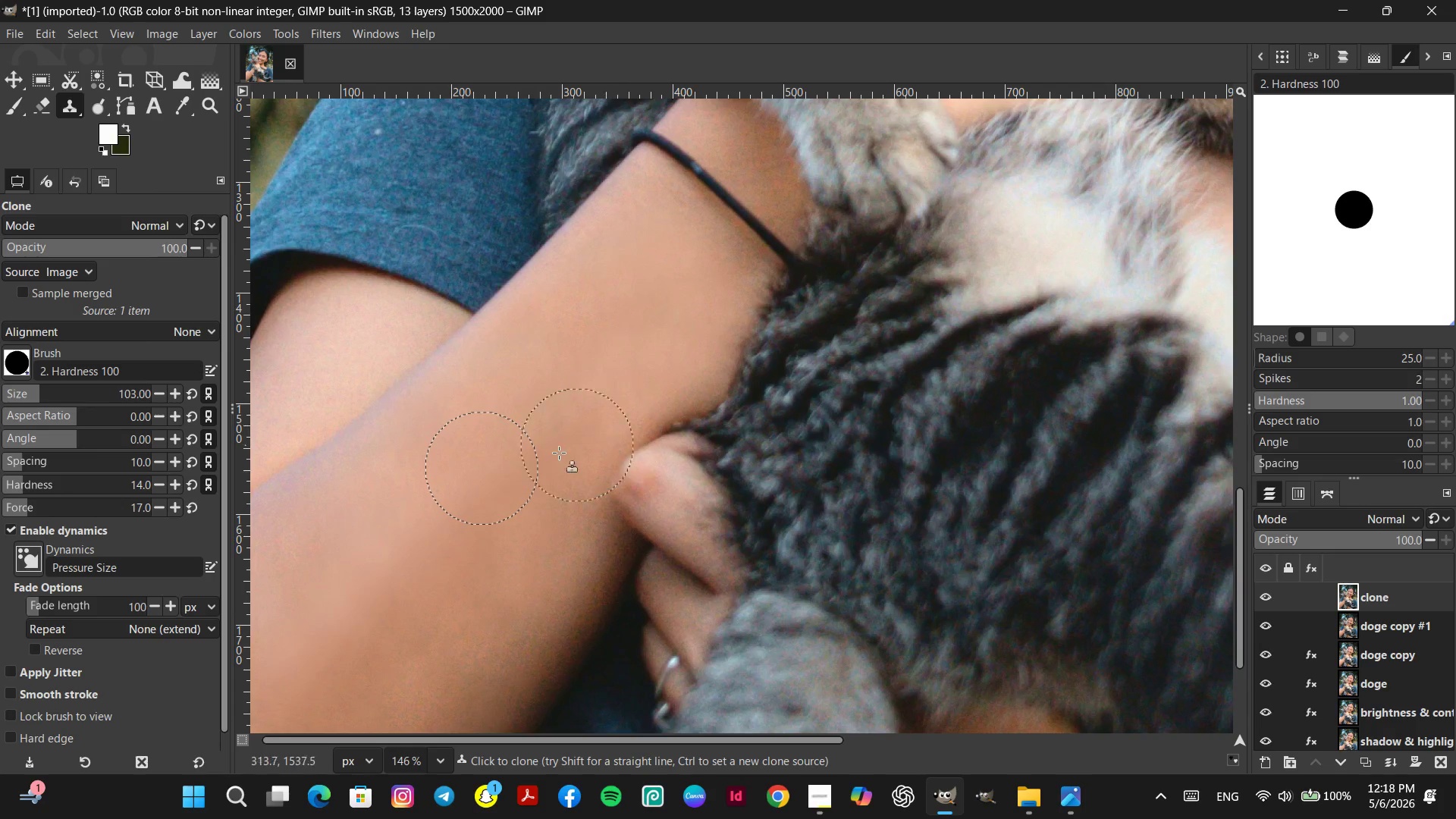 
triple_click([526, 466])
 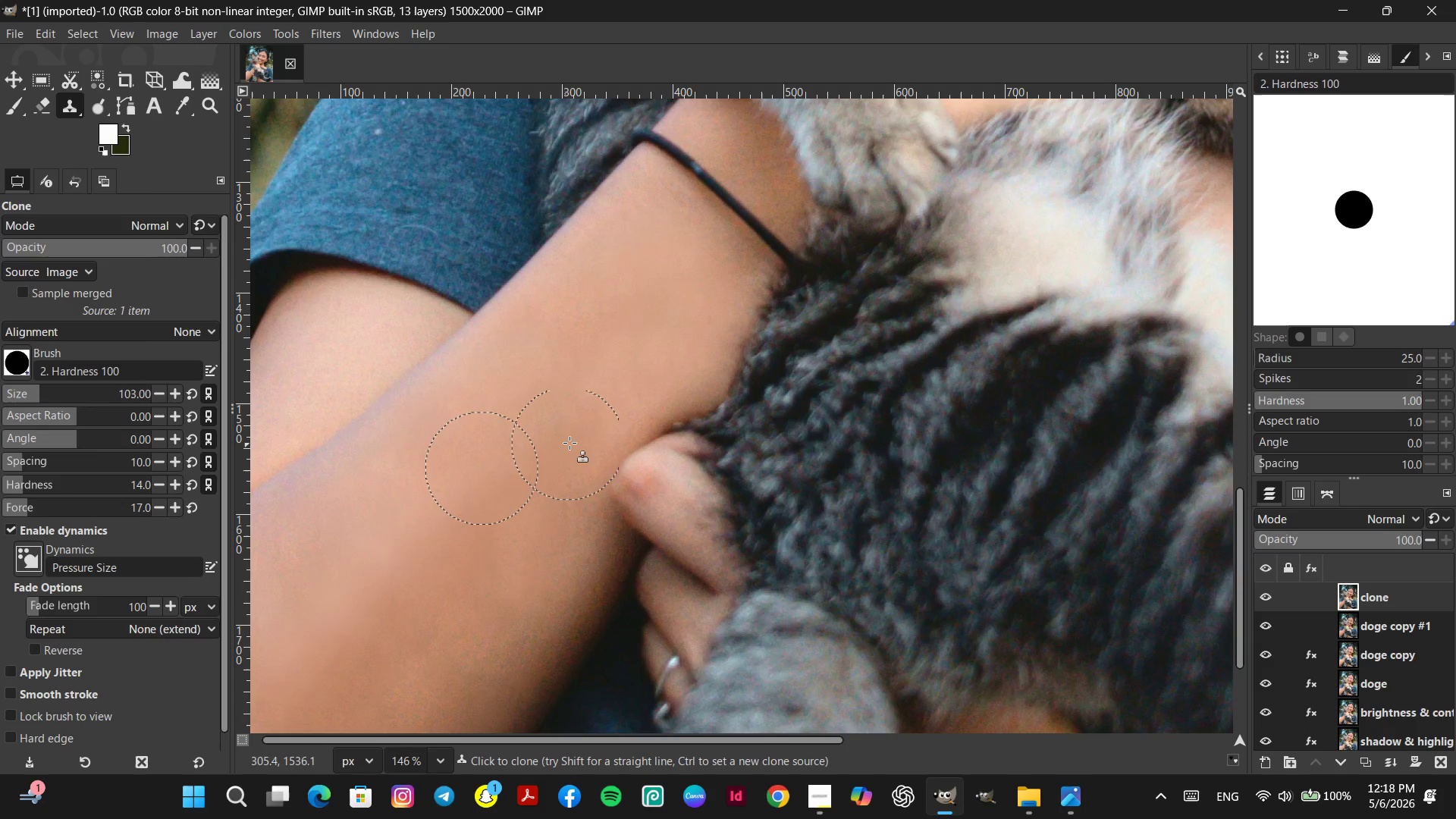 
triple_click([570, 443])
 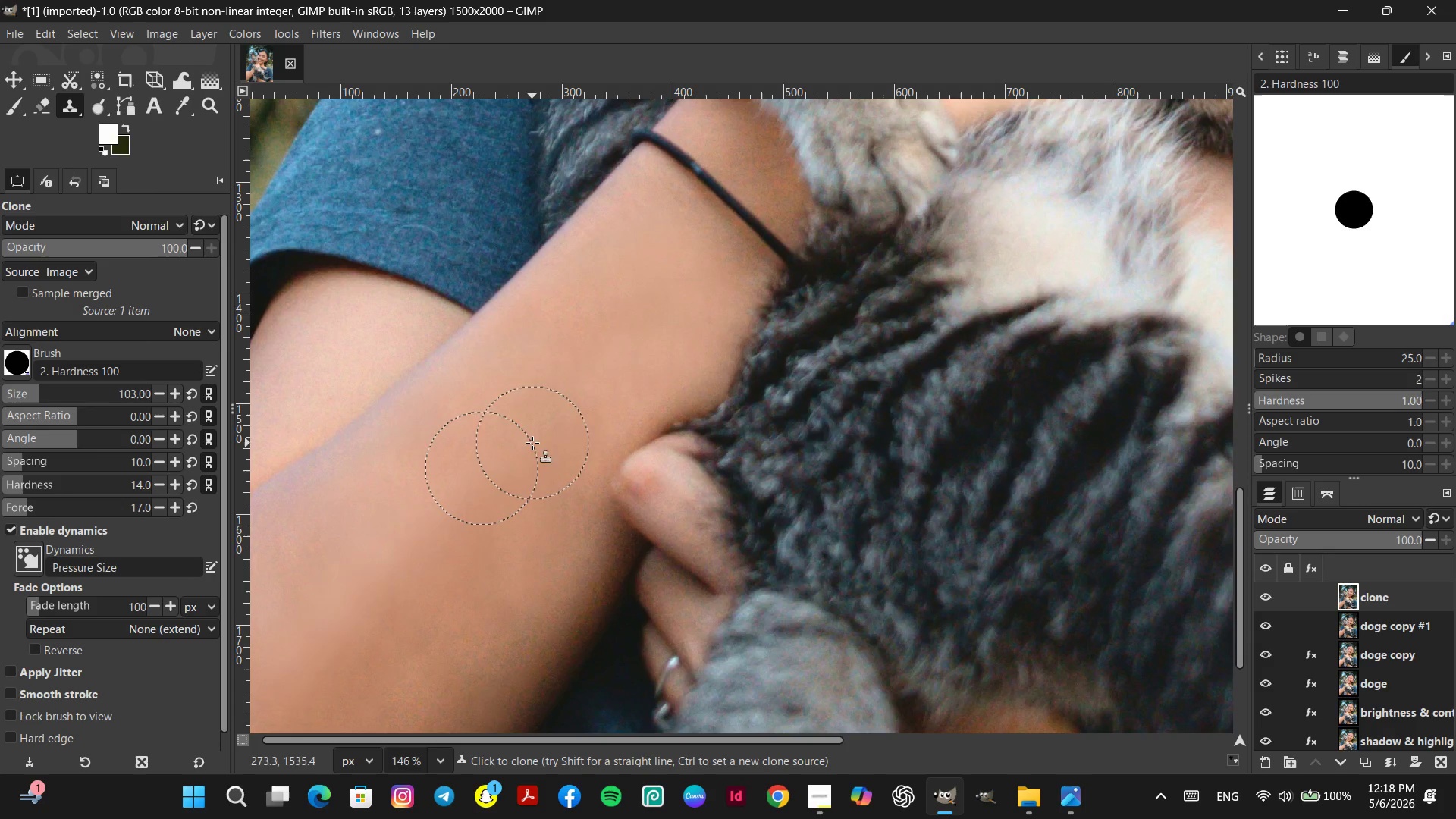 
hold_key(key=ControlLeft, duration=0.48)
triple_click([384, 523])
 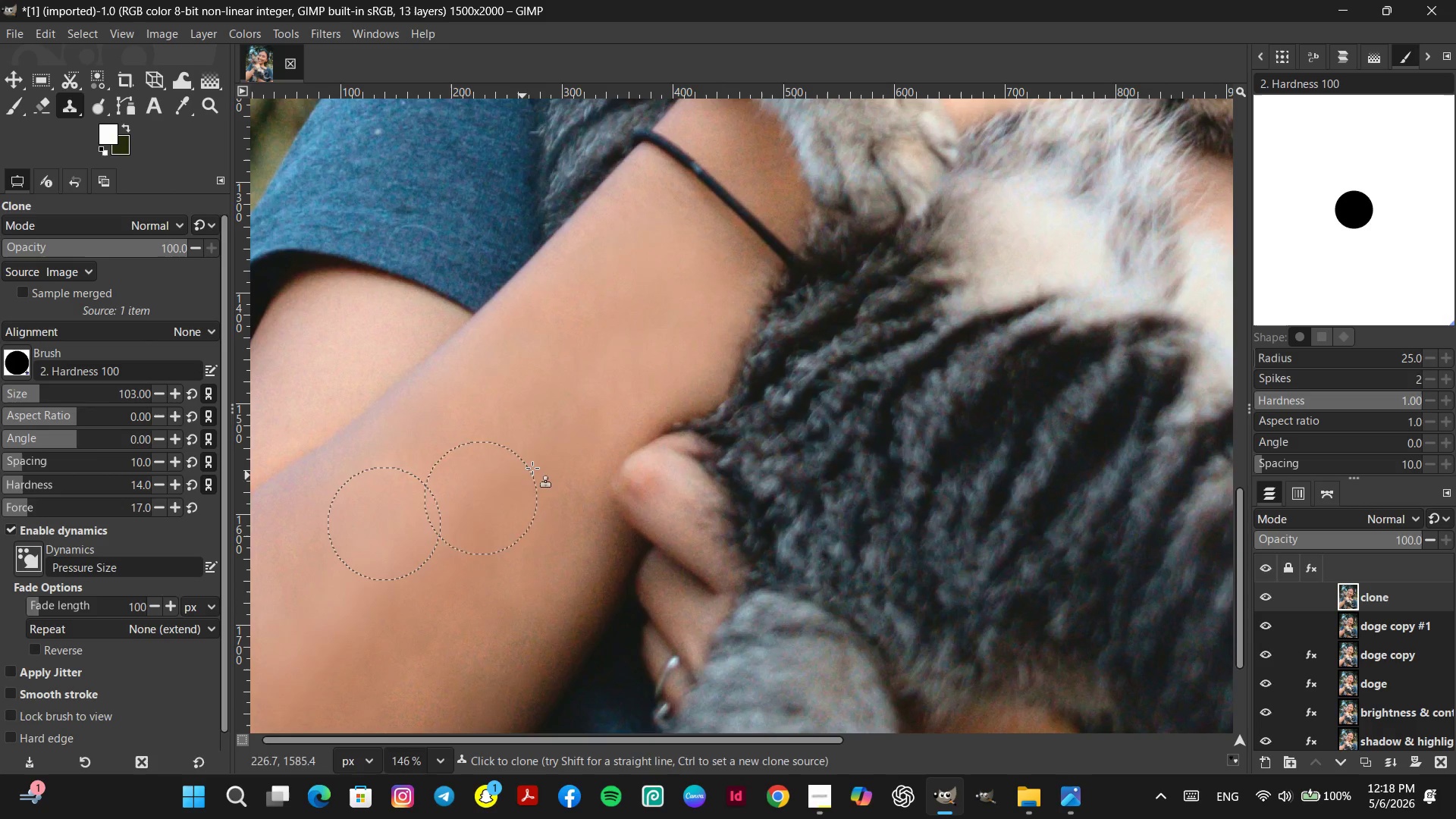 
left_click_drag(start_coordinate=[520, 482], to_coordinate=[505, 502])
 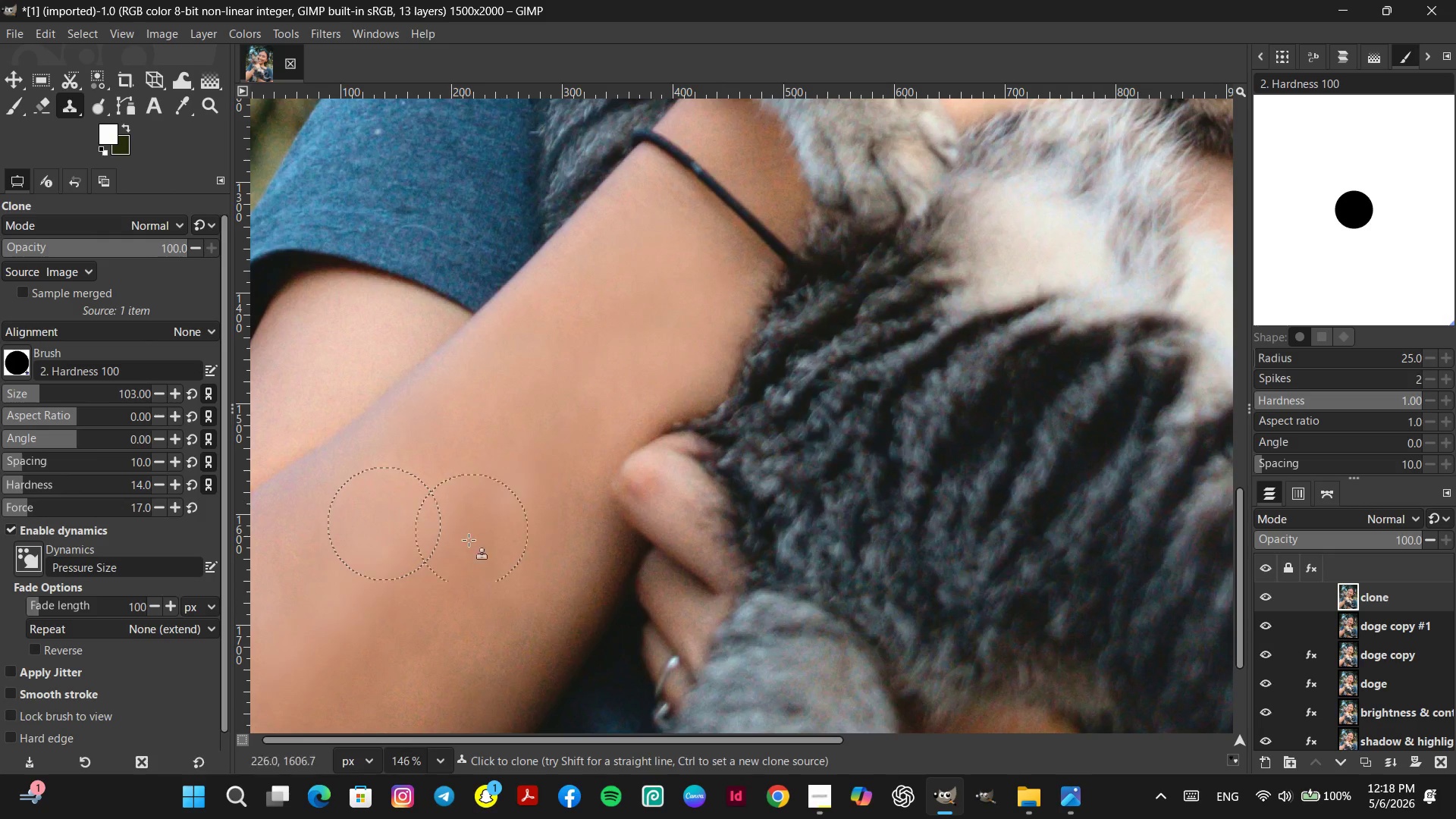 
left_click_drag(start_coordinate=[470, 545], to_coordinate=[435, 595])
 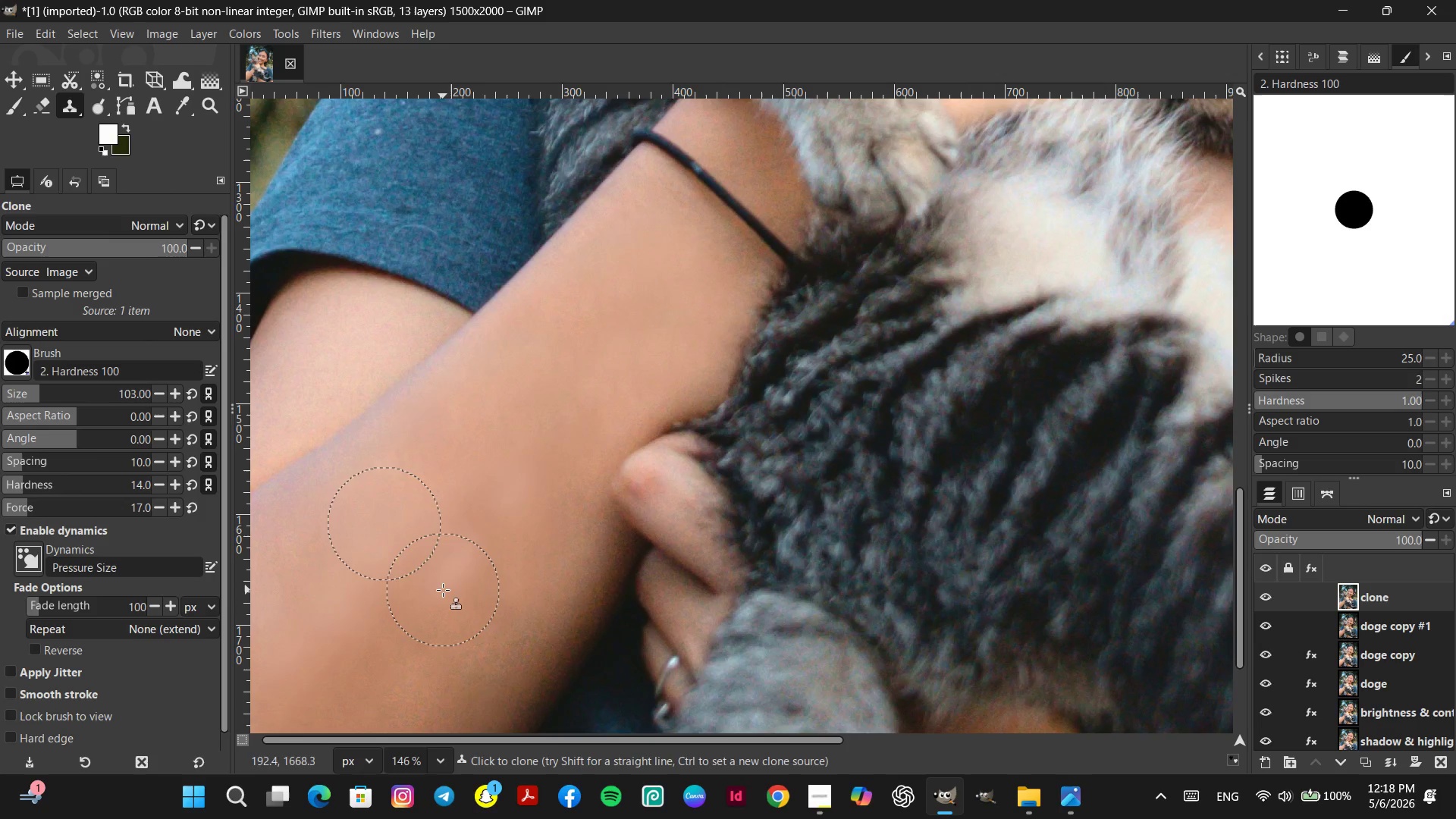 
key(Control+Z)
 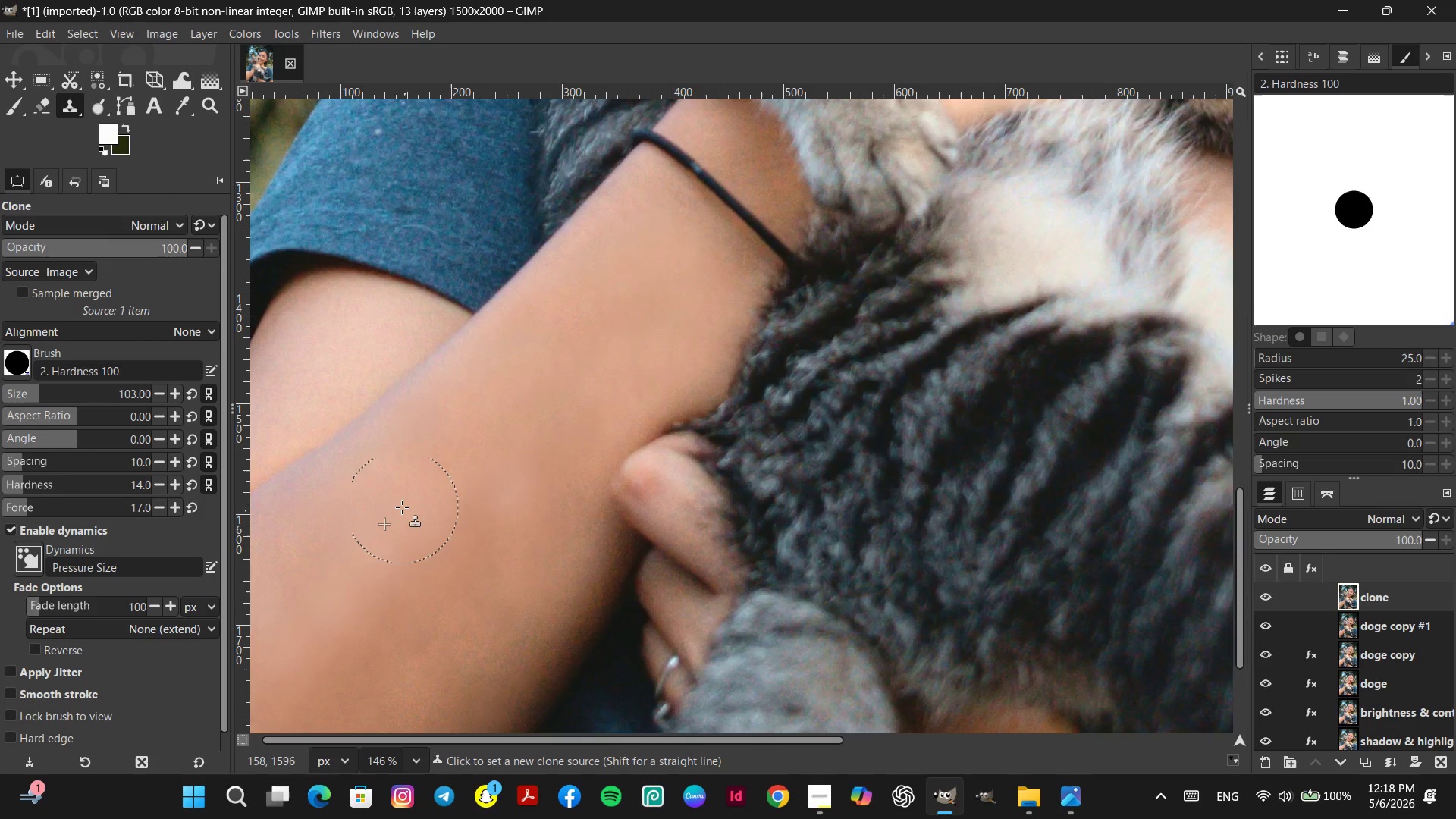 
left_click([402, 507])
 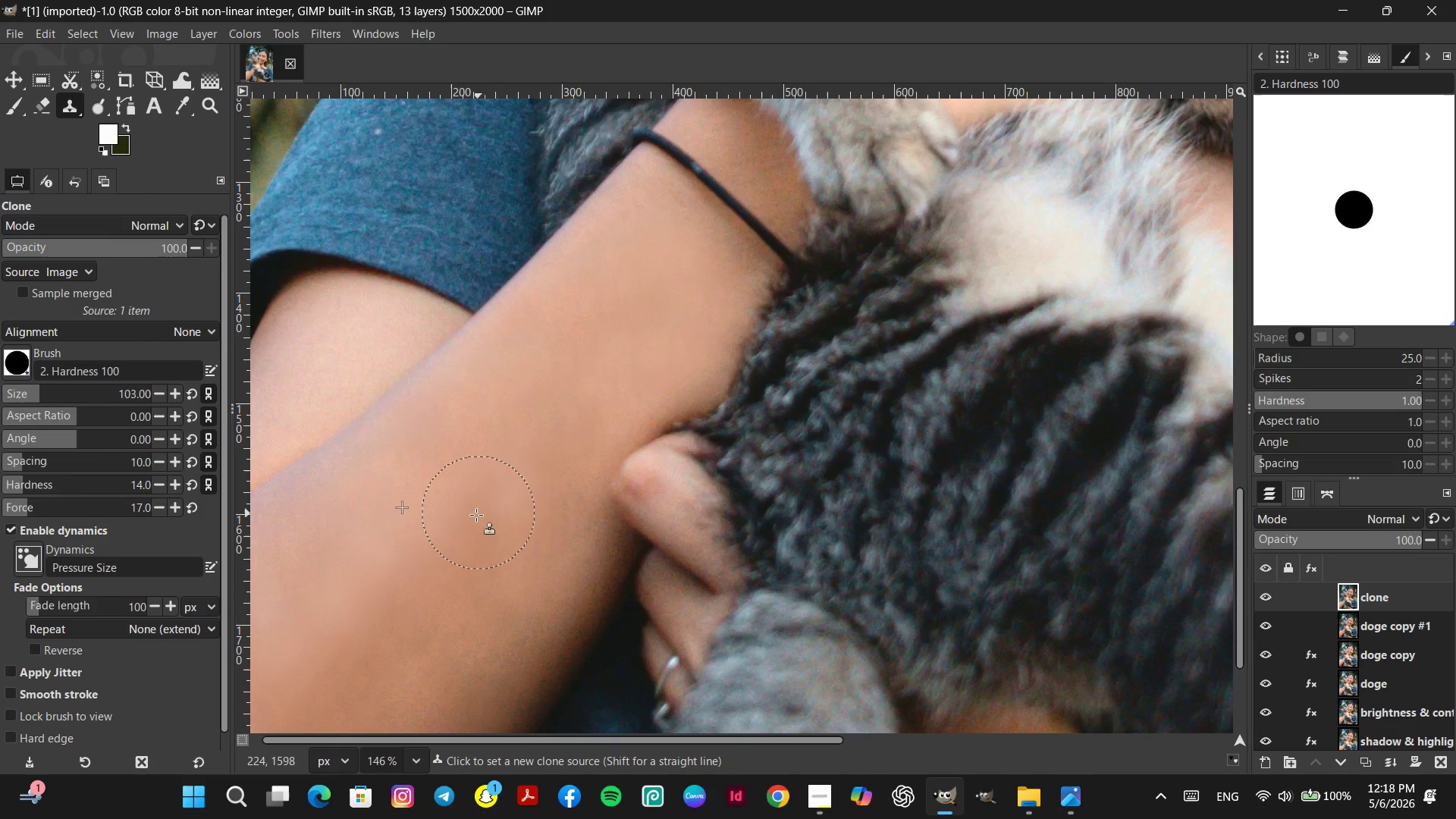 
left_click([441, 510])
 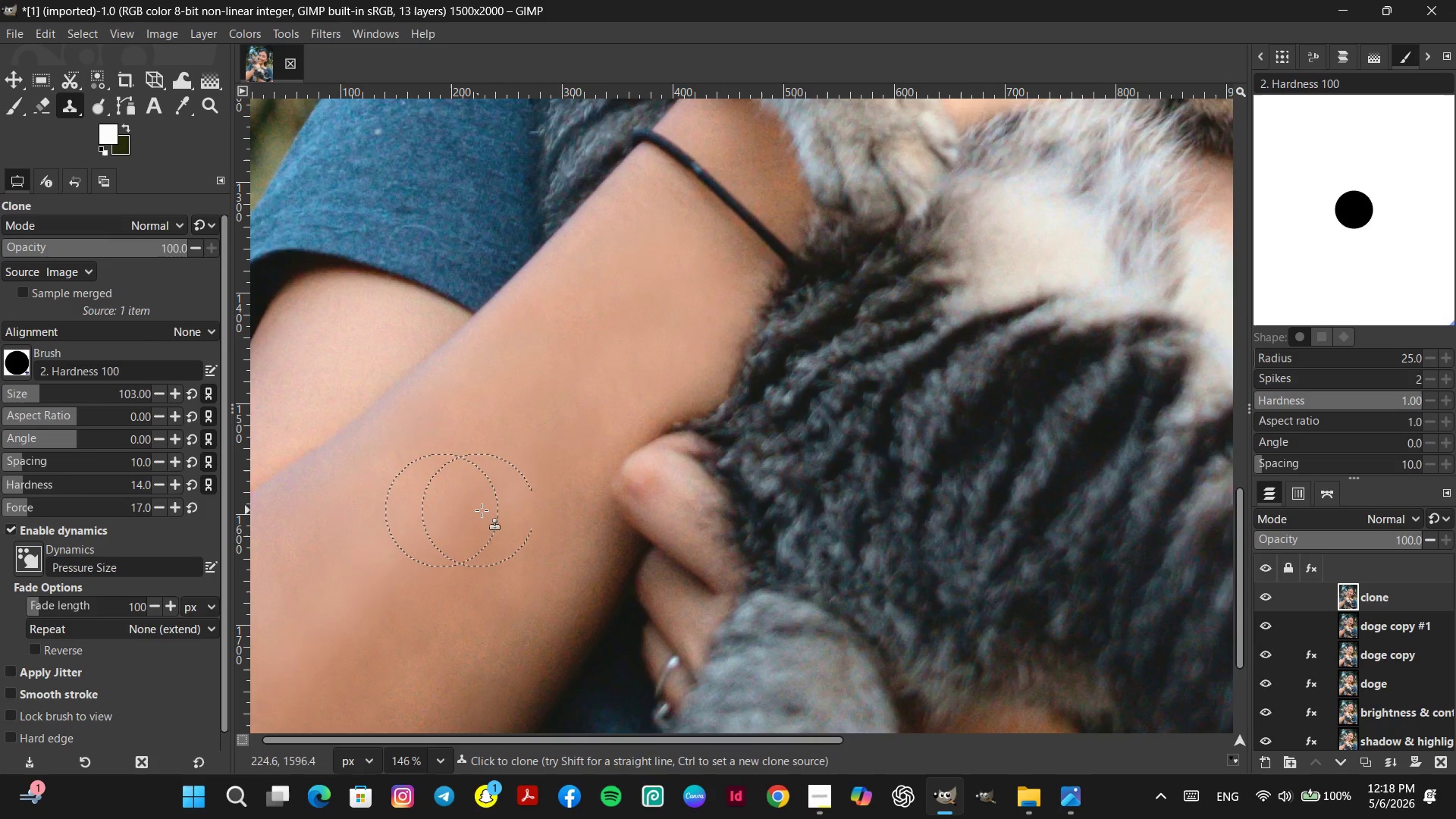 
double_click([482, 510])
 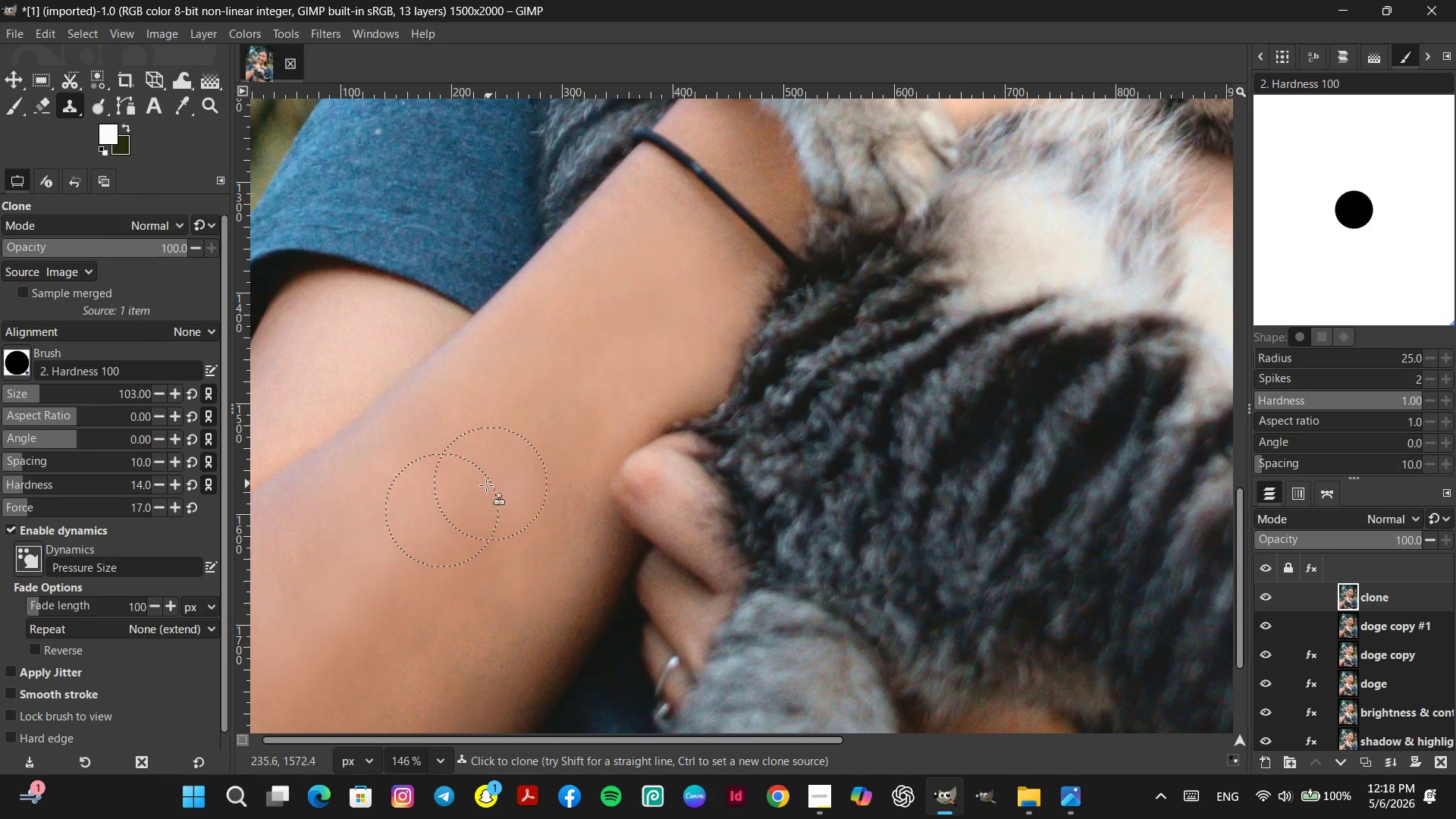 
left_click_drag(start_coordinate=[478, 487], to_coordinate=[484, 487])
 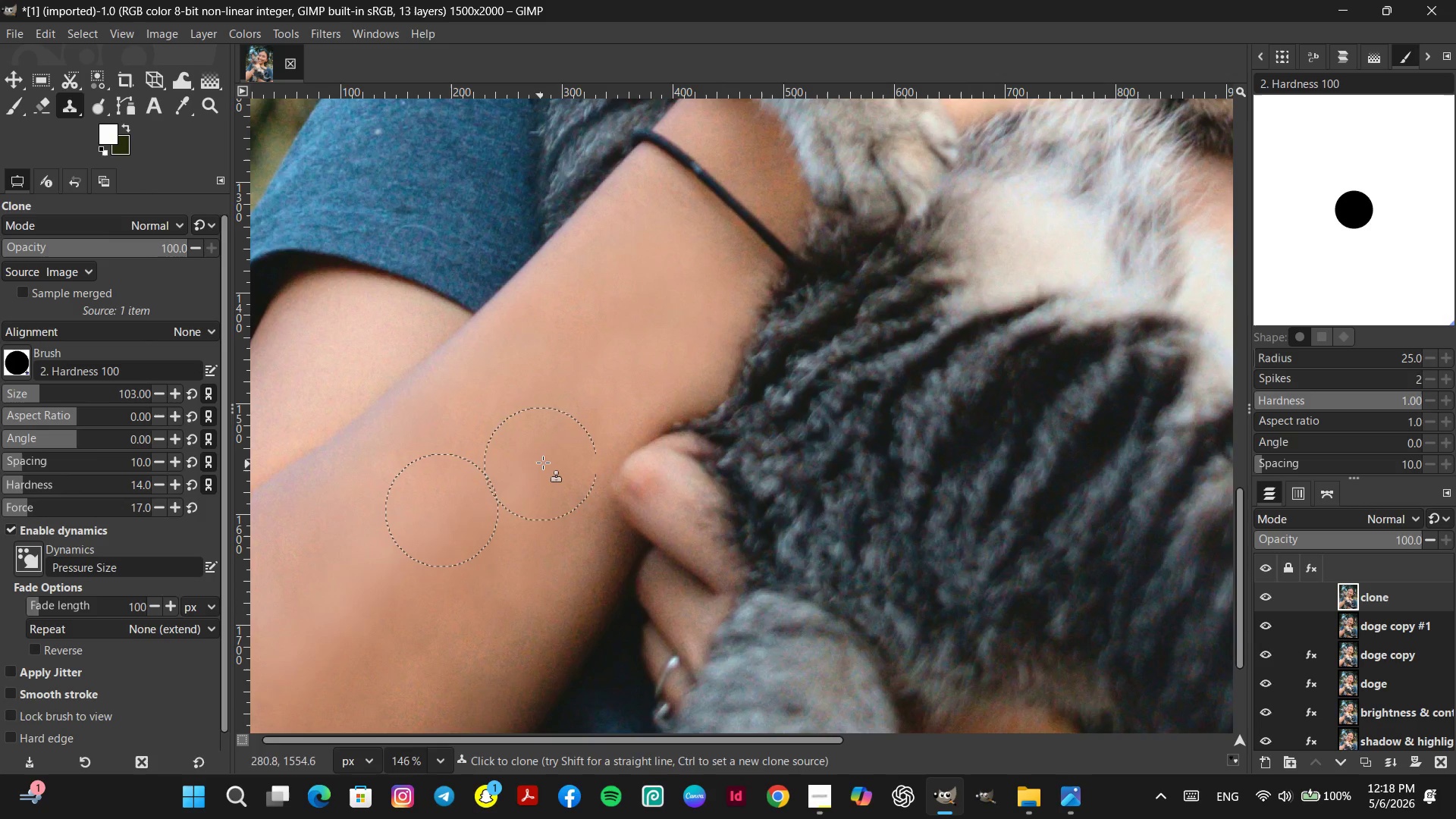 
double_click([543, 462])
 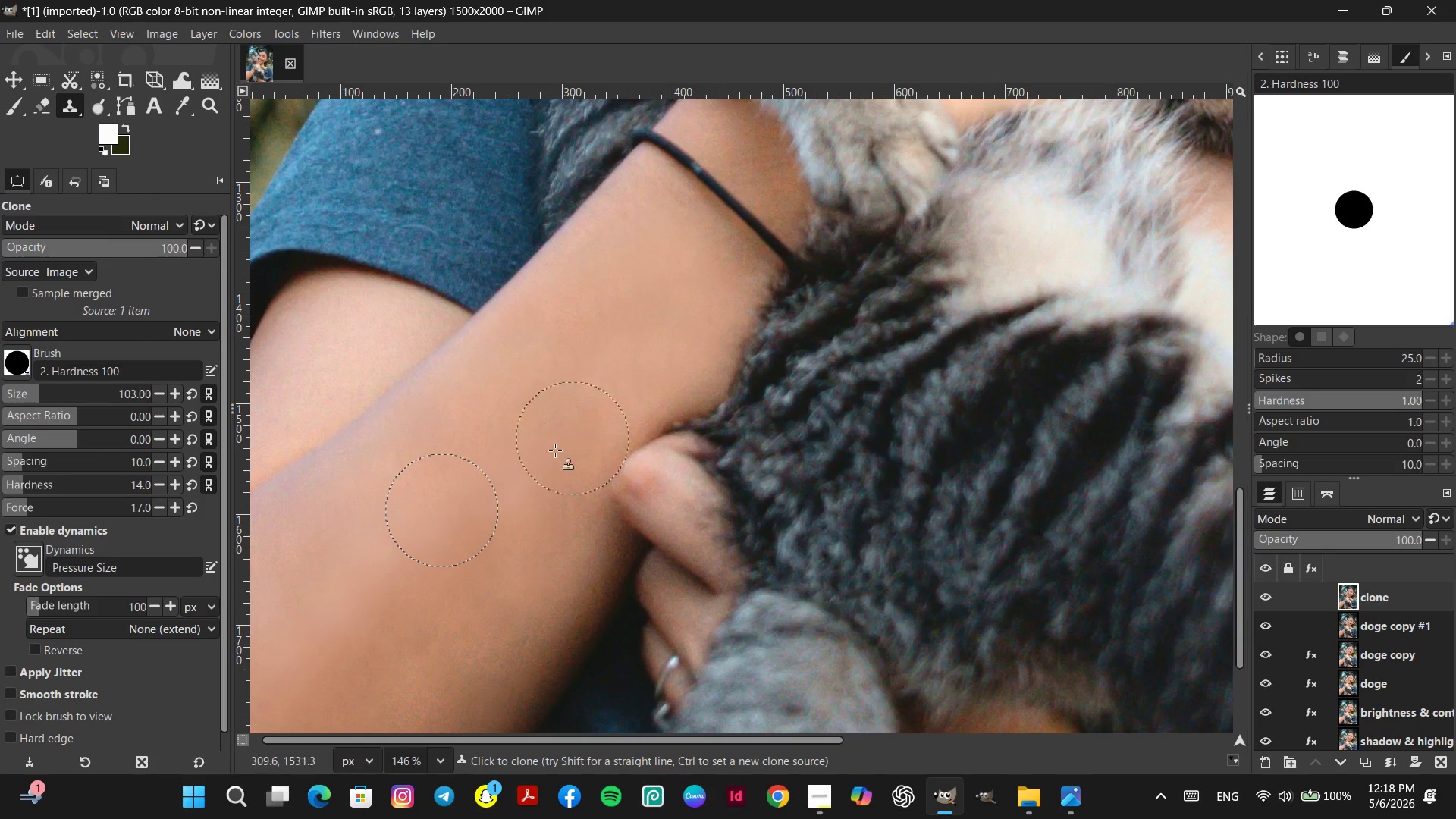 
left_click([543, 473])
 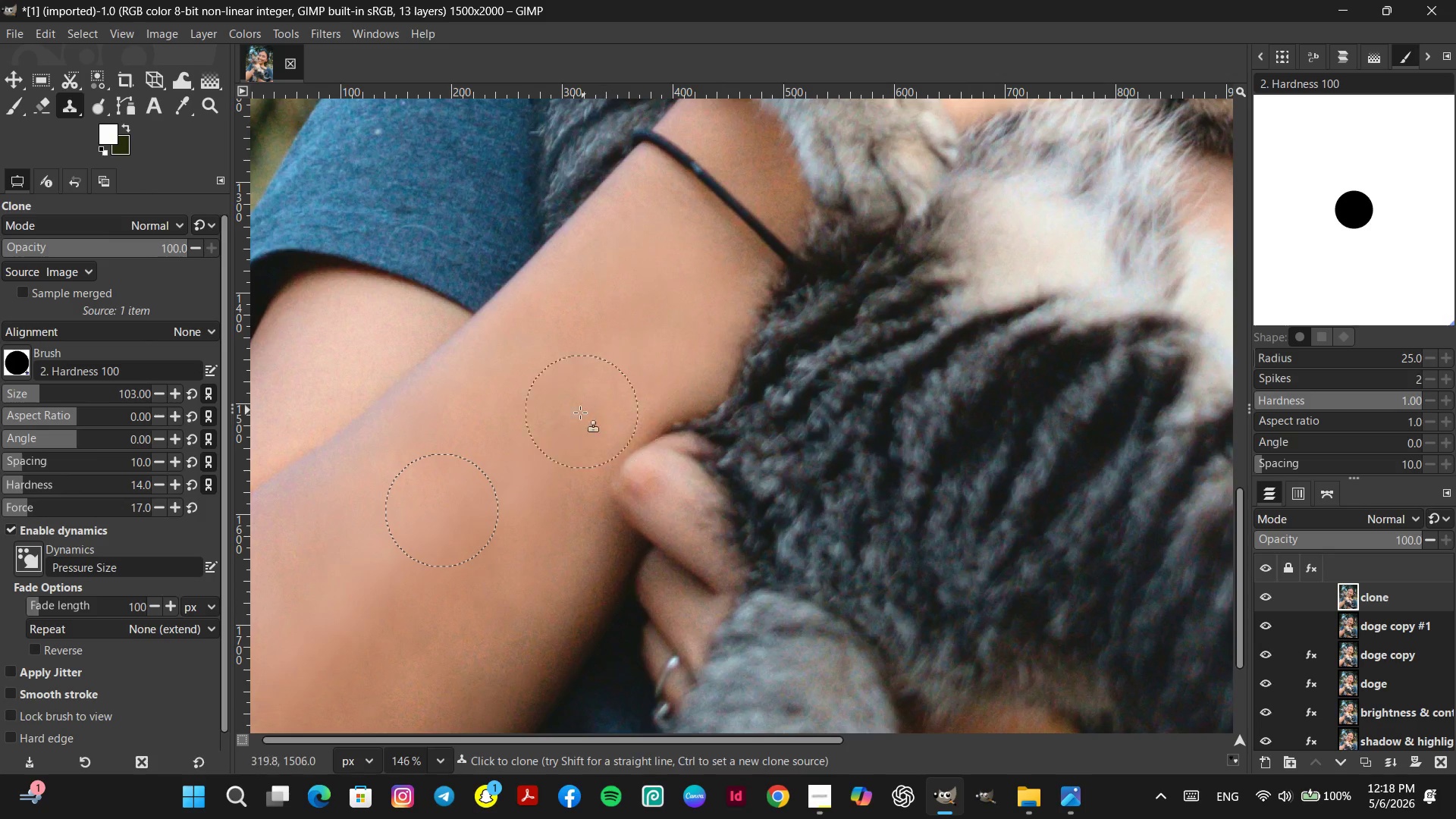 
hold_key(key=ControlLeft, duration=0.39)
left_click([548, 434])
 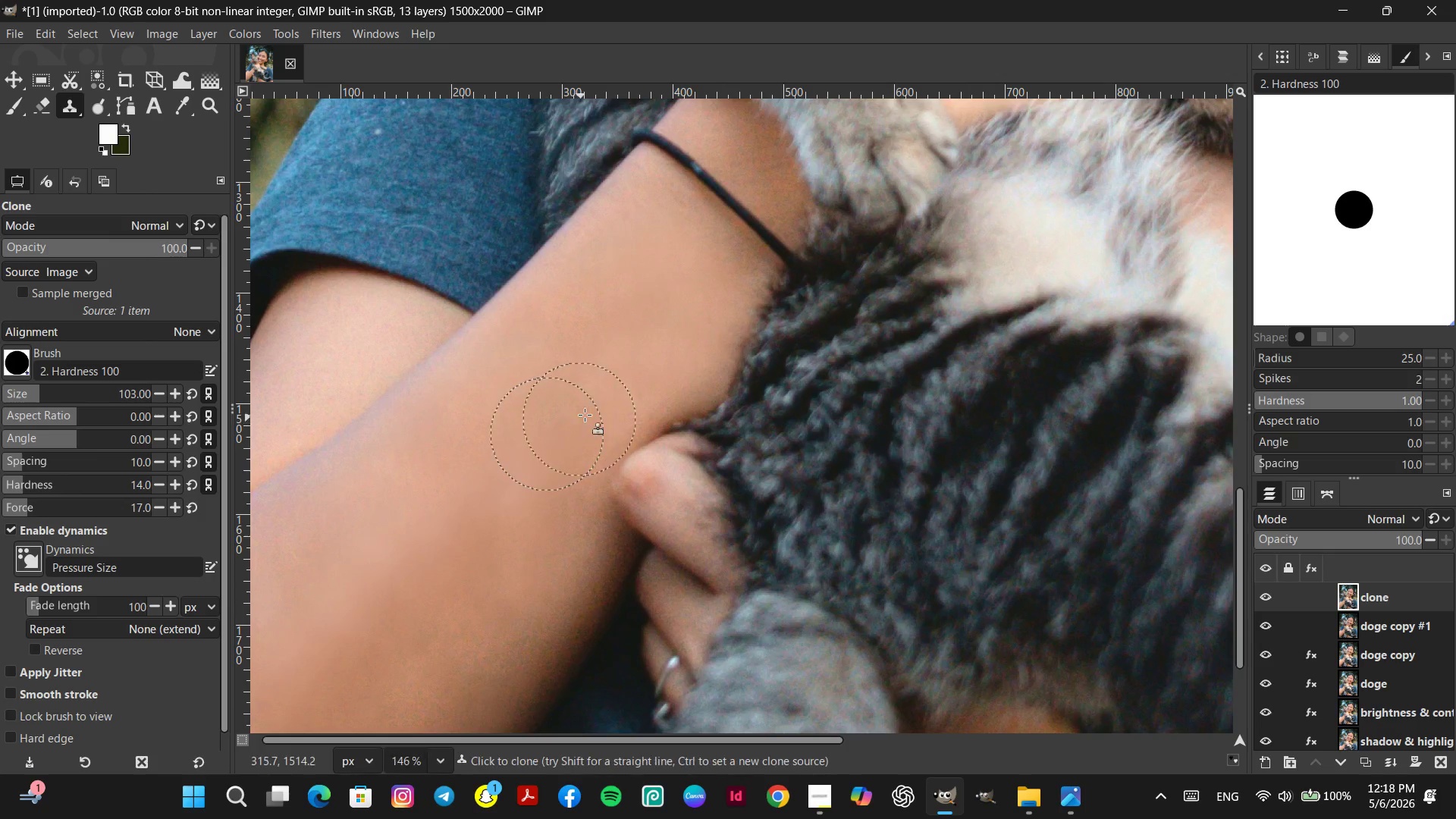 
double_click([585, 415])
 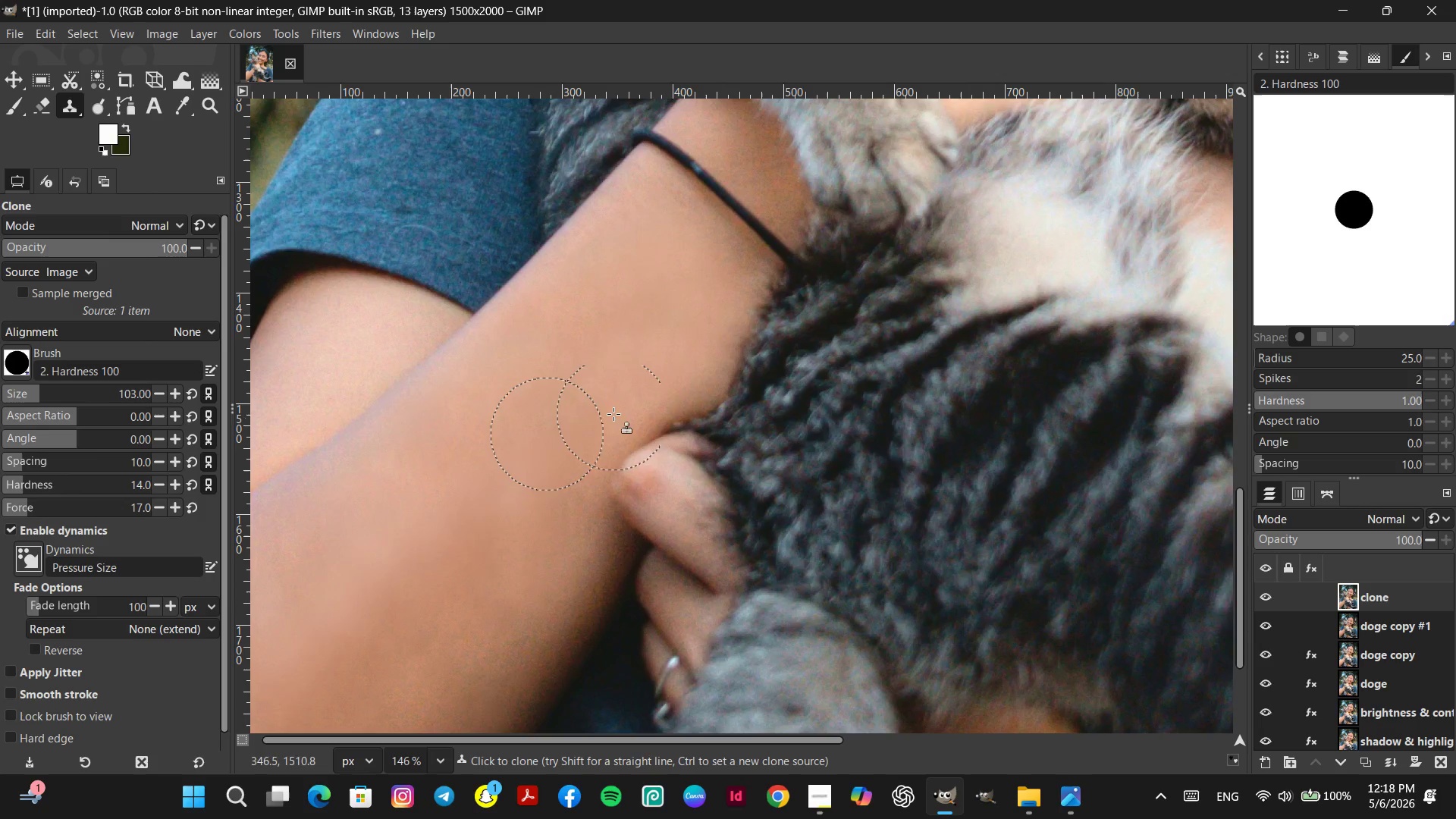 
hold_key(key=ControlLeft, duration=1.3)
 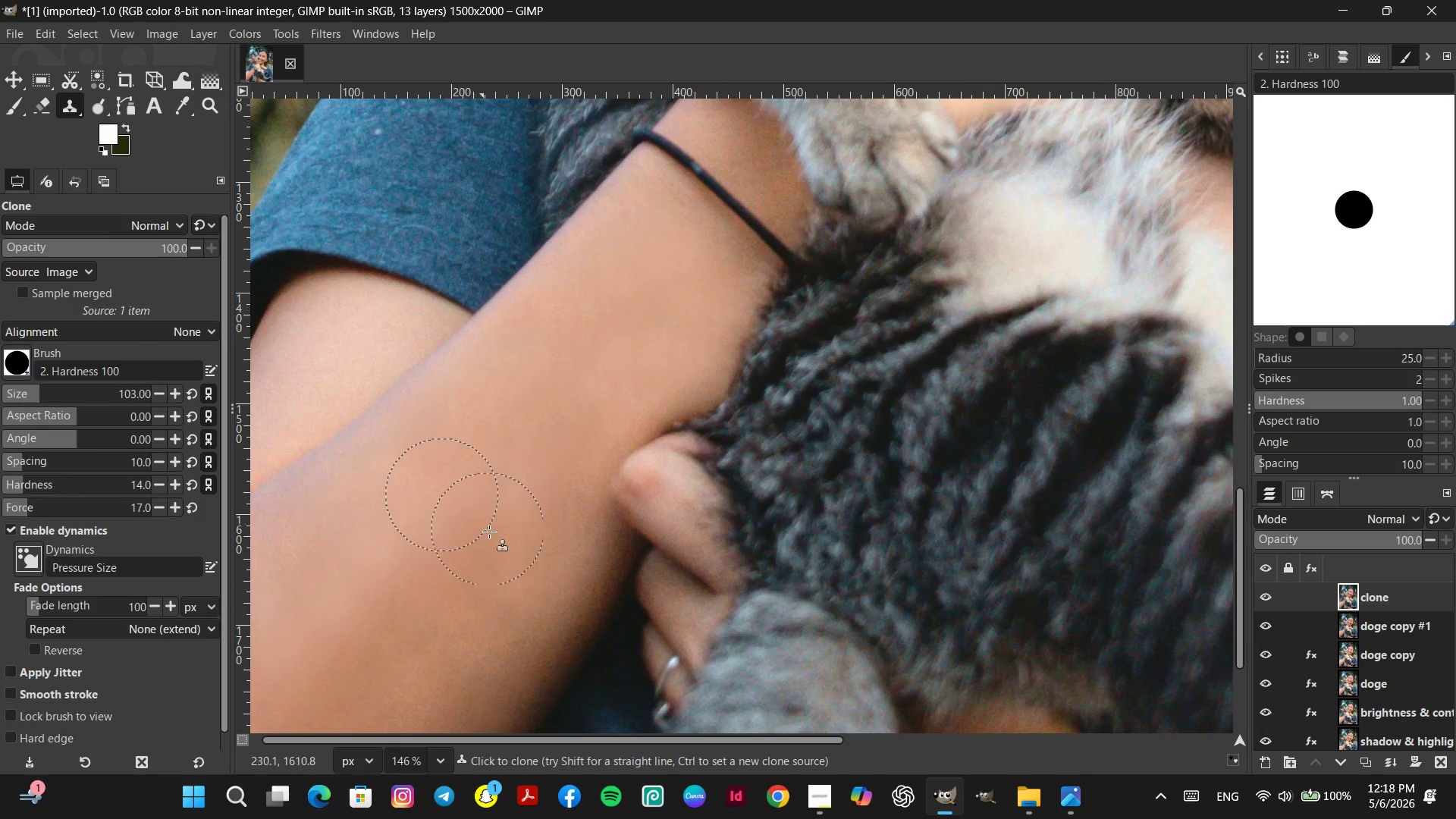 
triple_click([489, 532])
 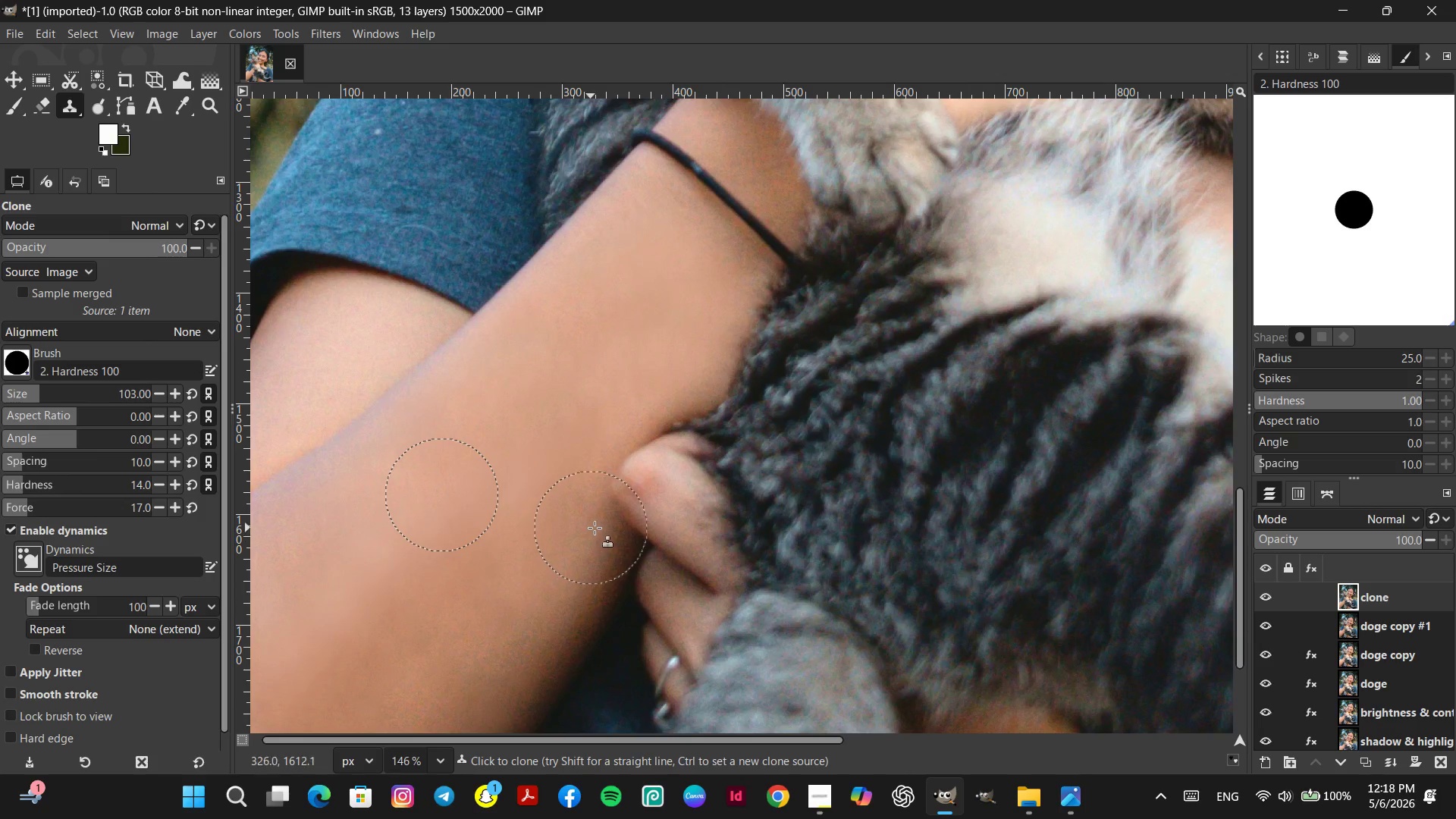 
hold_key(key=ControlLeft, duration=1.98)
scroll: coordinate [562, 555], scroll_direction: down, amount: 10.0
 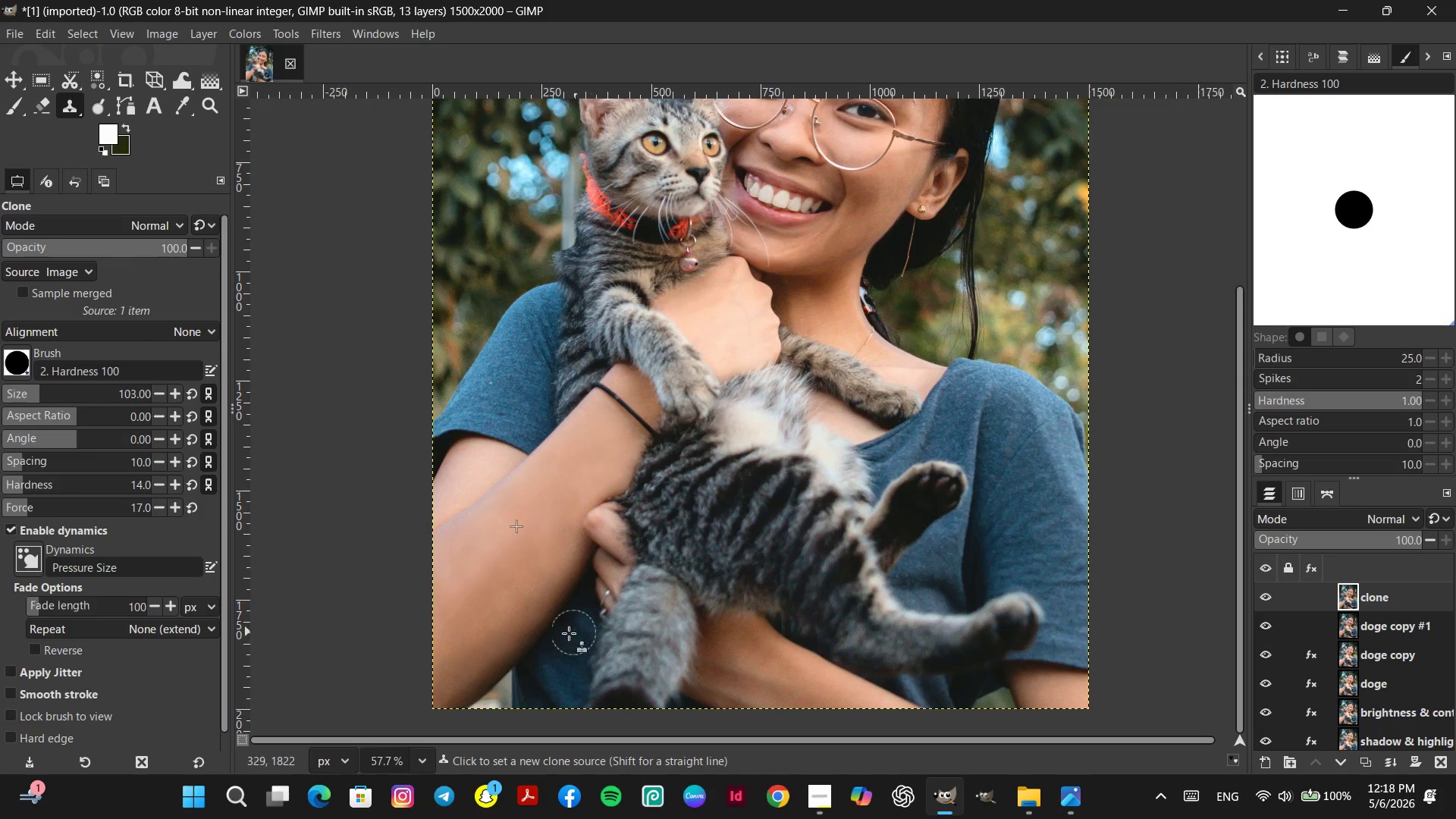 
left_click([519, 567])
 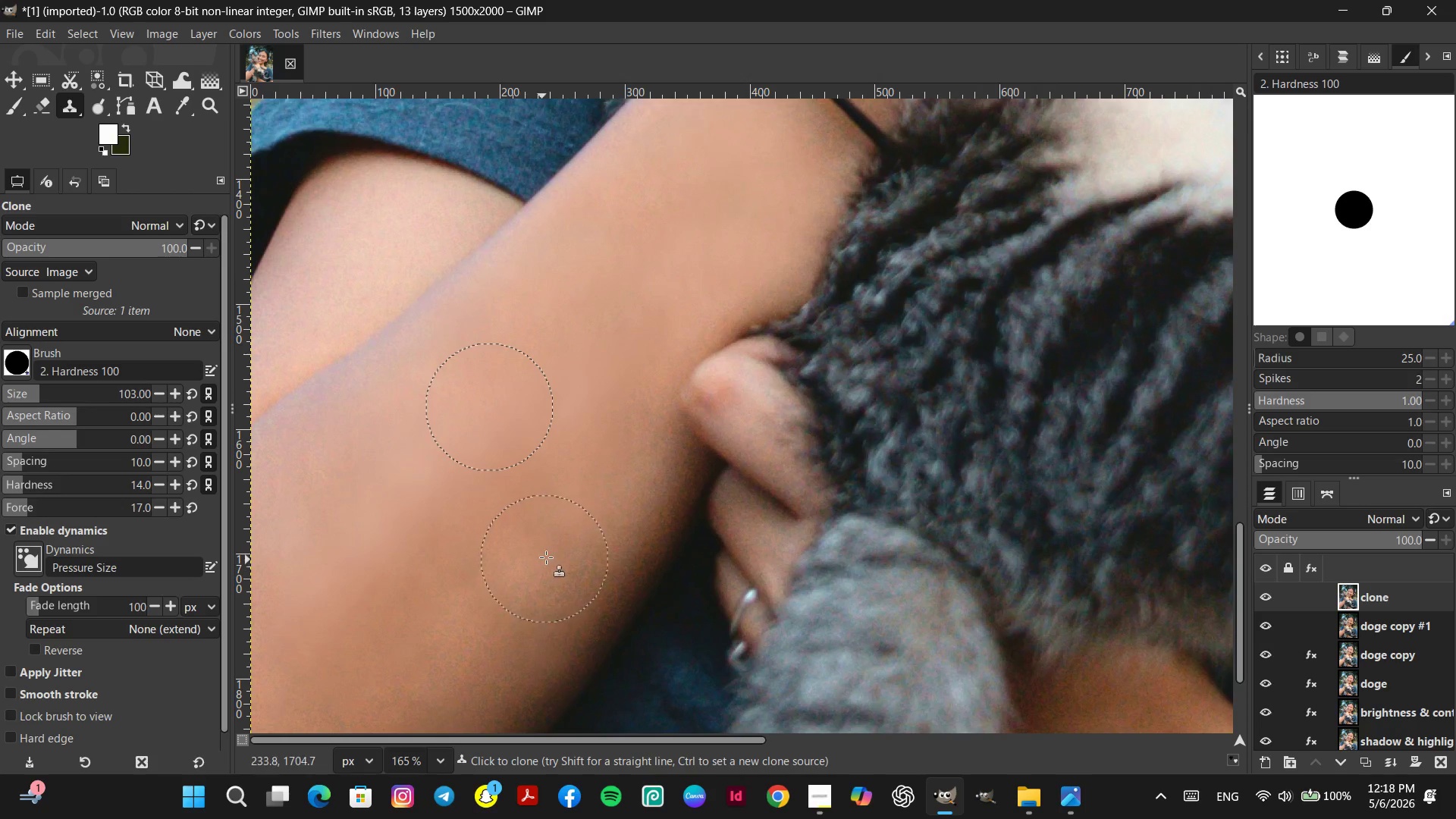 
scroll: coordinate [519, 567], scroll_direction: up, amount: 11.0
 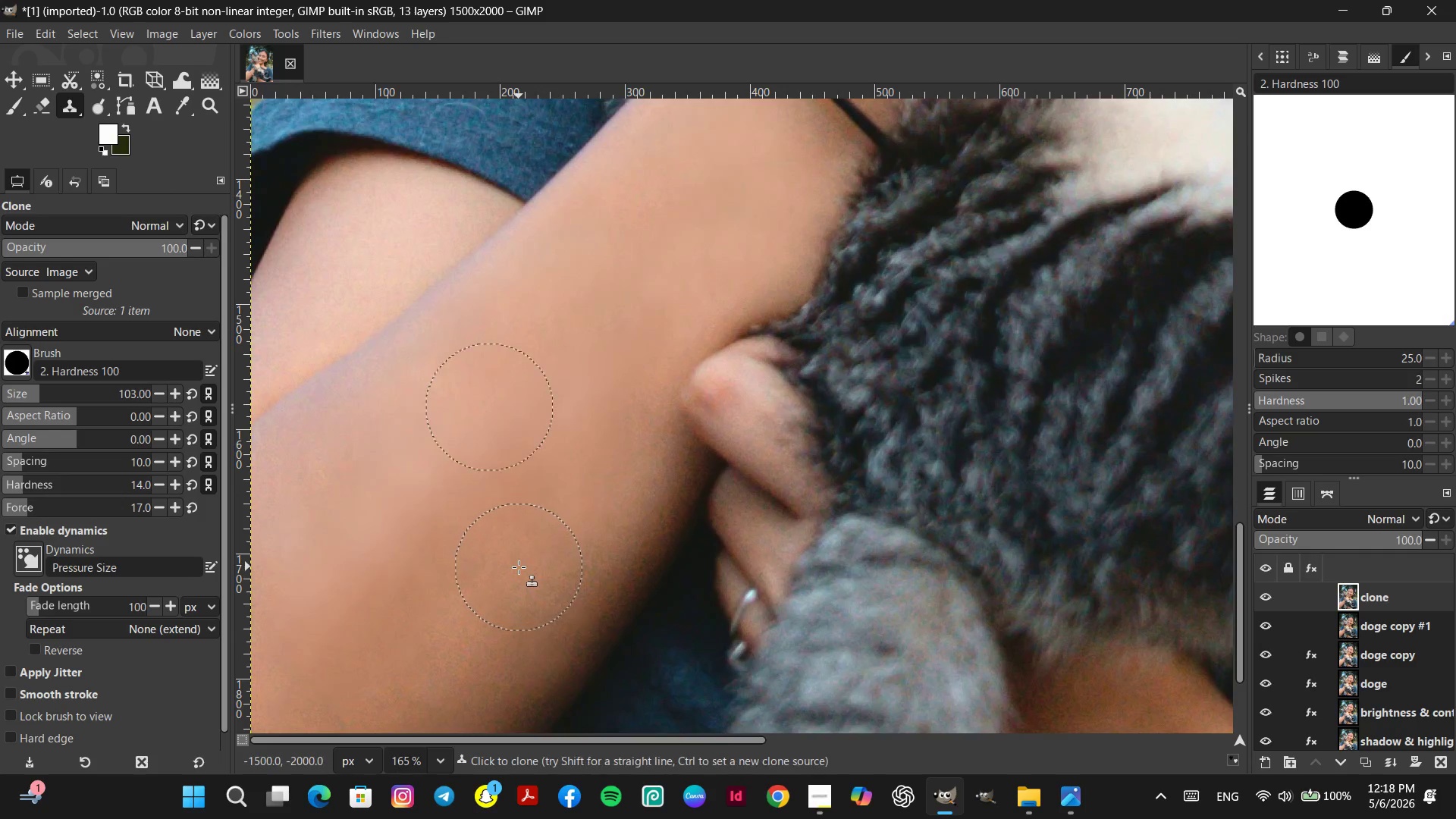 
hold_key(key=ControlLeft, duration=0.83)
left_click([535, 559])
 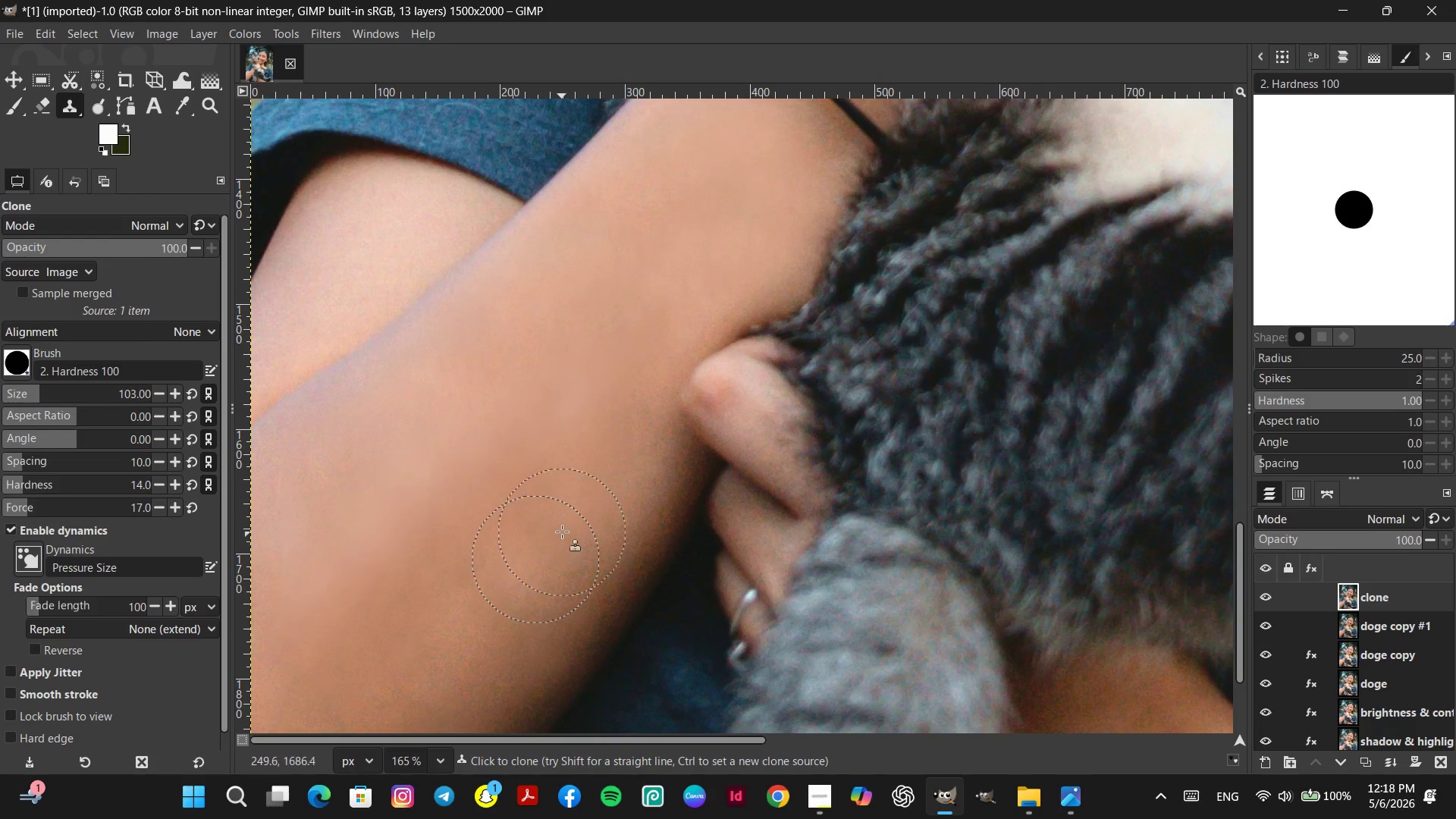 
triple_click([562, 532])
 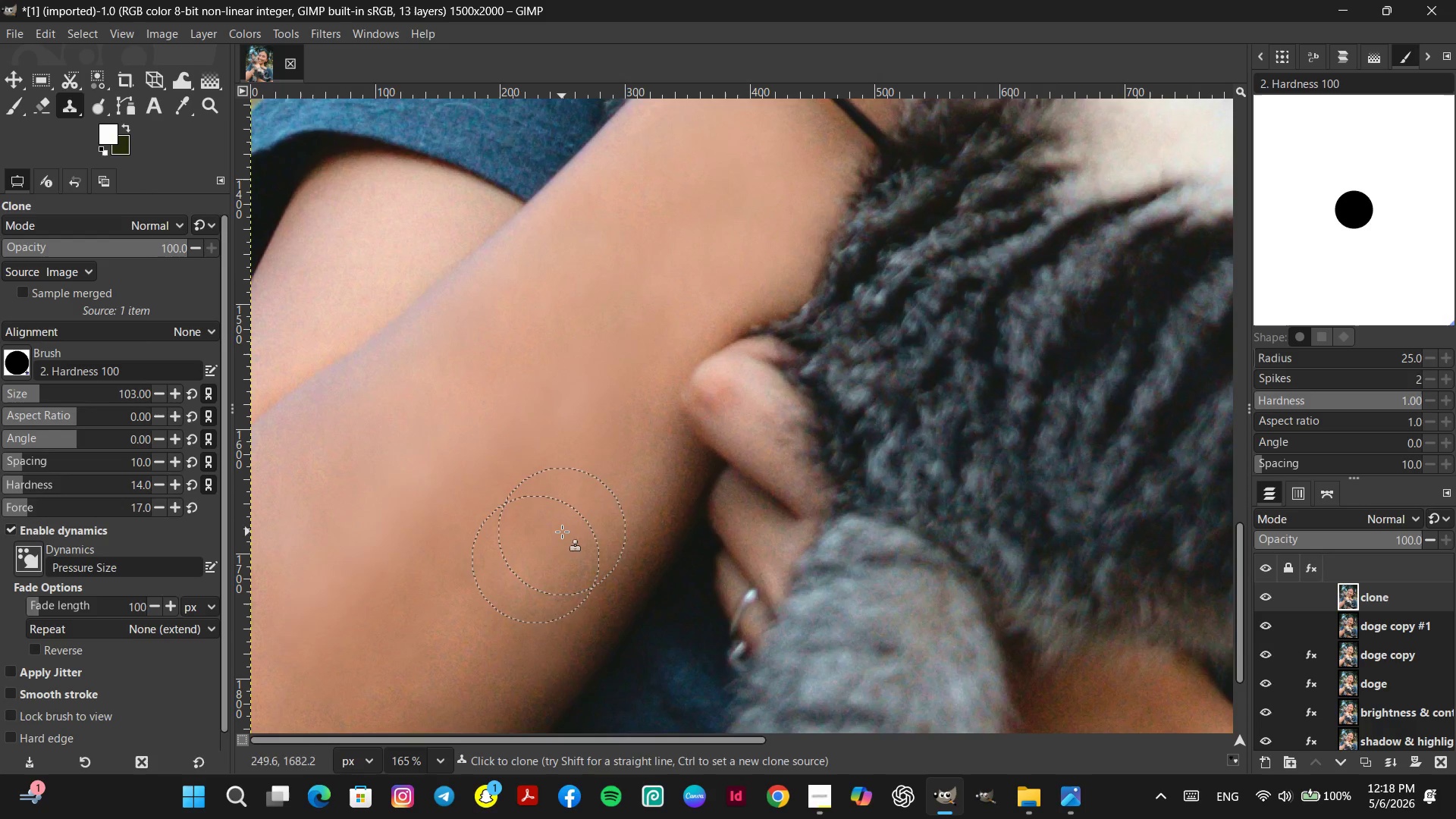 
hold_key(key=ControlLeft, duration=1.61)
 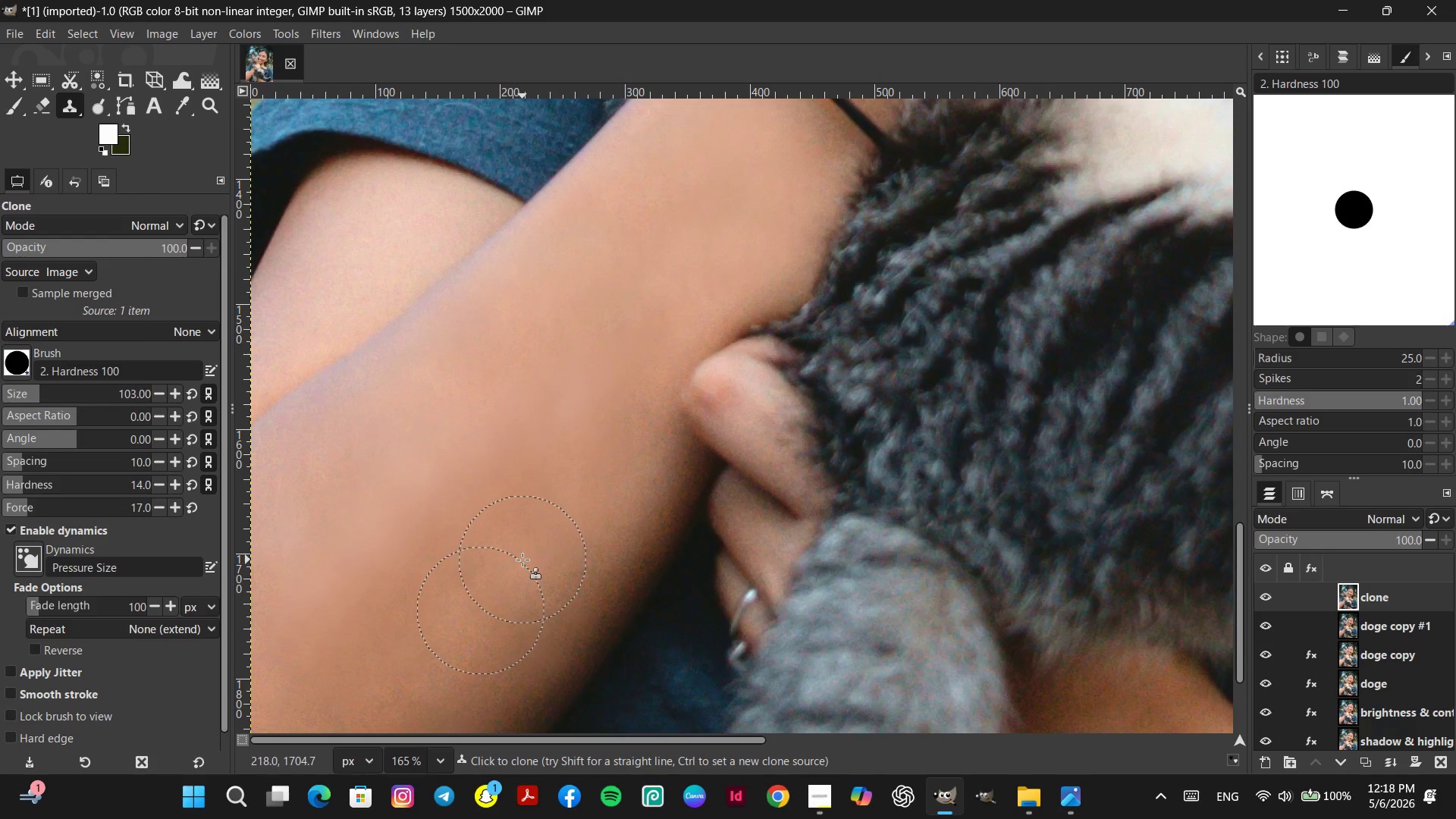 
left_click_drag(start_coordinate=[528, 552], to_coordinate=[536, 545])
 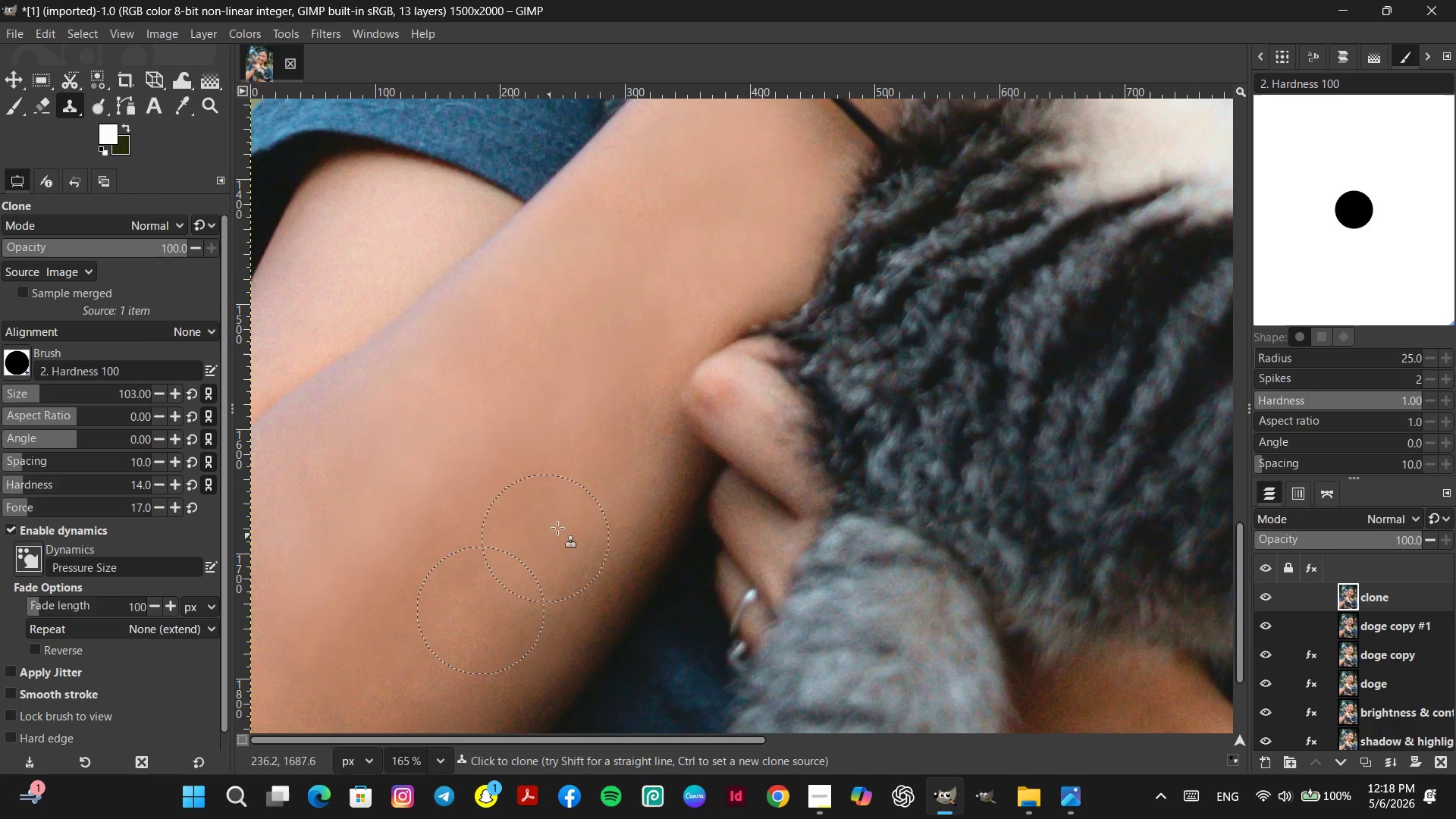 
left_click_drag(start_coordinate=[558, 528], to_coordinate=[561, 522])
 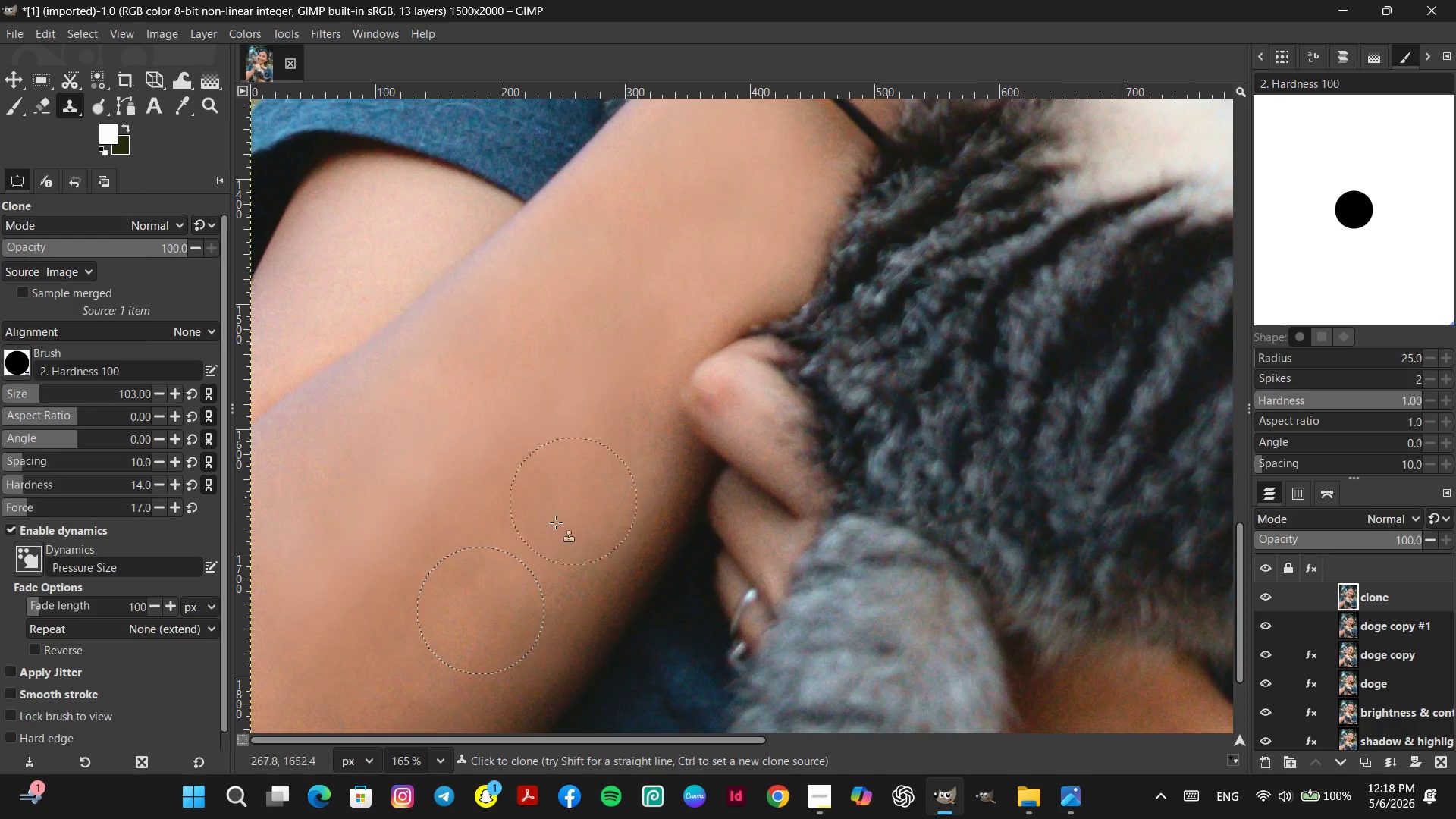 
left_click_drag(start_coordinate=[517, 559], to_coordinate=[513, 565])
 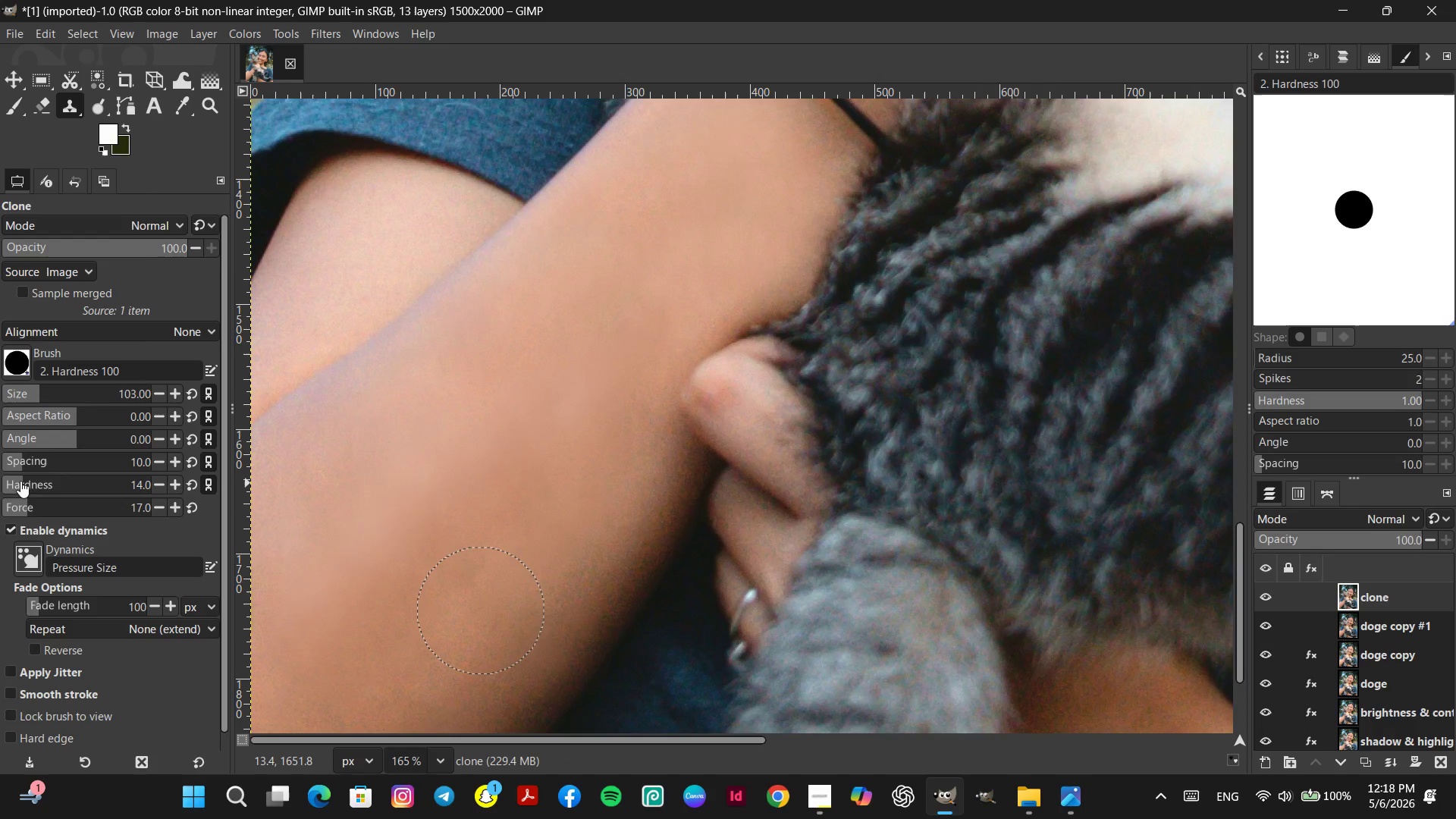 
left_click([16, 485])
 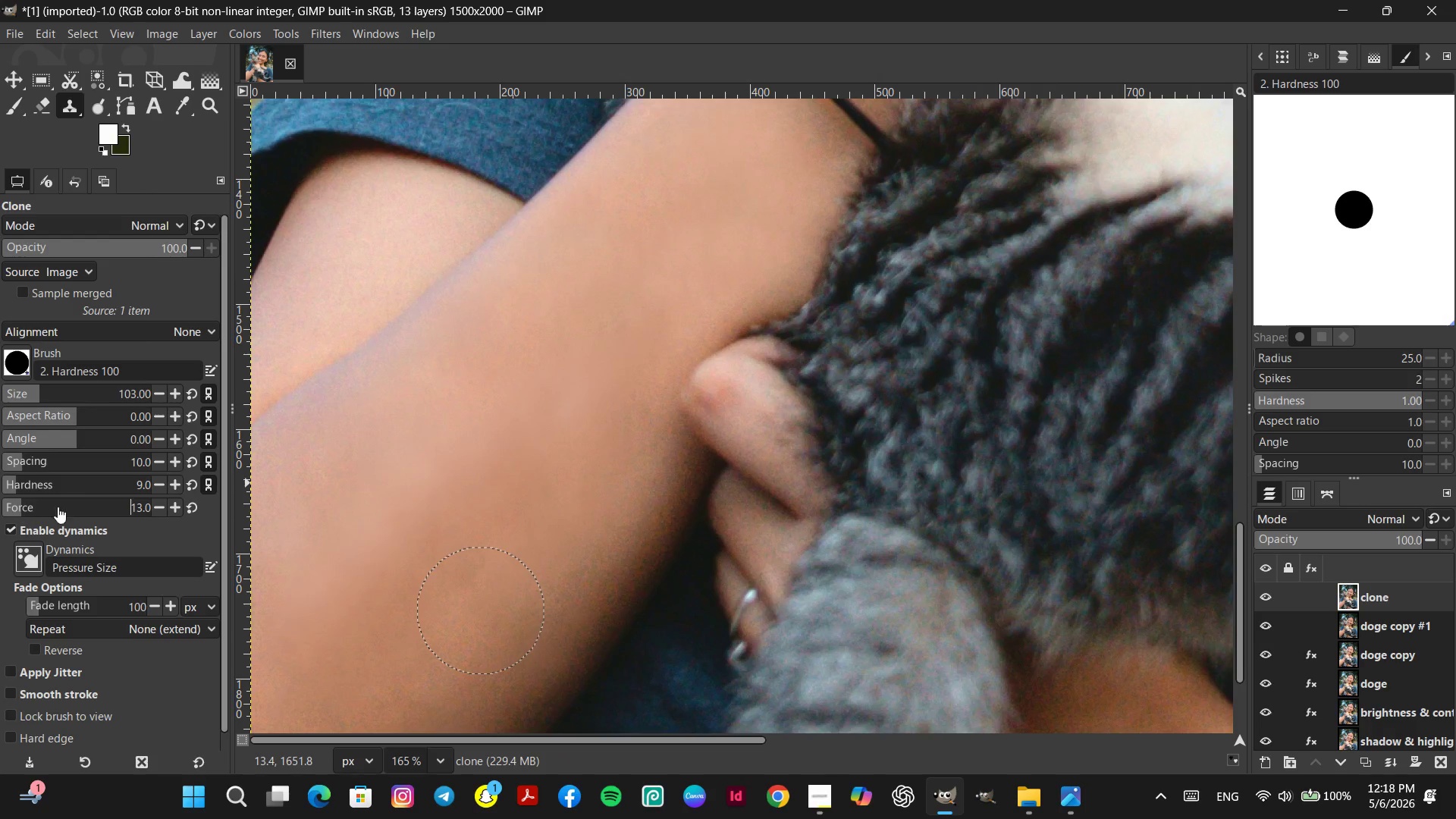 
hold_key(key=ControlLeft, duration=2.06)
 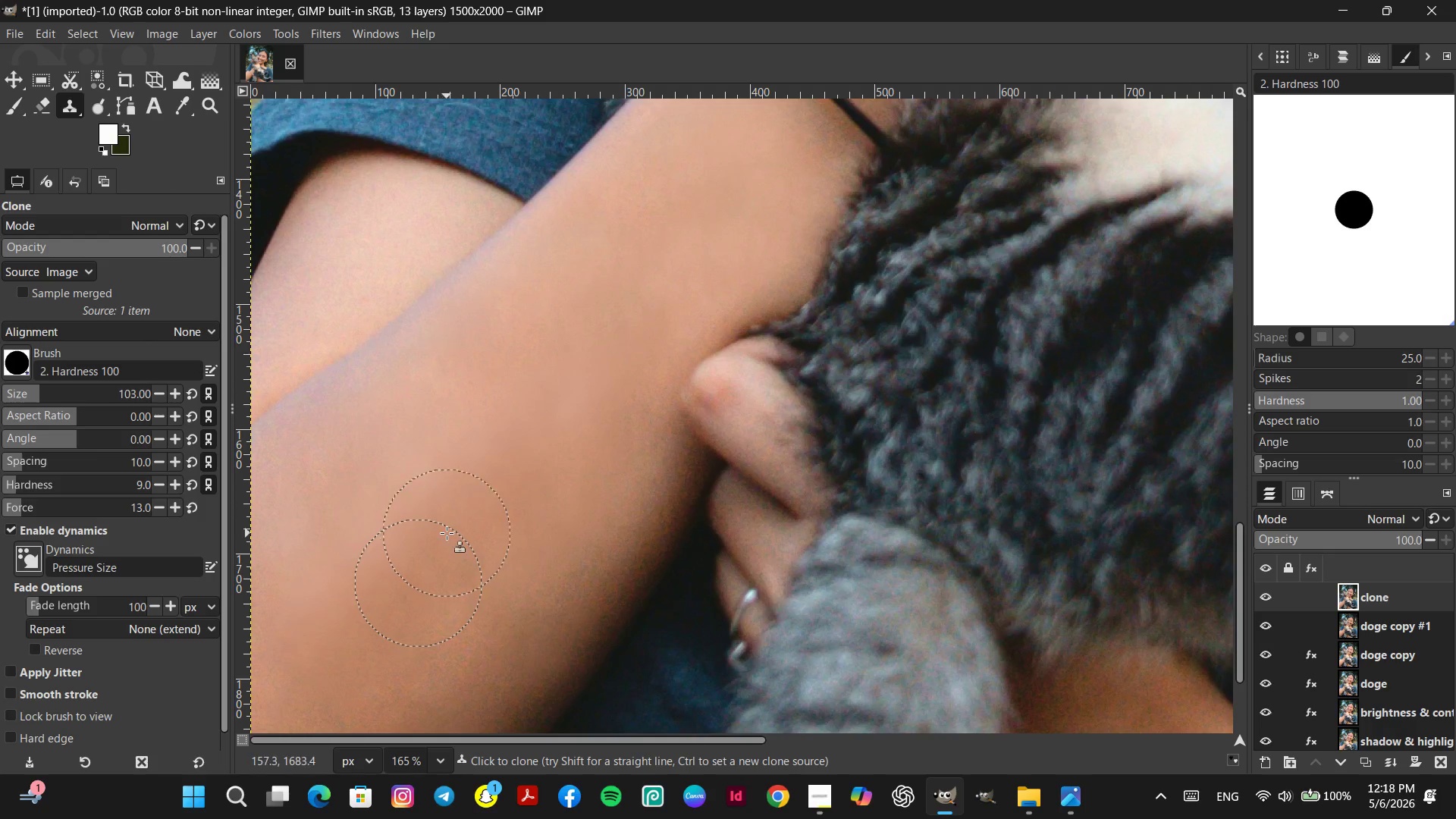 
left_click_drag(start_coordinate=[447, 533], to_coordinate=[449, 528])
 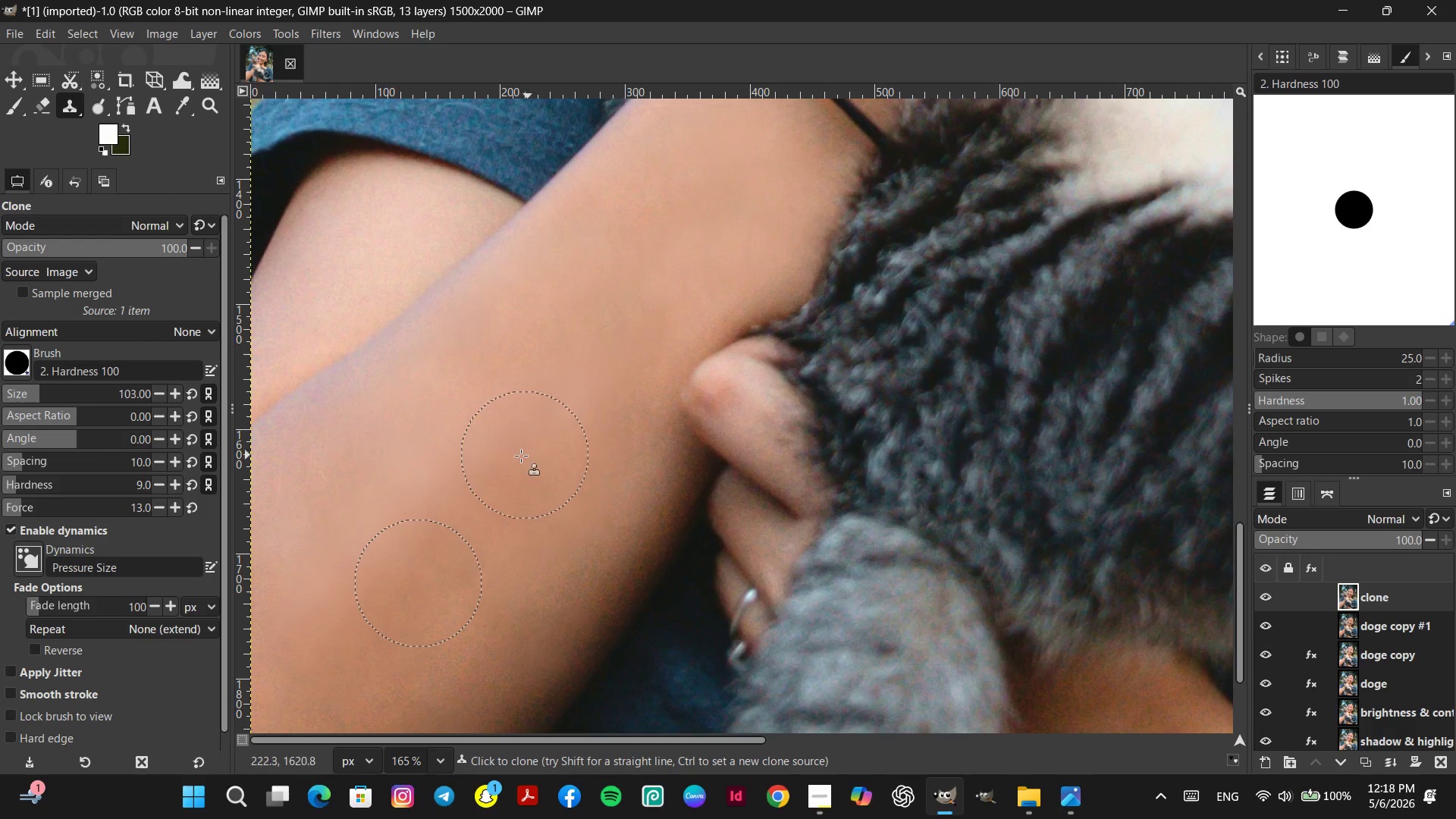 
hold_key(key=ControlLeft, duration=0.48)
 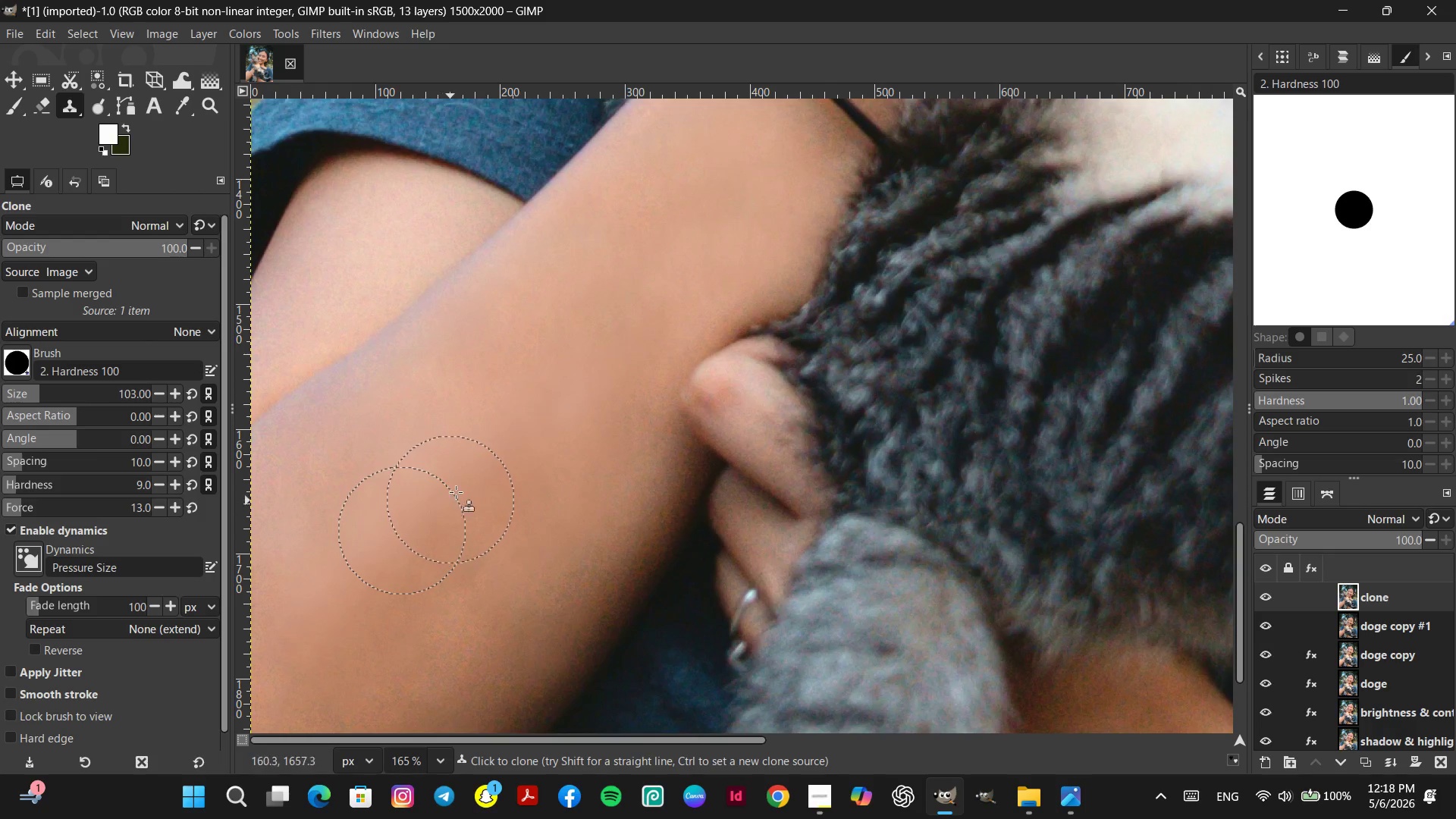 
left_click_drag(start_coordinate=[468, 476], to_coordinate=[475, 471])
 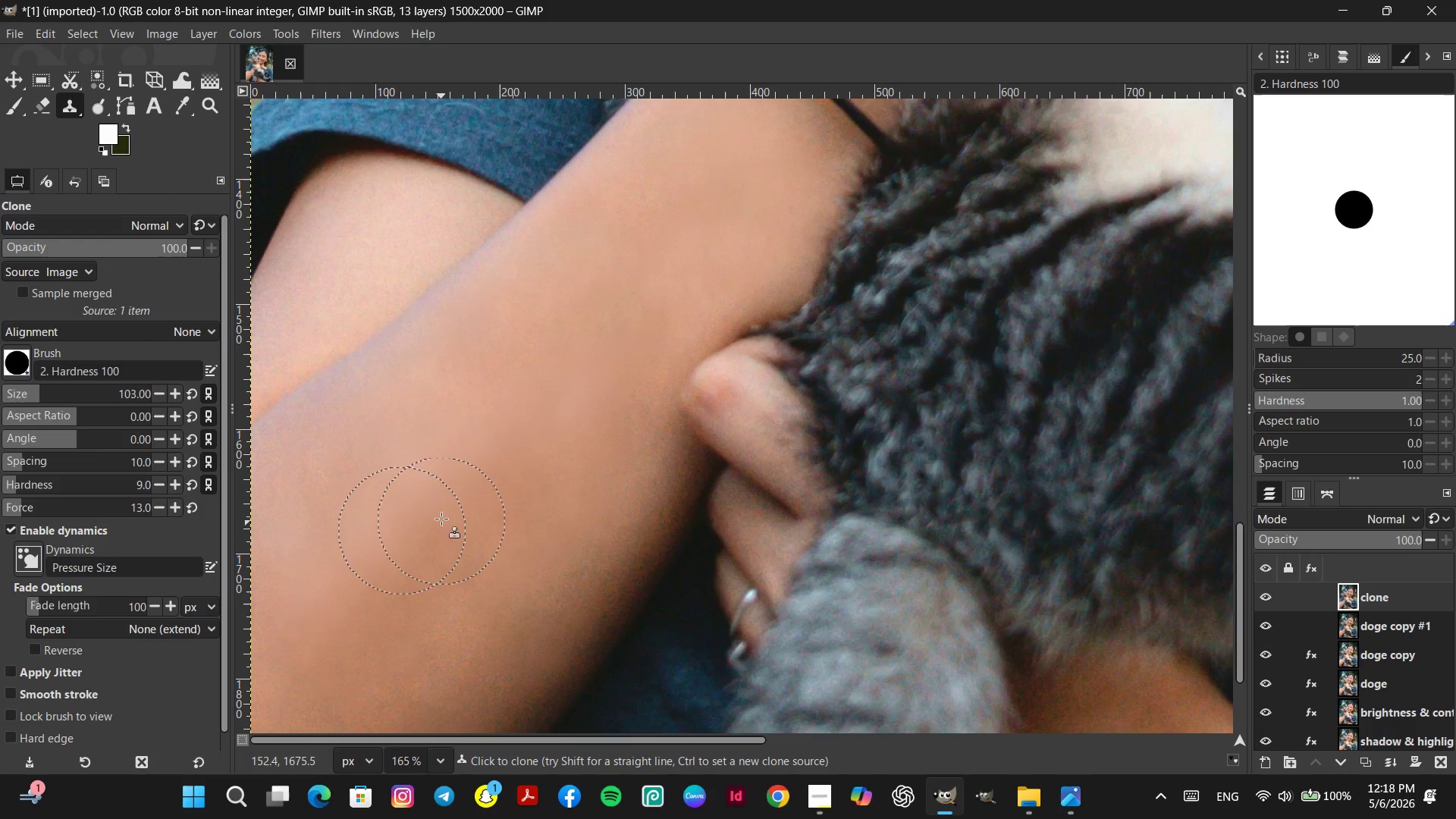 
left_click_drag(start_coordinate=[441, 497], to_coordinate=[447, 491])
 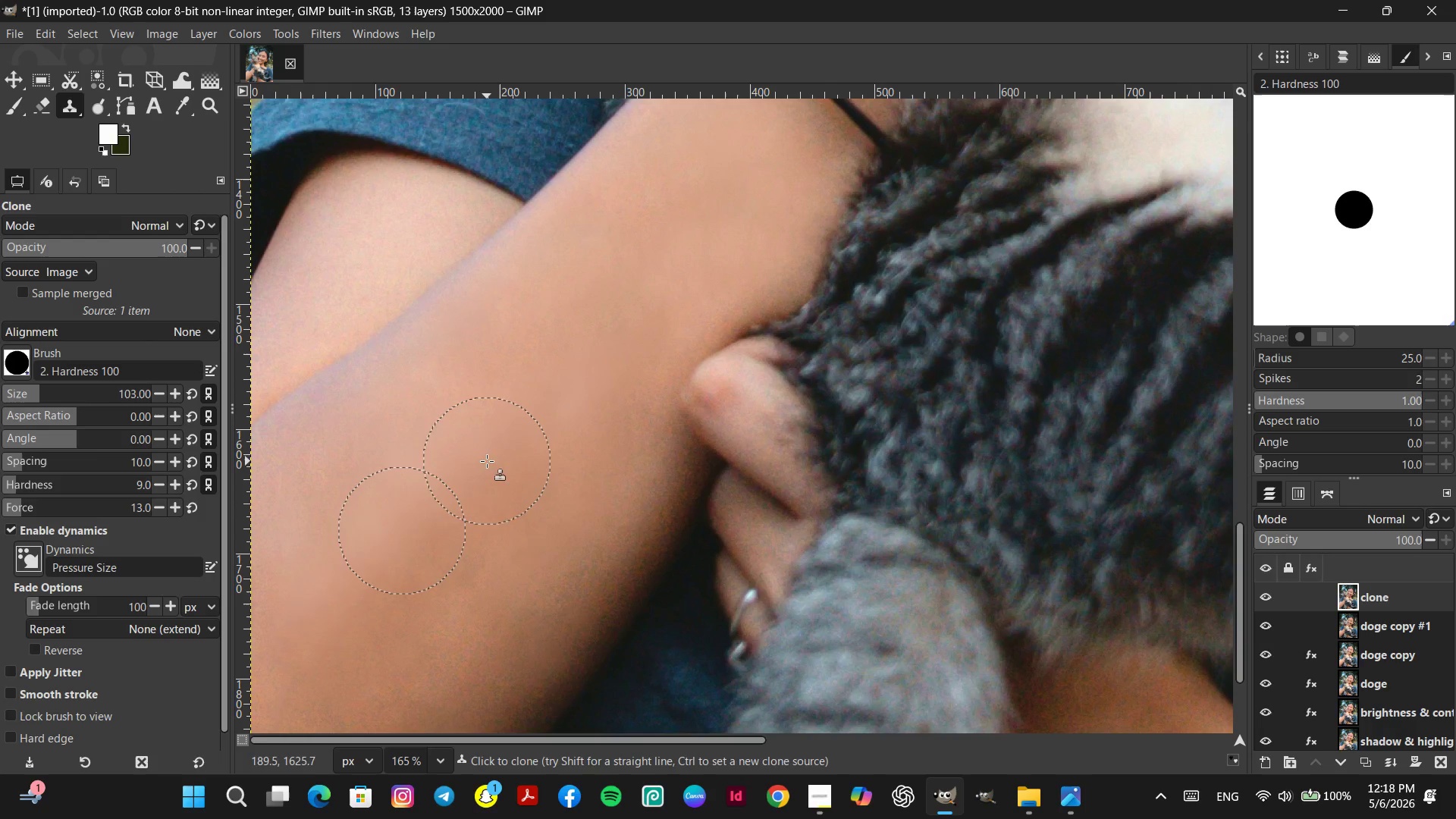 
hold_key(key=ControlLeft, duration=0.33)
triple_click([483, 466])
 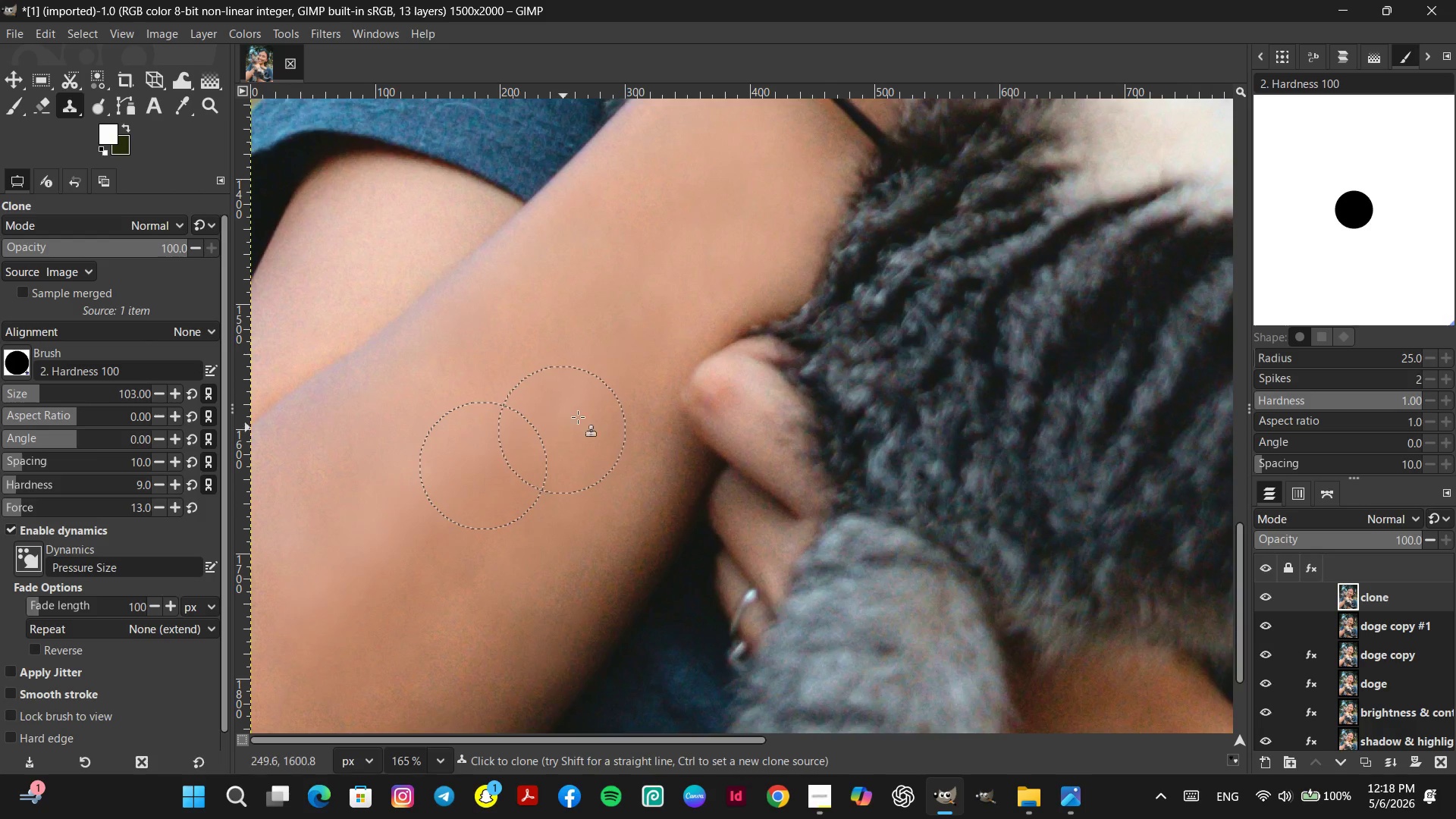 
left_click_drag(start_coordinate=[582, 409], to_coordinate=[577, 406])
 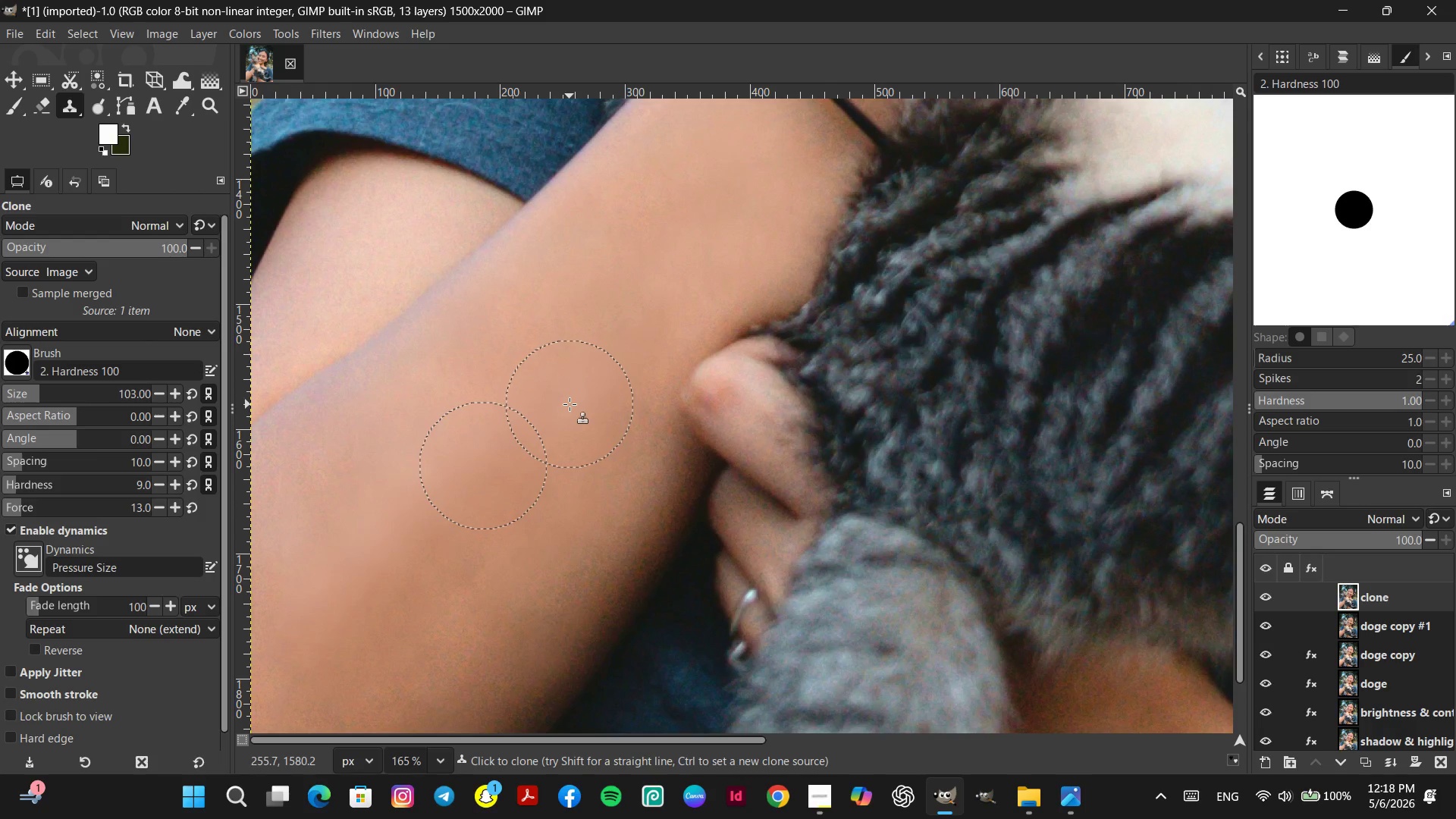 
triple_click([570, 404])
 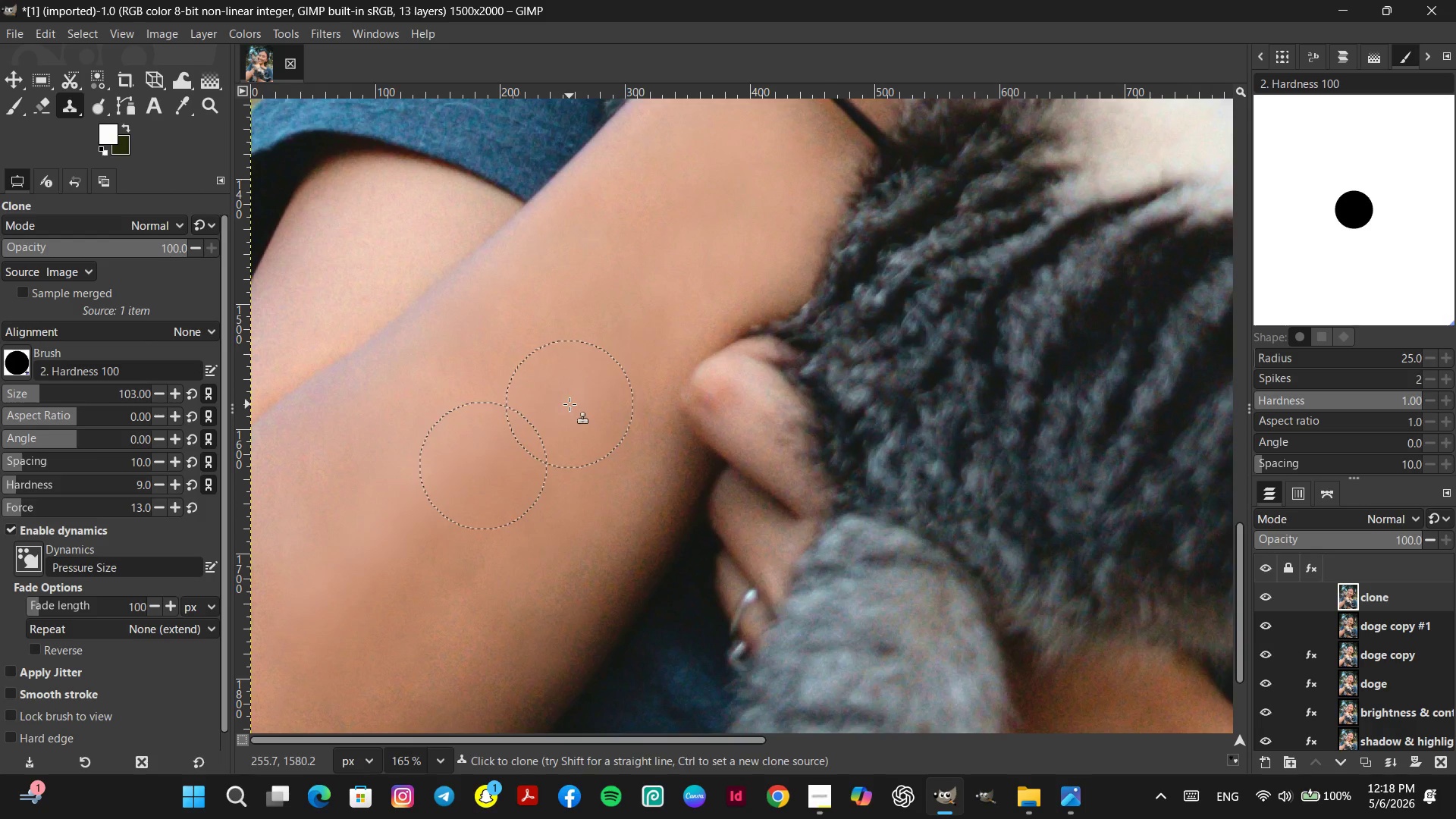 
hold_key(key=ControlLeft, duration=0.41)
 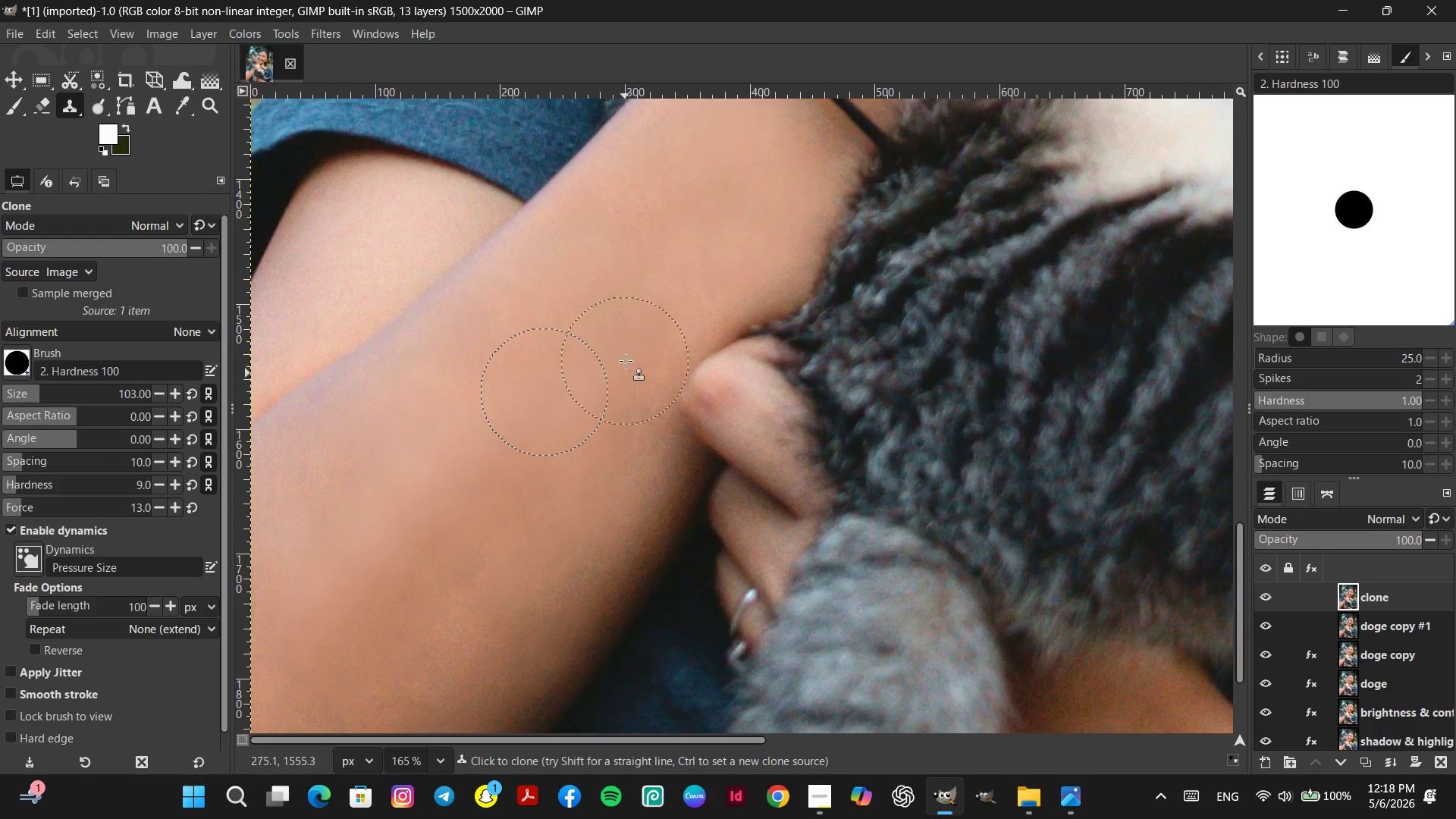 
triple_click([626, 361])
 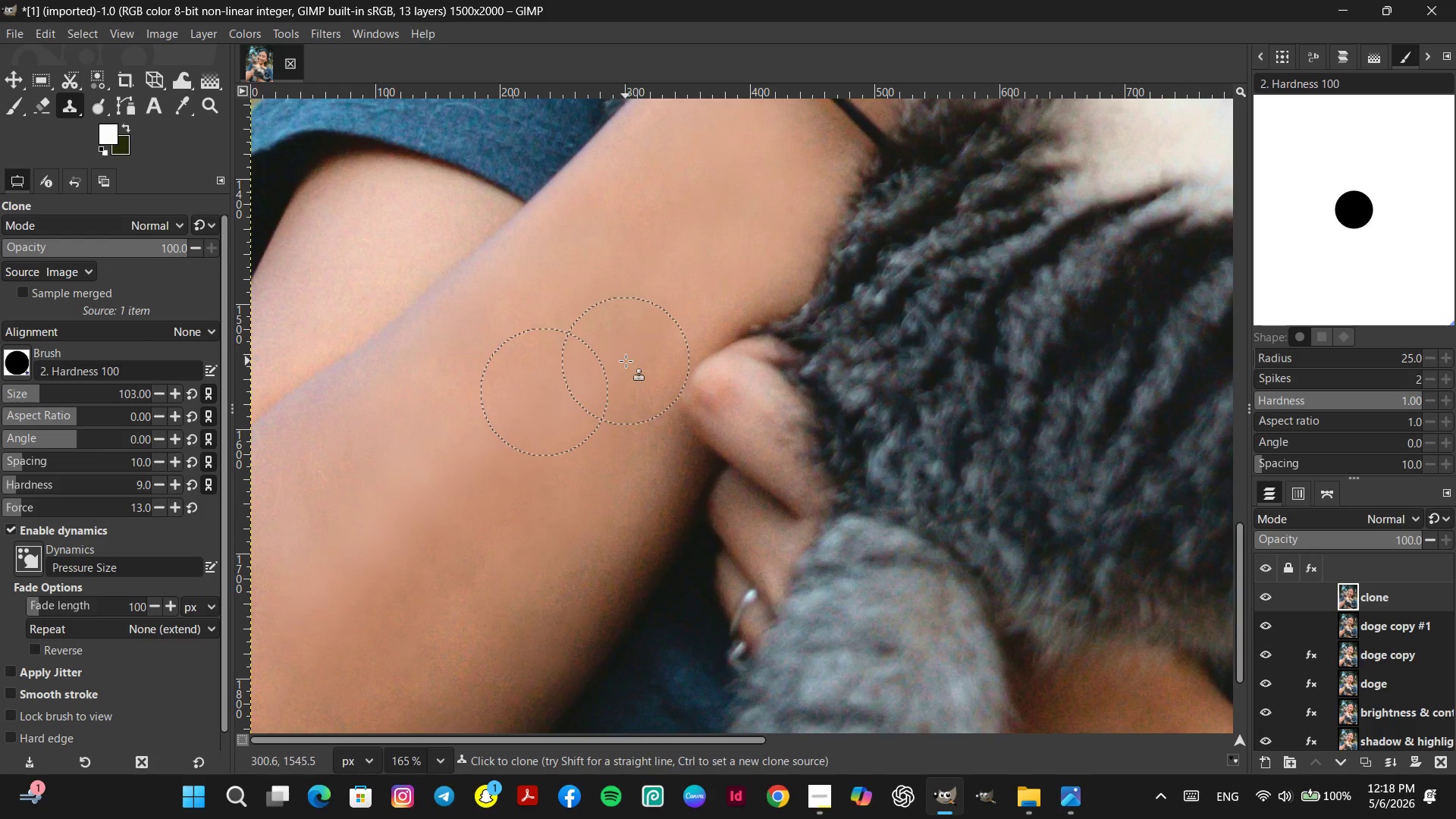 
hold_key(key=ControlLeft, duration=0.38)
triple_click([550, 403])
 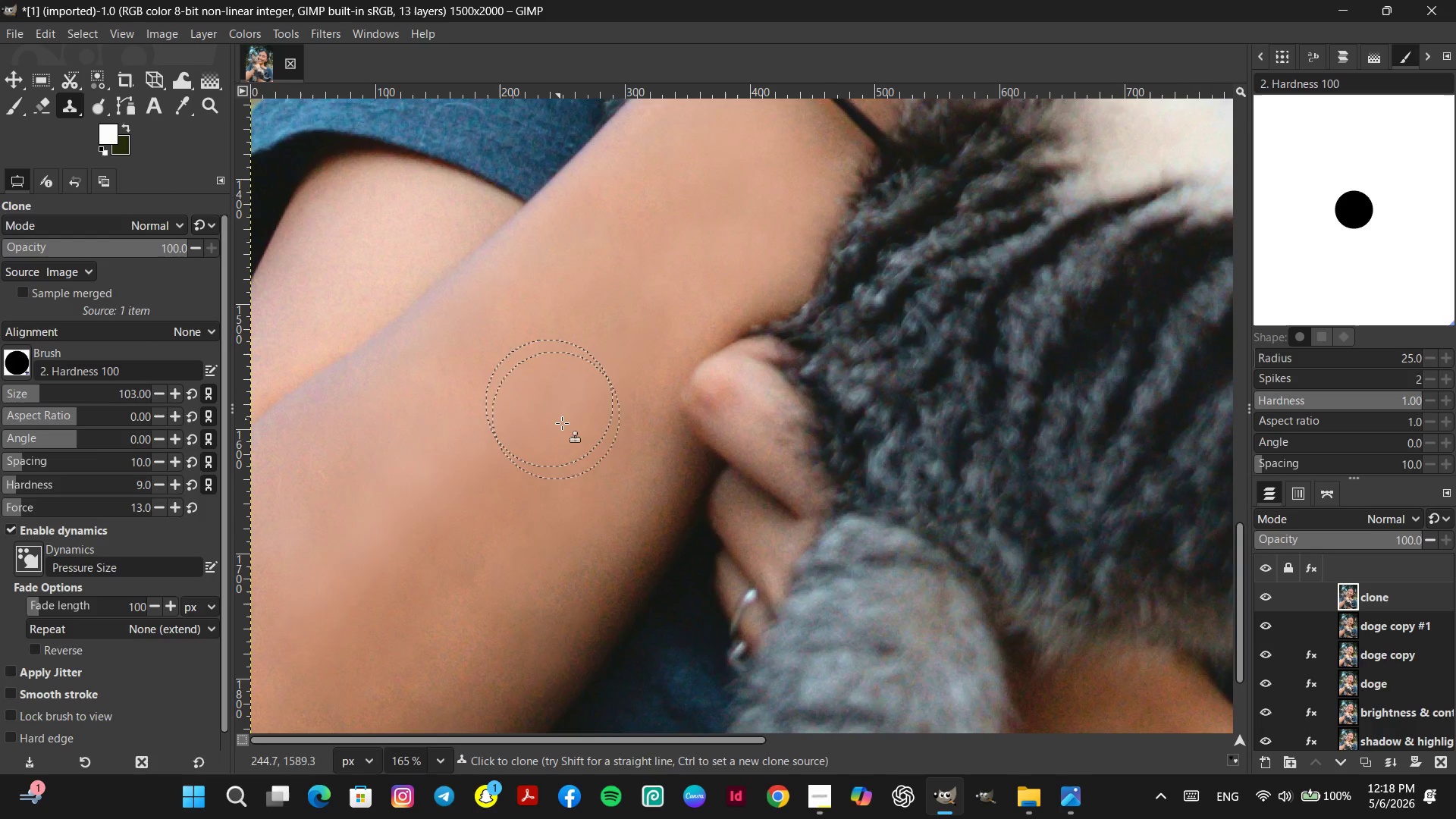 
left_click_drag(start_coordinate=[562, 423], to_coordinate=[573, 403])
 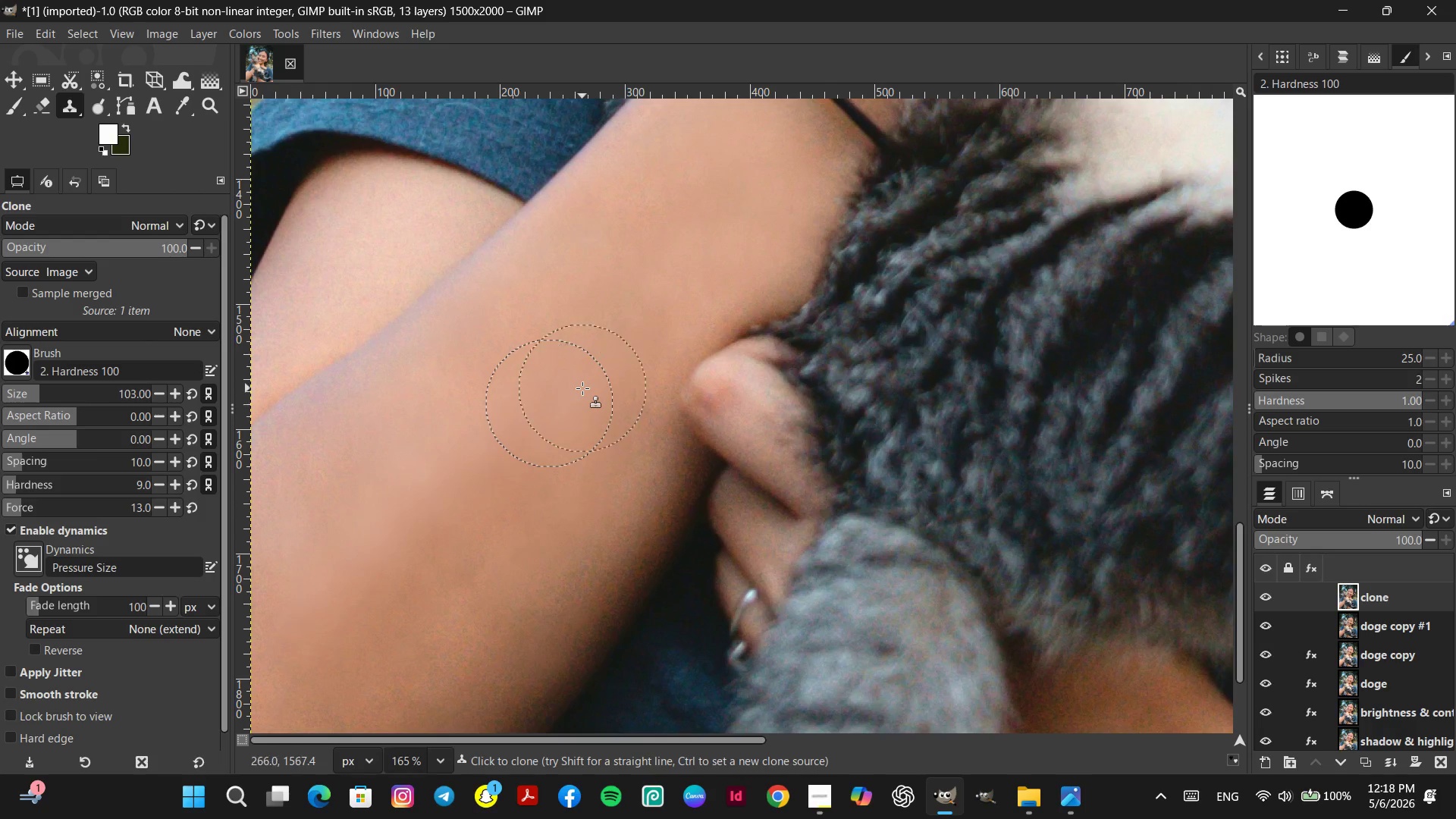 
triple_click([582, 388])
 